 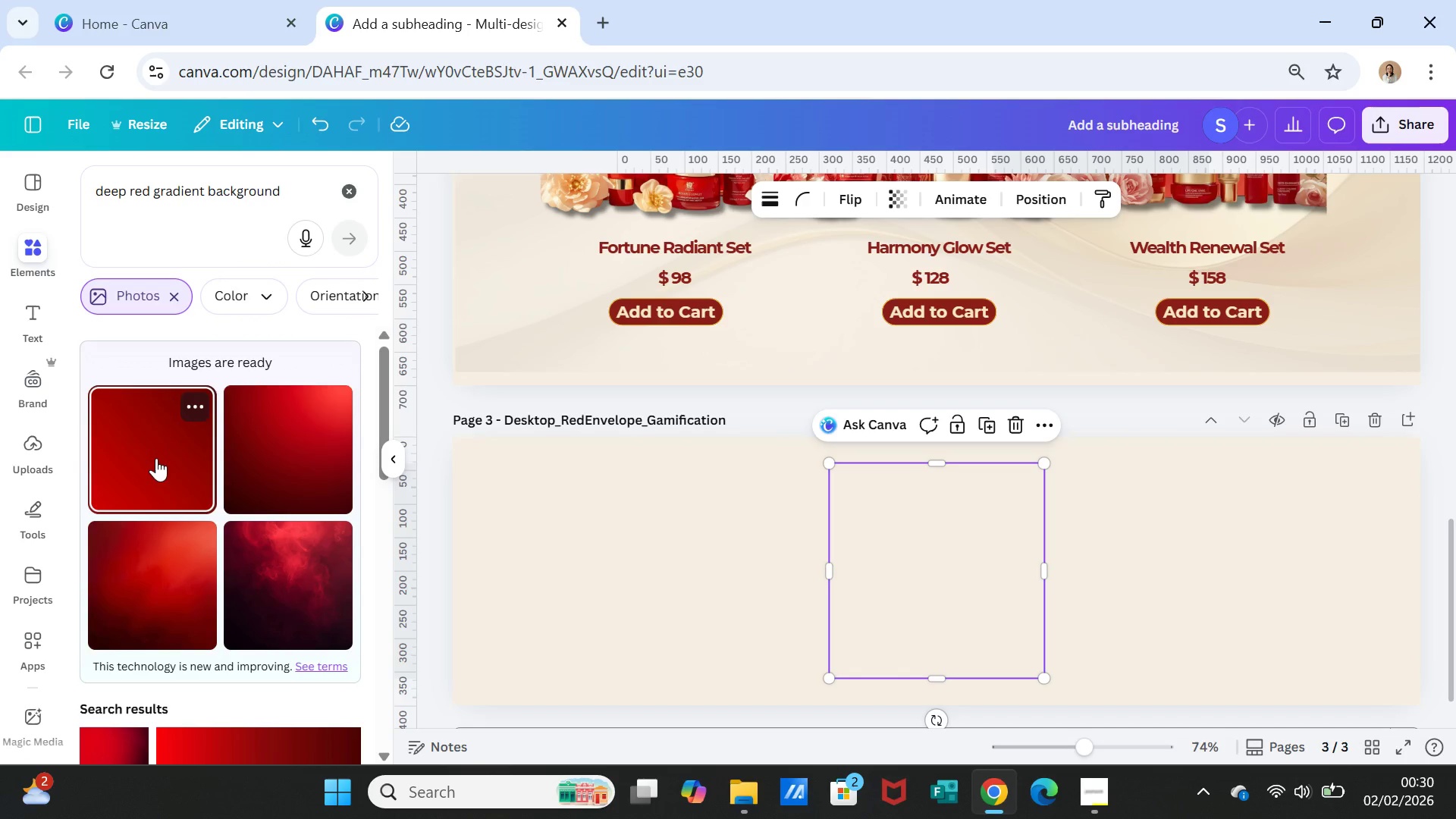 
left_click_drag(start_coordinate=[833, 575], to_coordinate=[460, 564])
 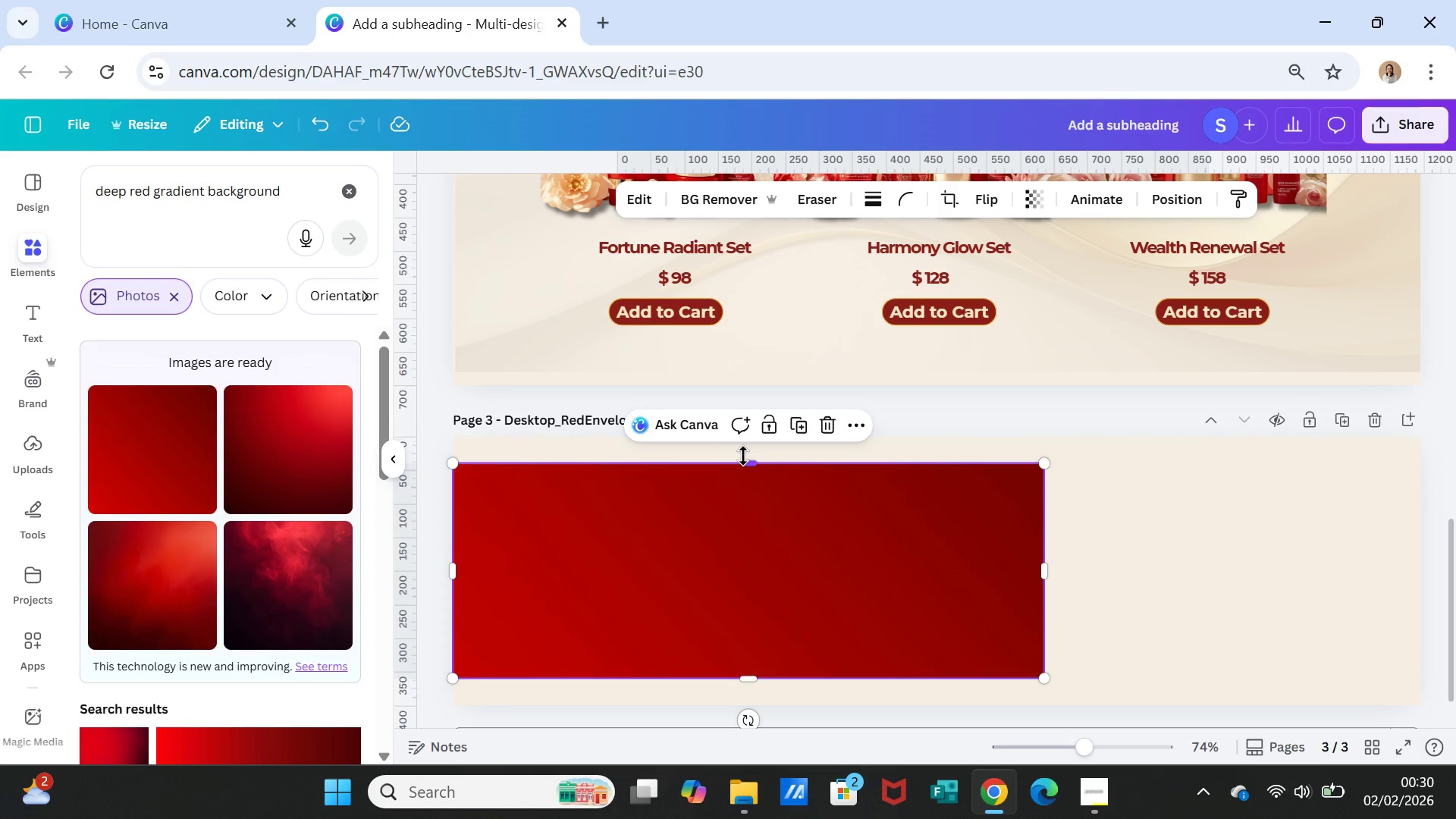 
left_click_drag(start_coordinate=[745, 460], to_coordinate=[745, 432])
 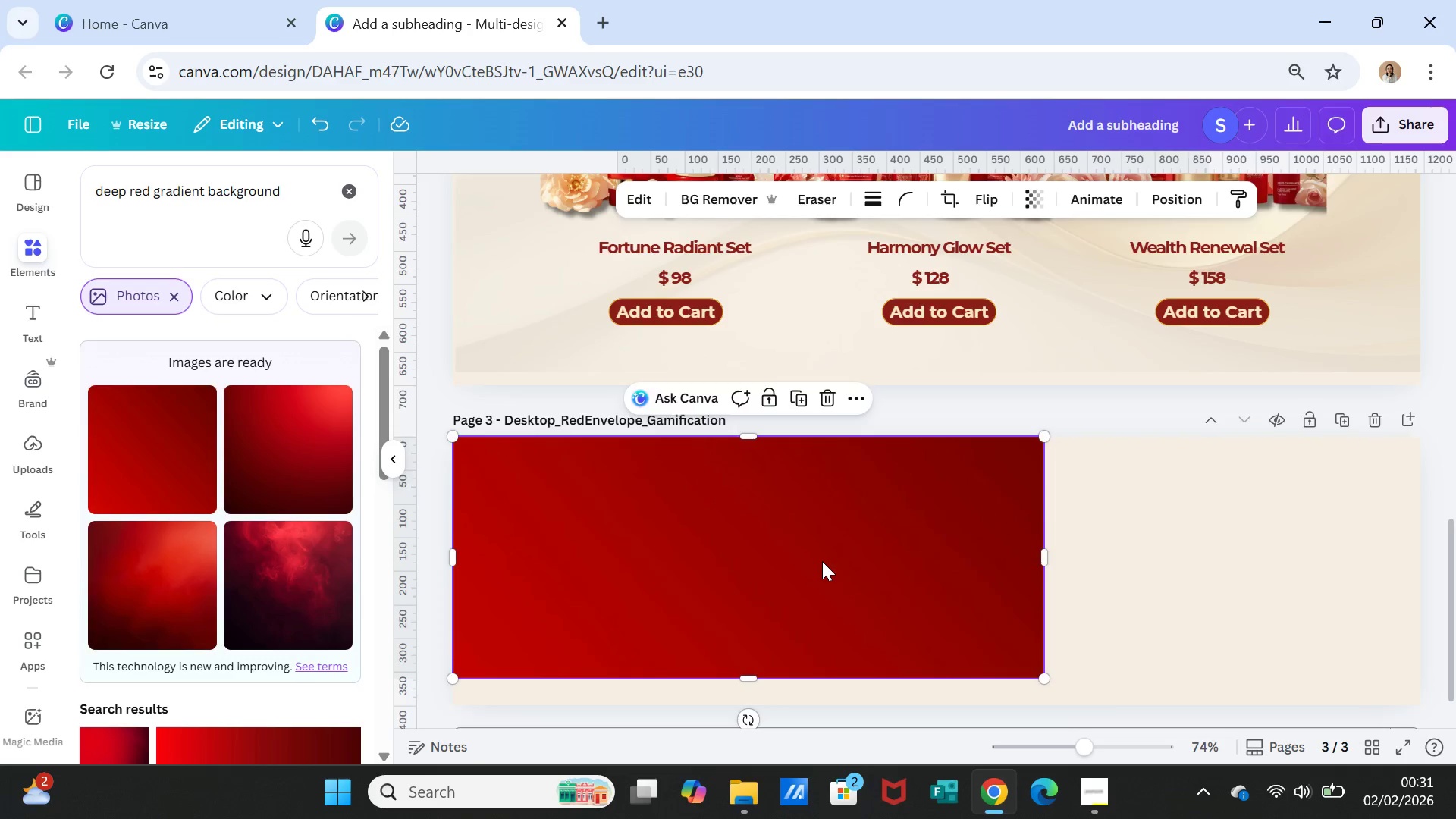 
scroll: coordinate [822, 561], scroll_direction: down, amount: 1.0
 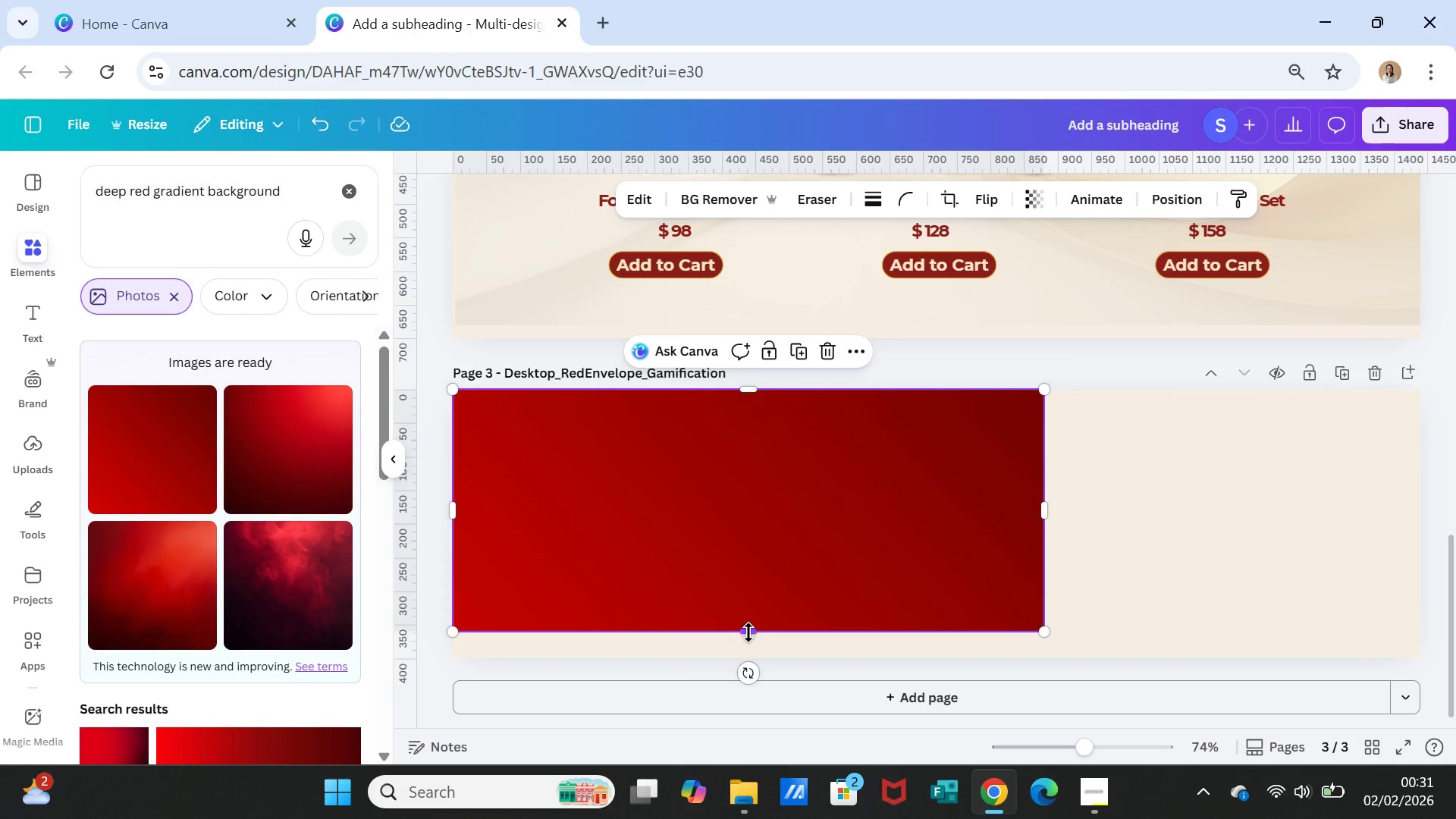 
left_click_drag(start_coordinate=[747, 634], to_coordinate=[747, 659])
 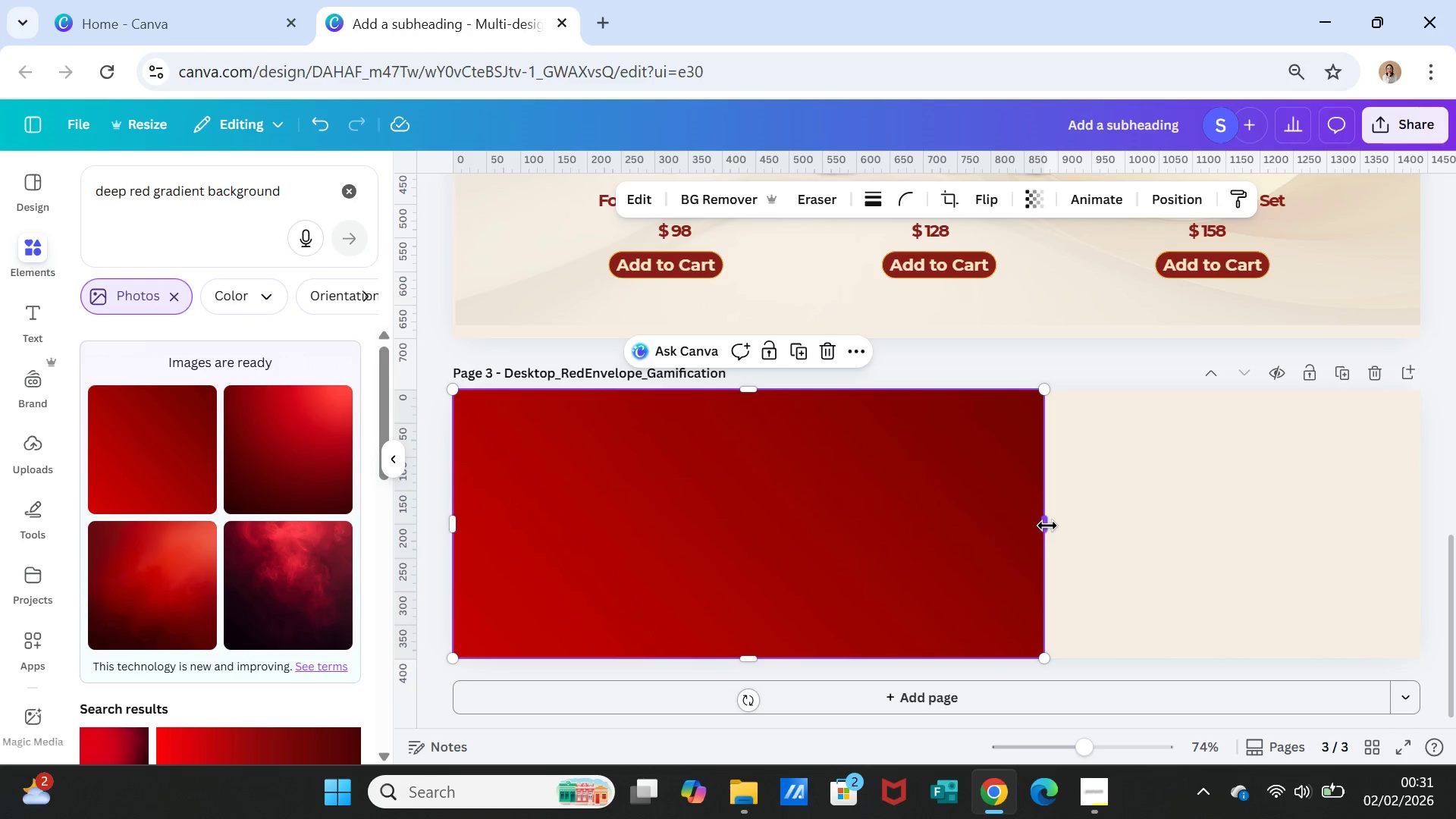 
left_click_drag(start_coordinate=[1047, 526], to_coordinate=[1422, 517])
 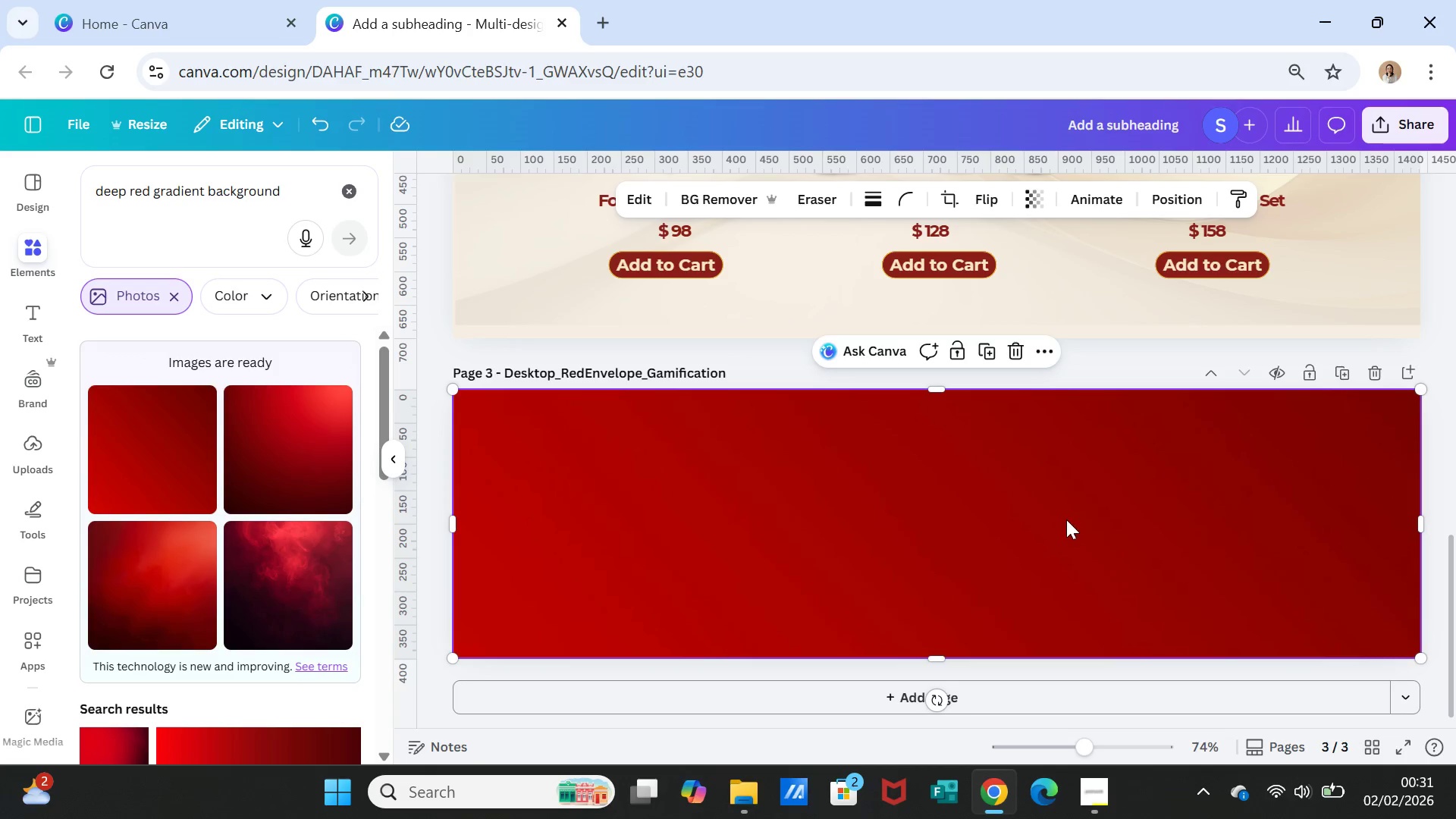 
left_click([1066, 519])
 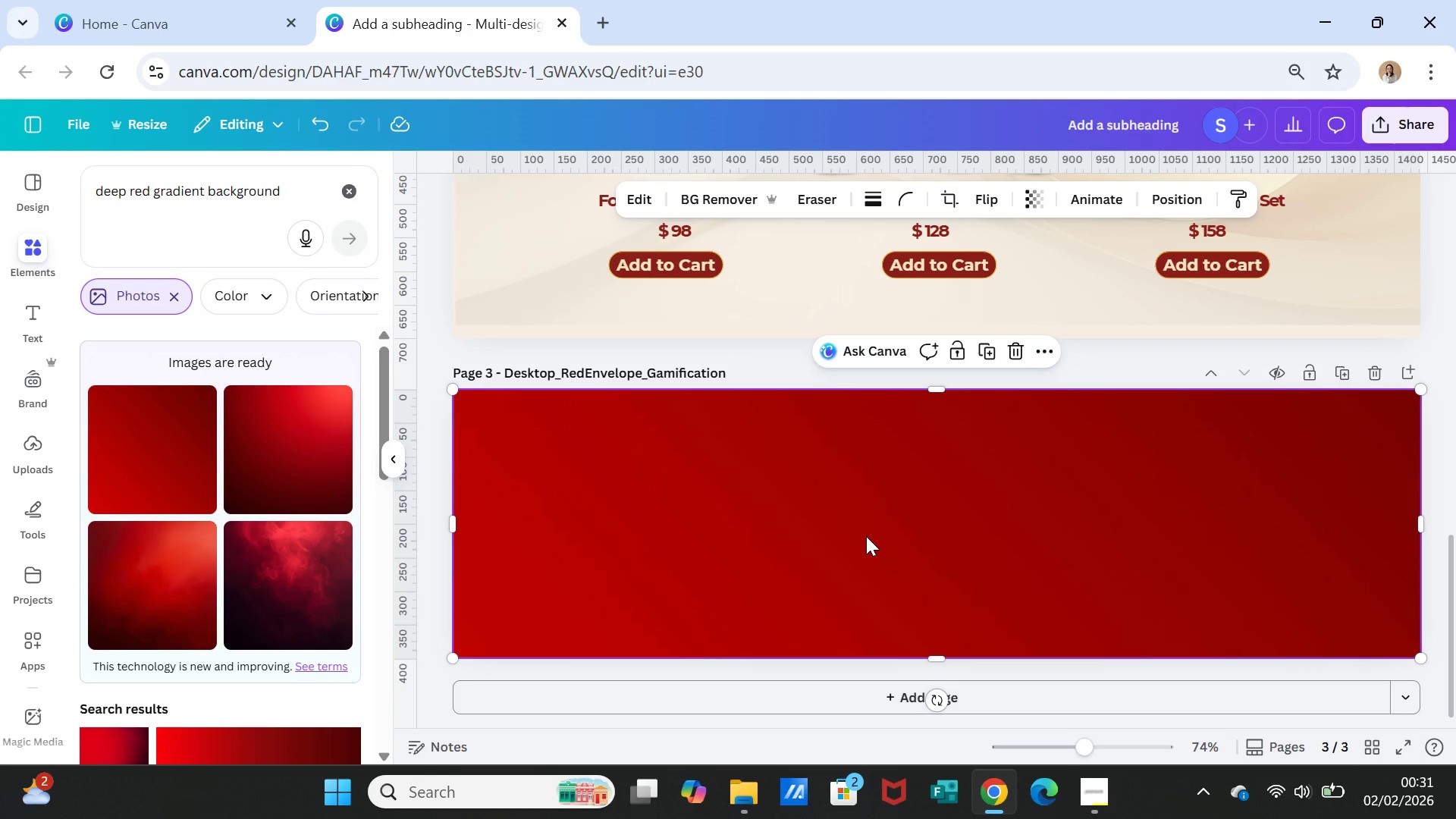 
left_click([866, 536])
 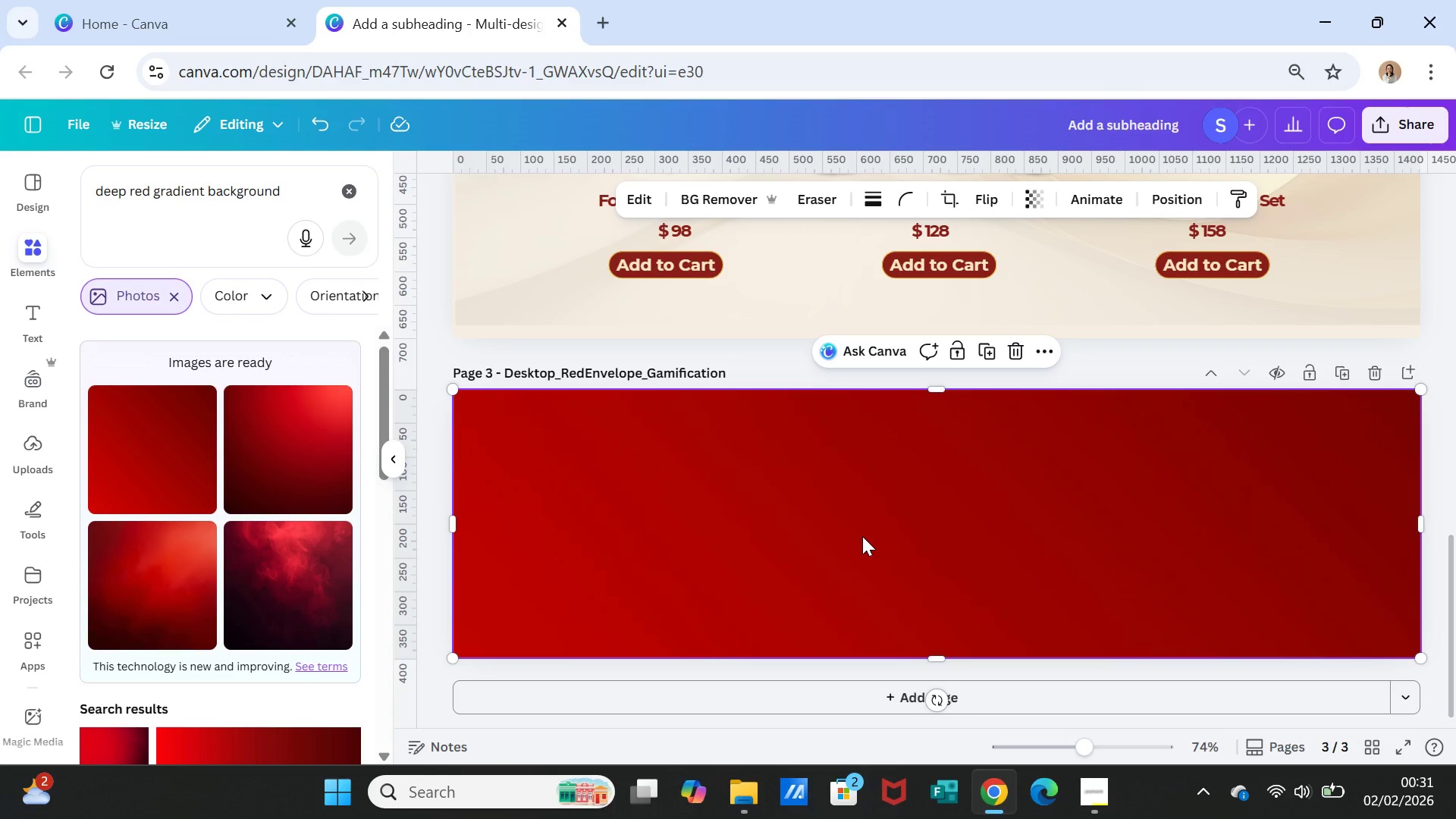 
wait(8.52)
 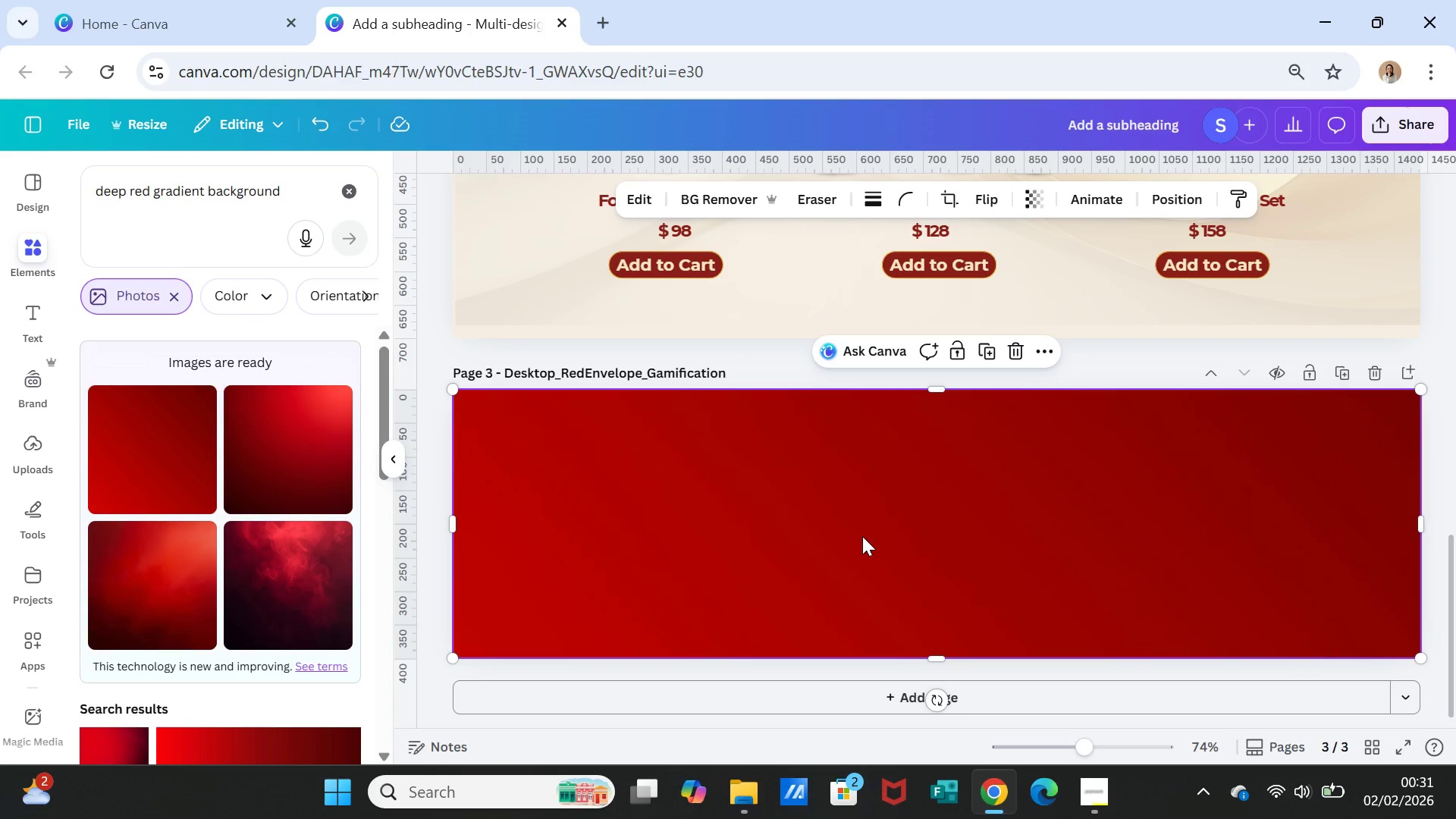 
left_click([862, 534])
 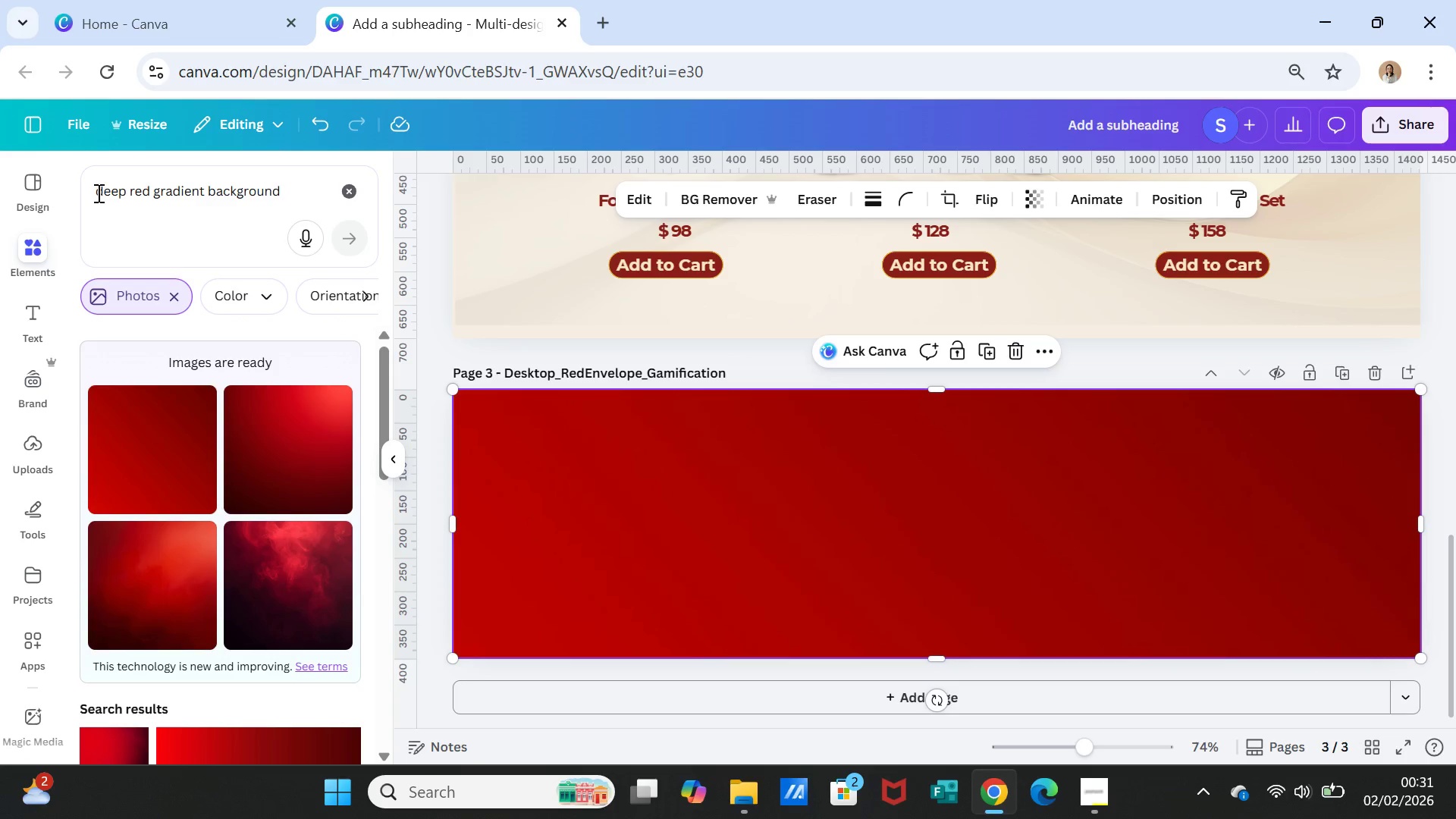 
wait(6.05)
 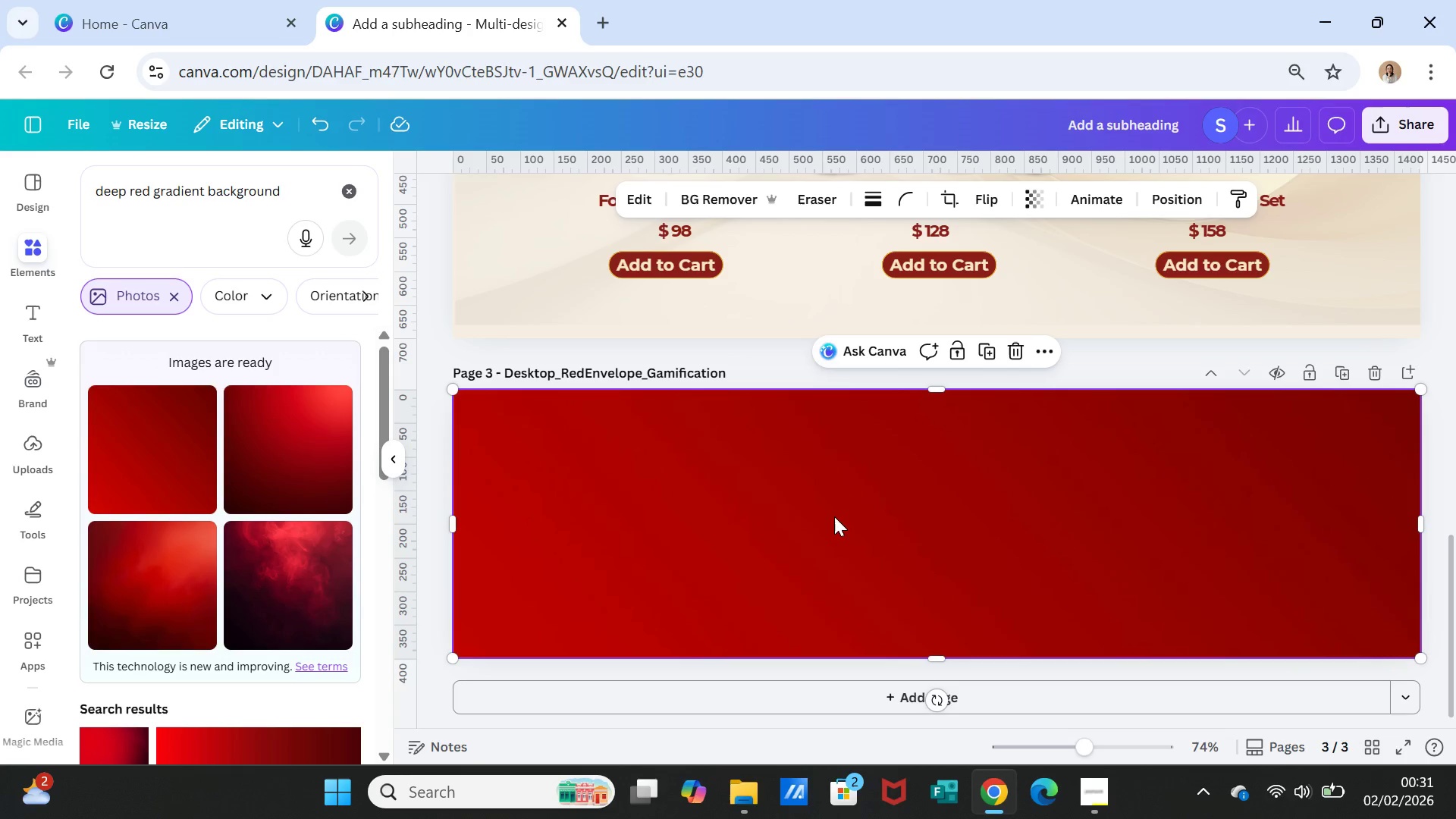 
left_click([97, 193])
 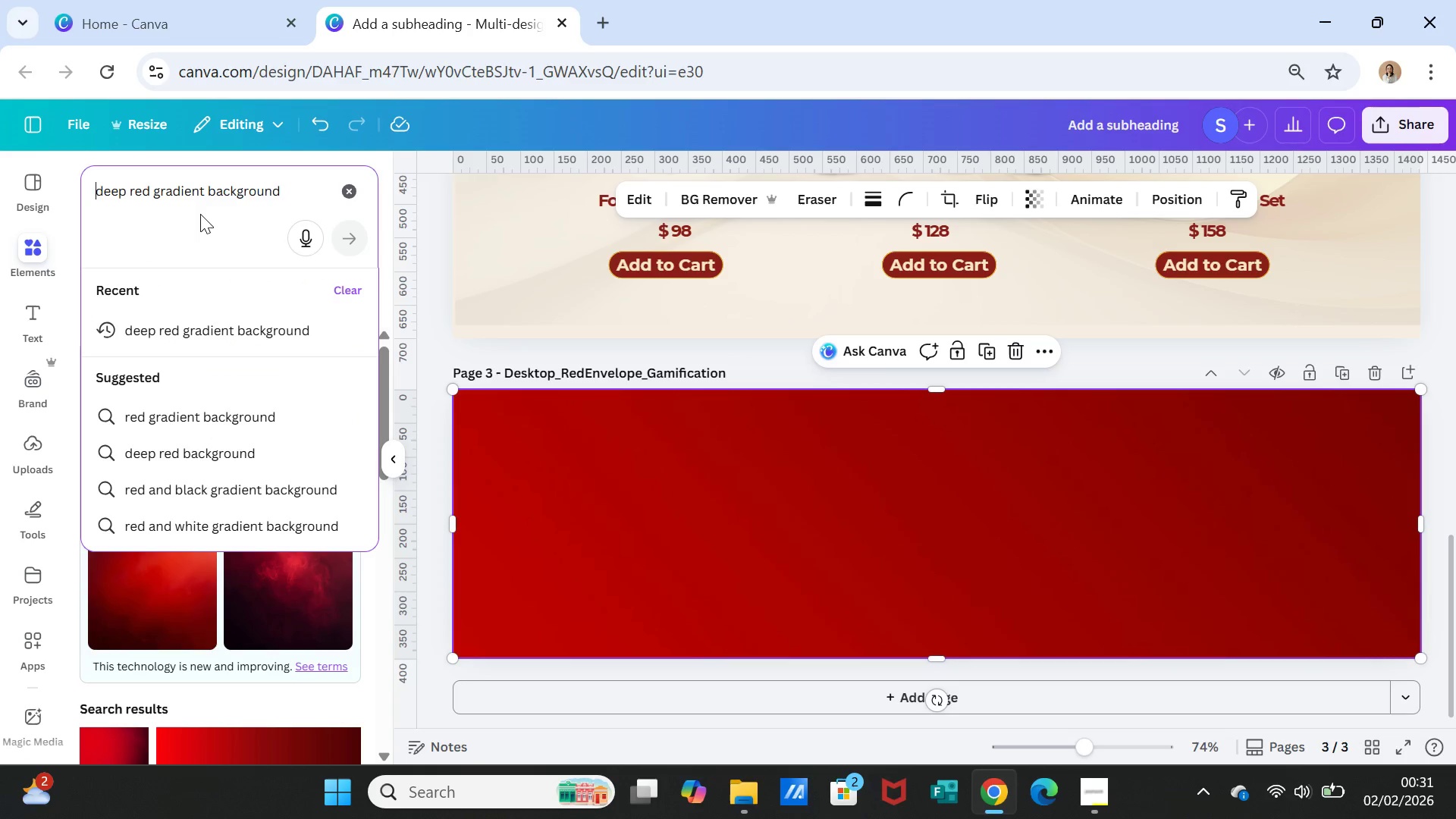 
wait(6.19)
 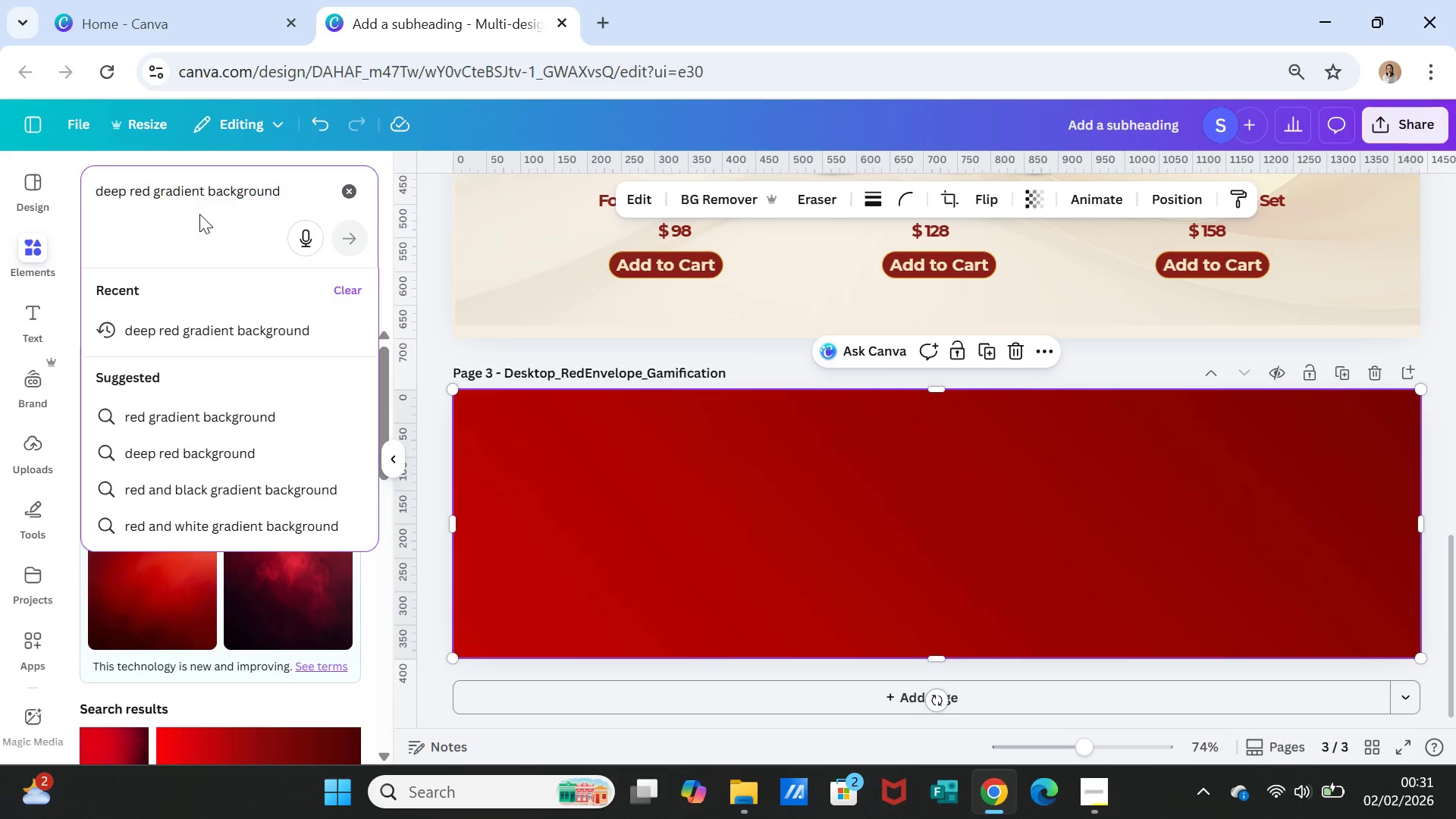 
type(blosoom flower with )
 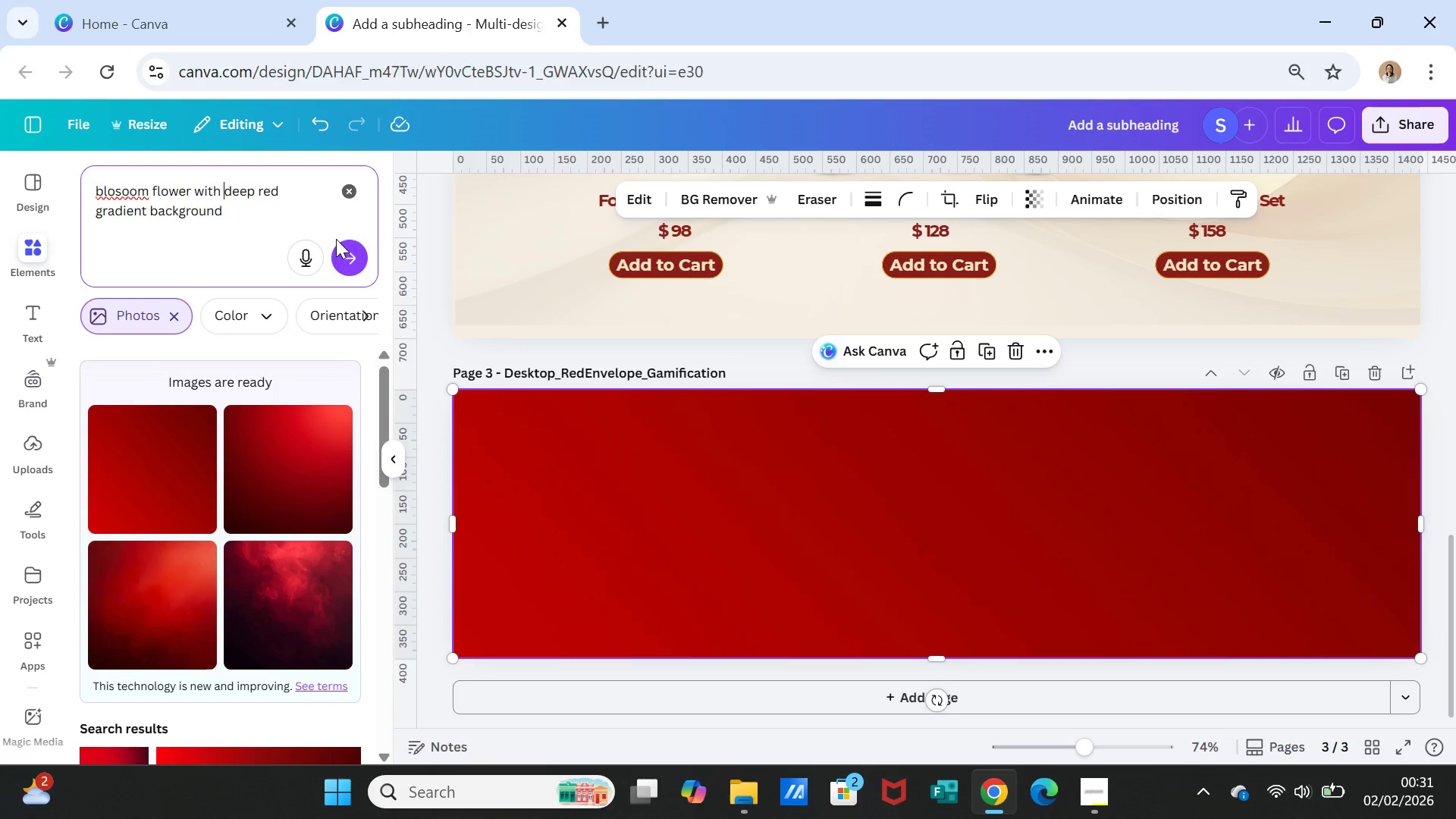 
left_click([340, 248])
 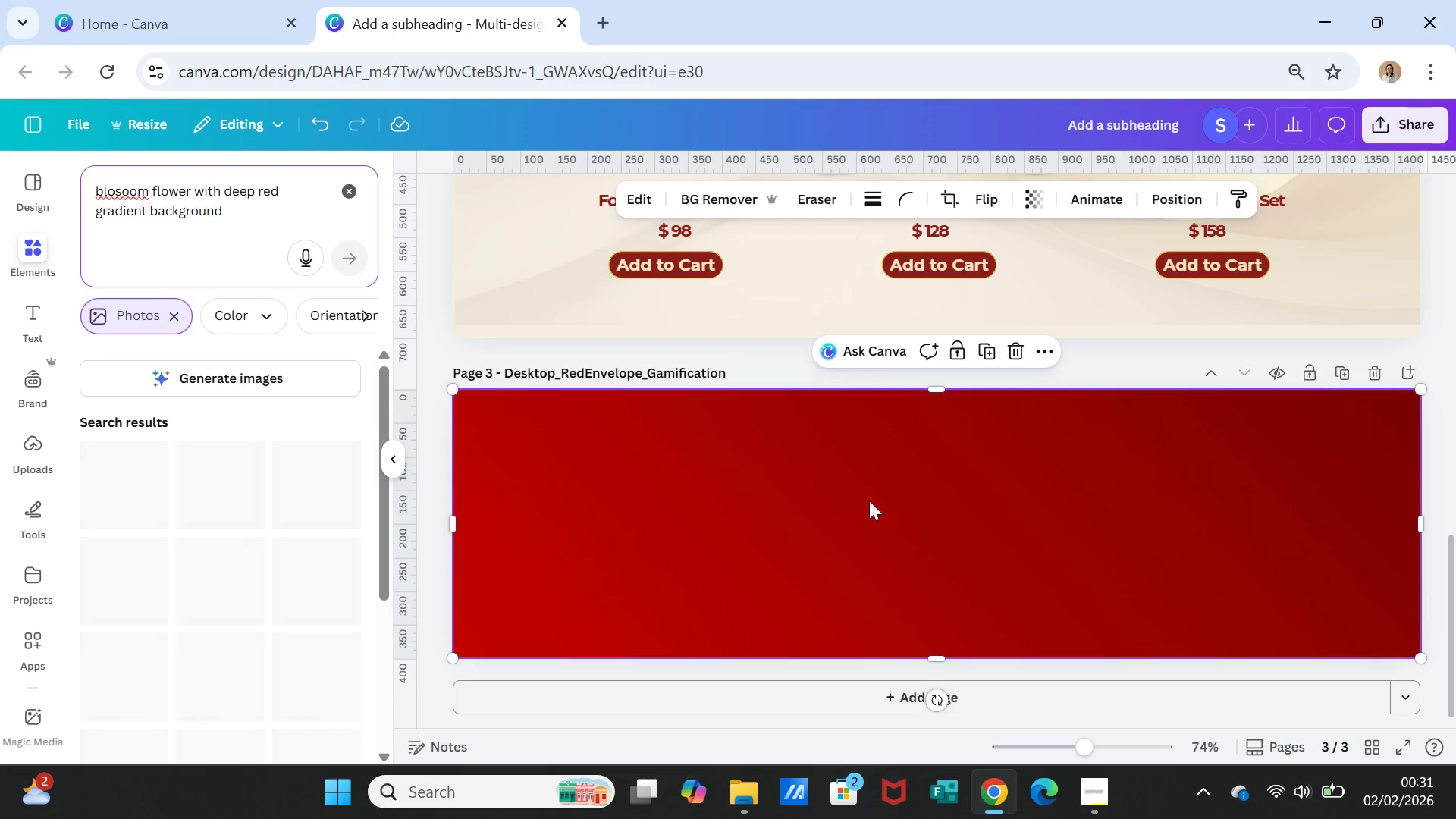 
left_click([836, 516])
 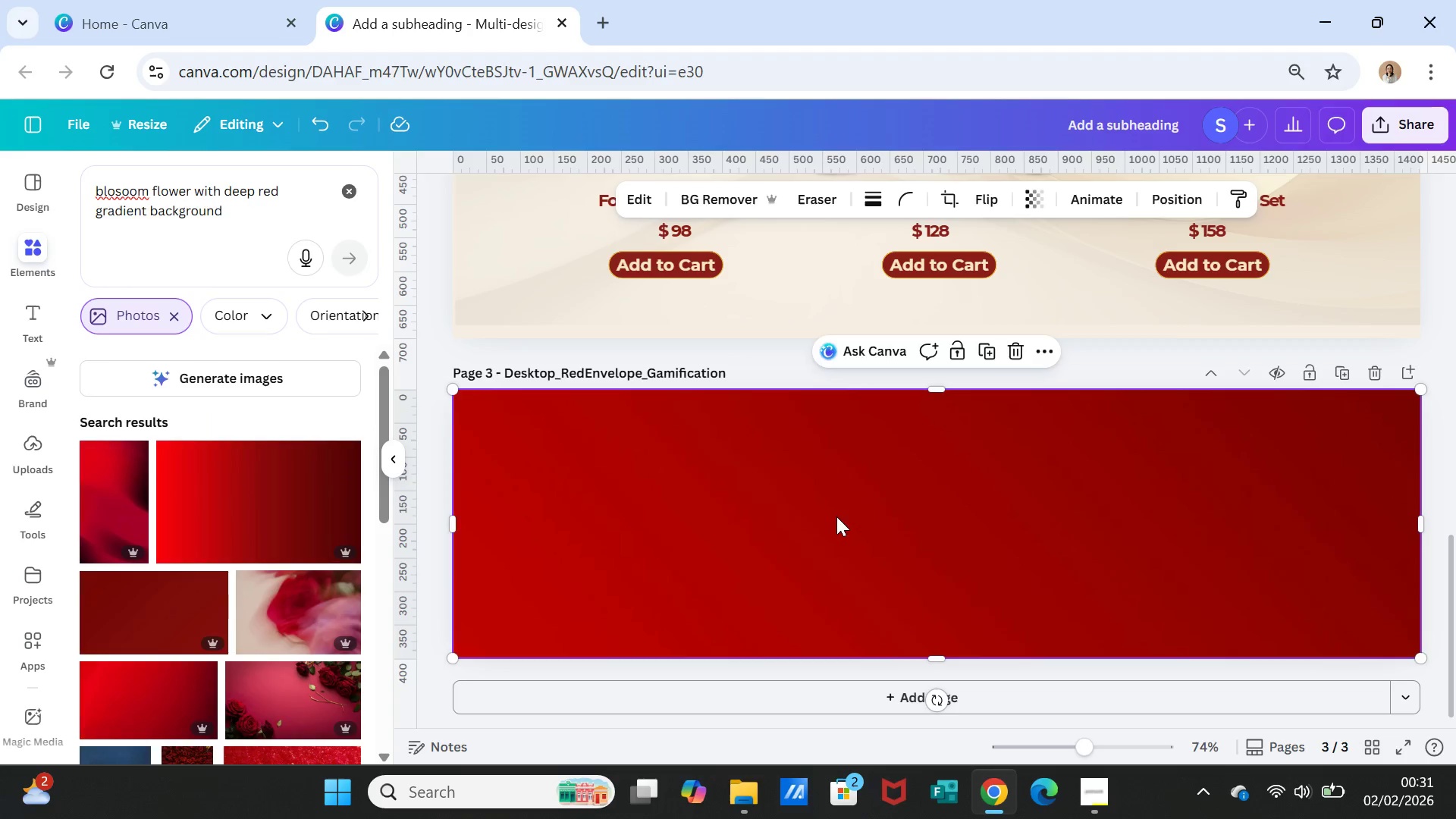 
key(Delete)
 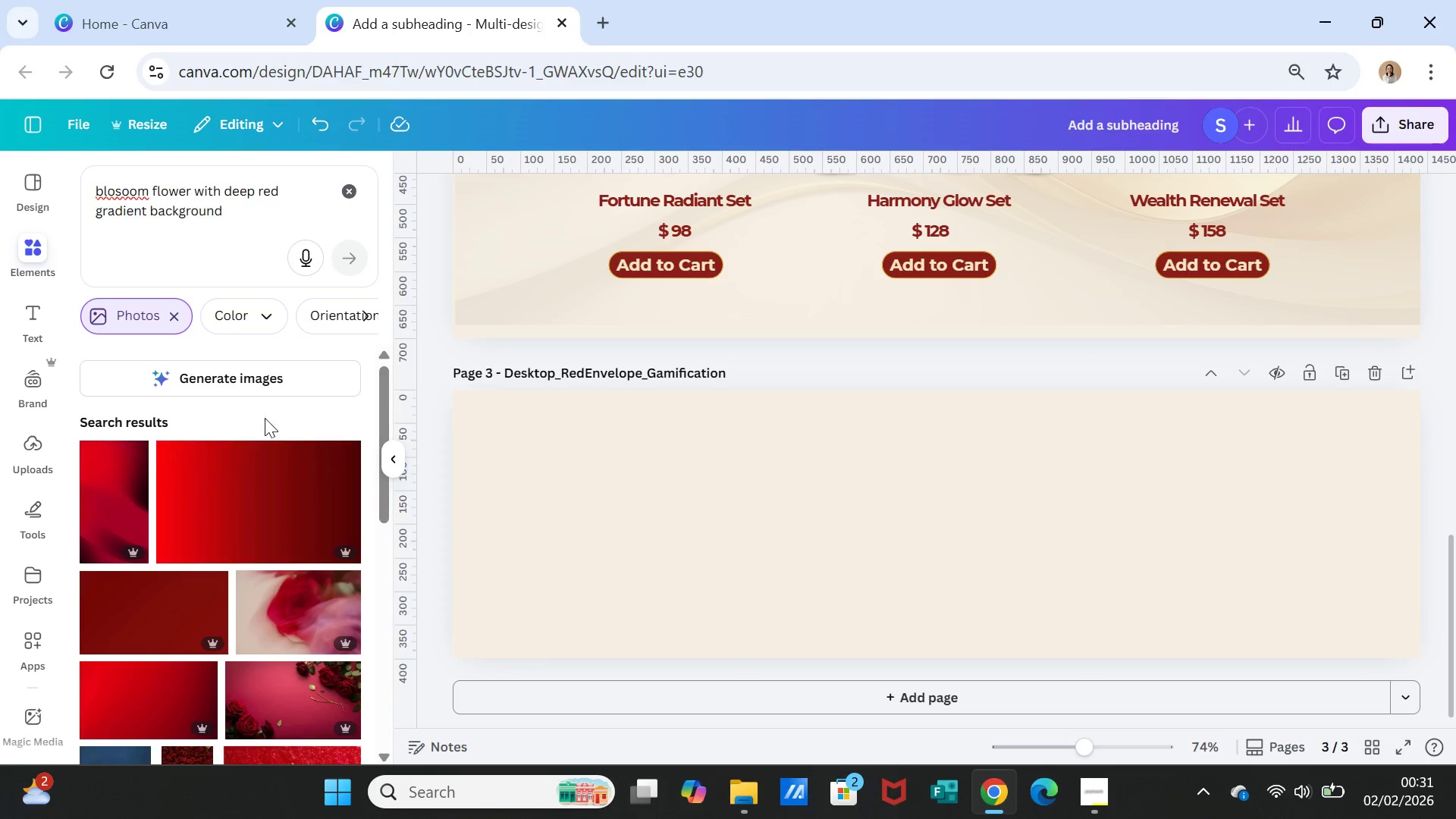 
left_click([246, 369])
 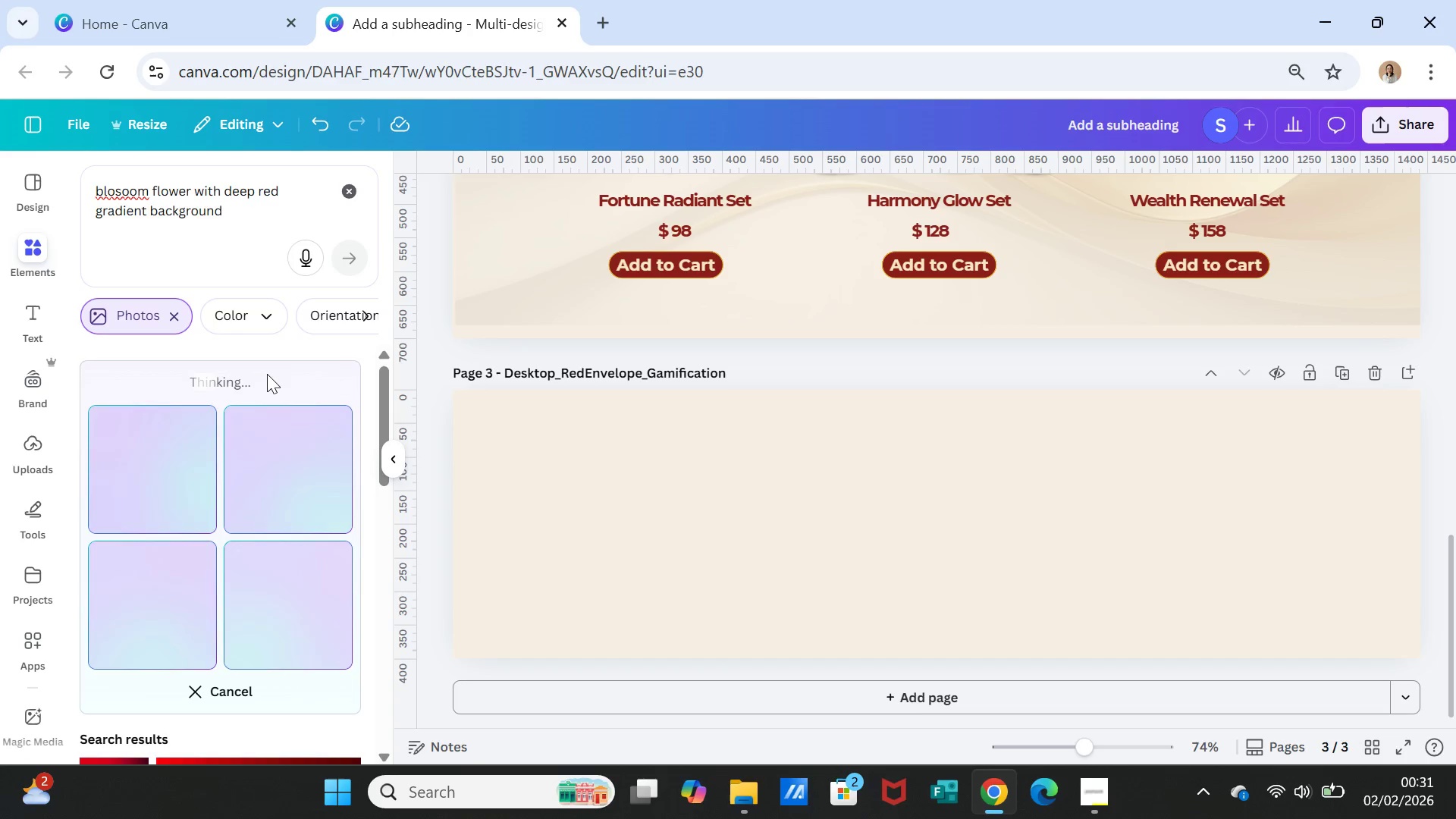 
wait(18.19)
 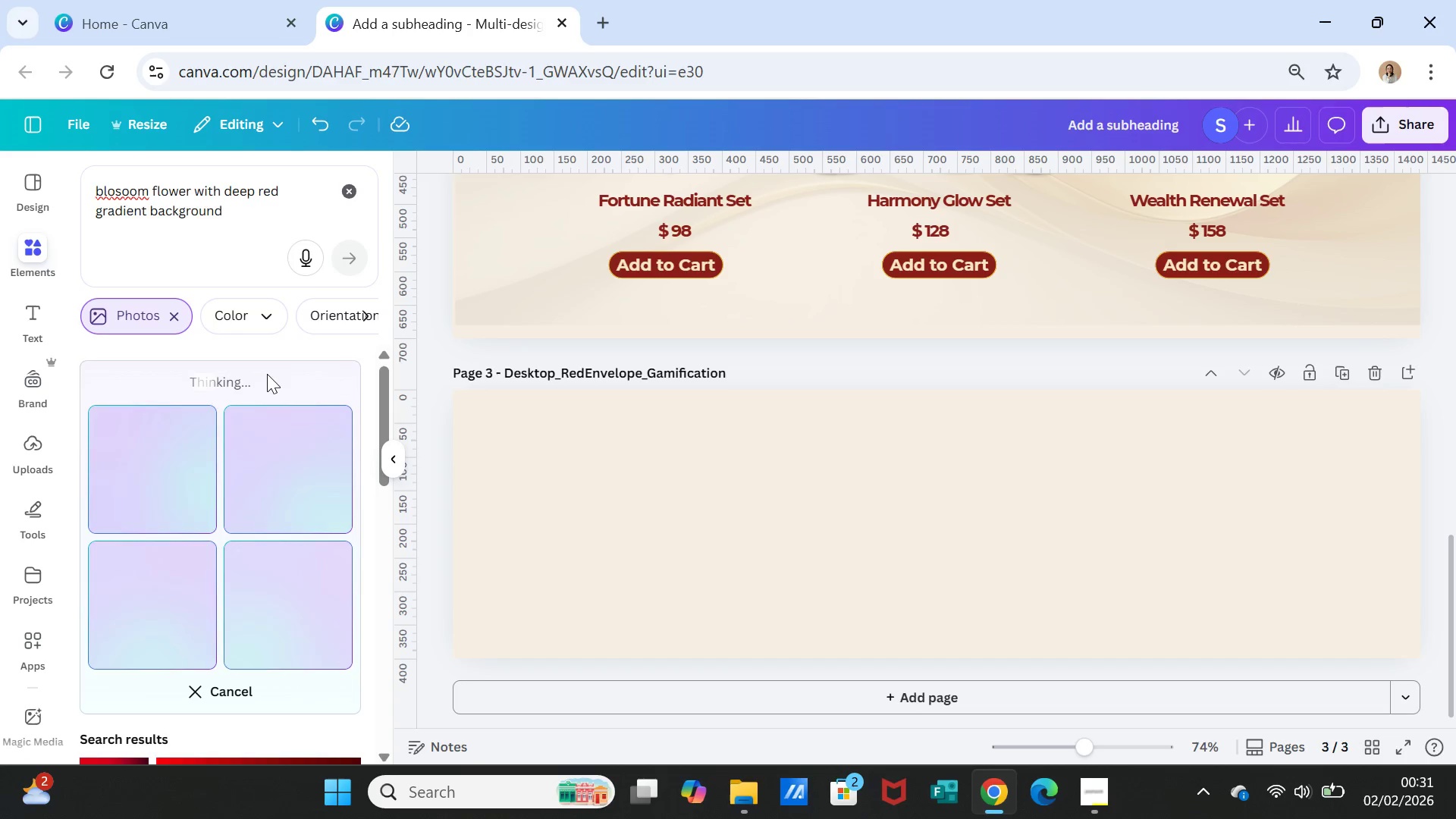 
left_click([93, 198])
 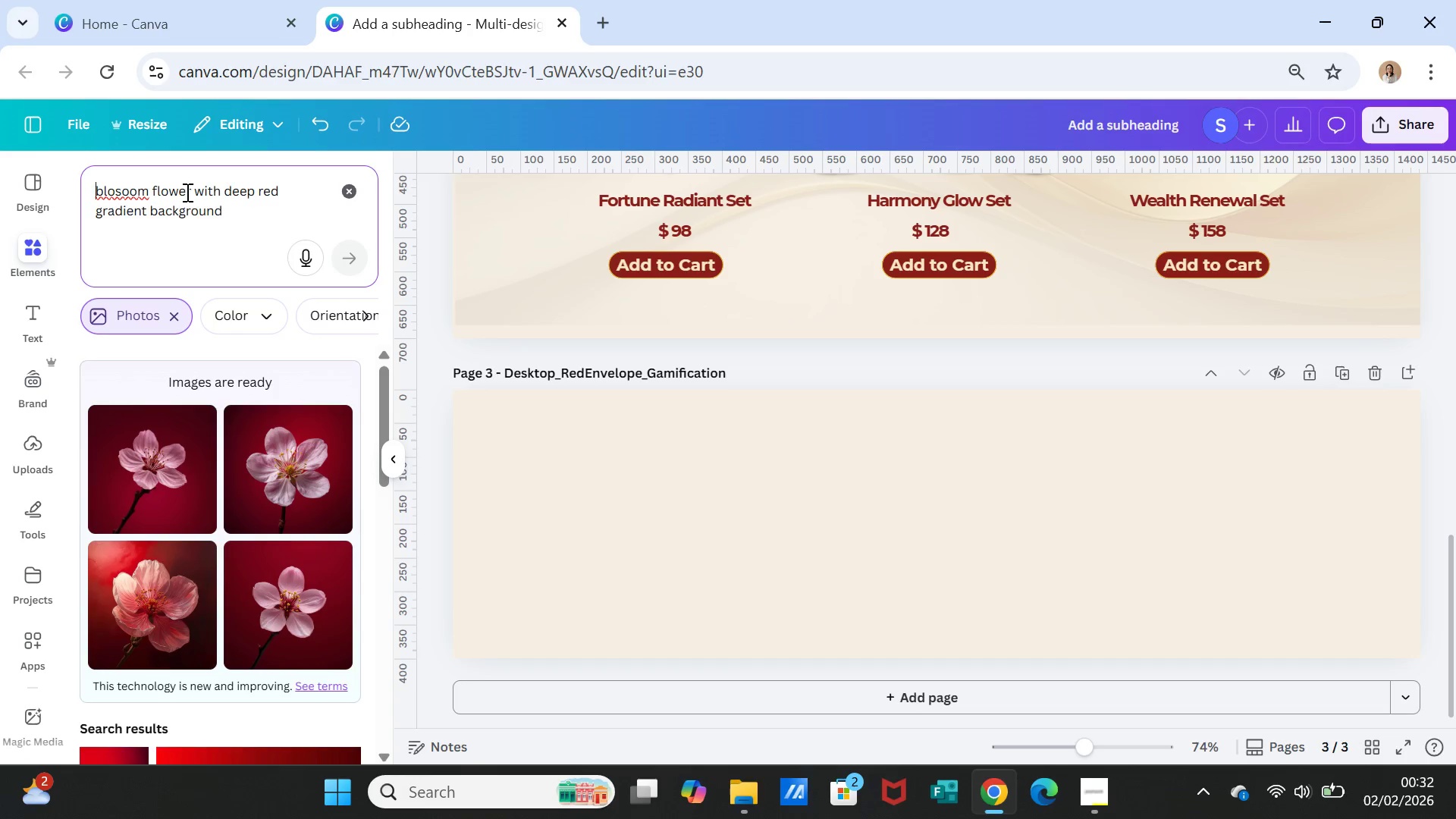 
wait(5.73)
 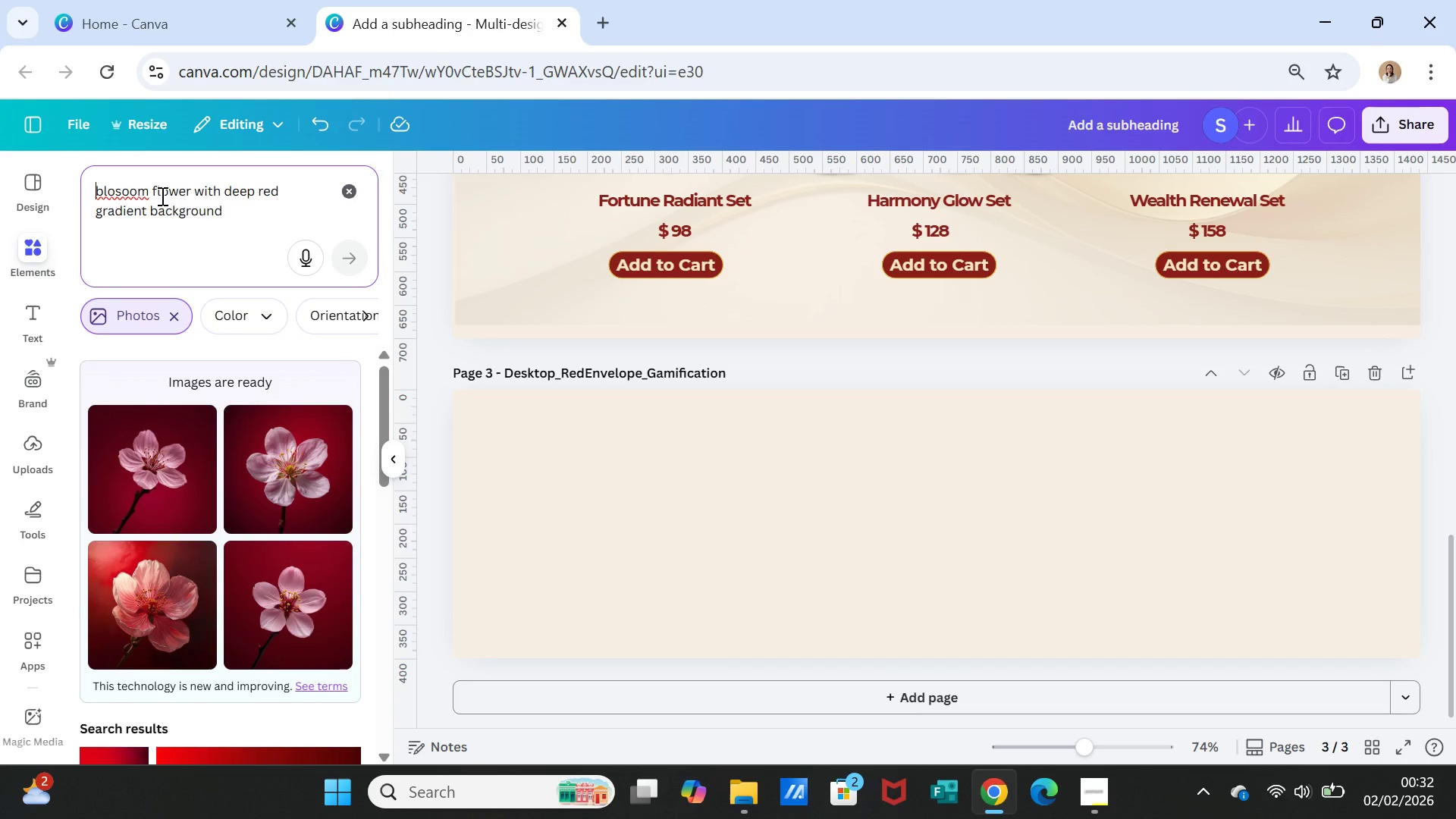 
left_click([191, 191])
 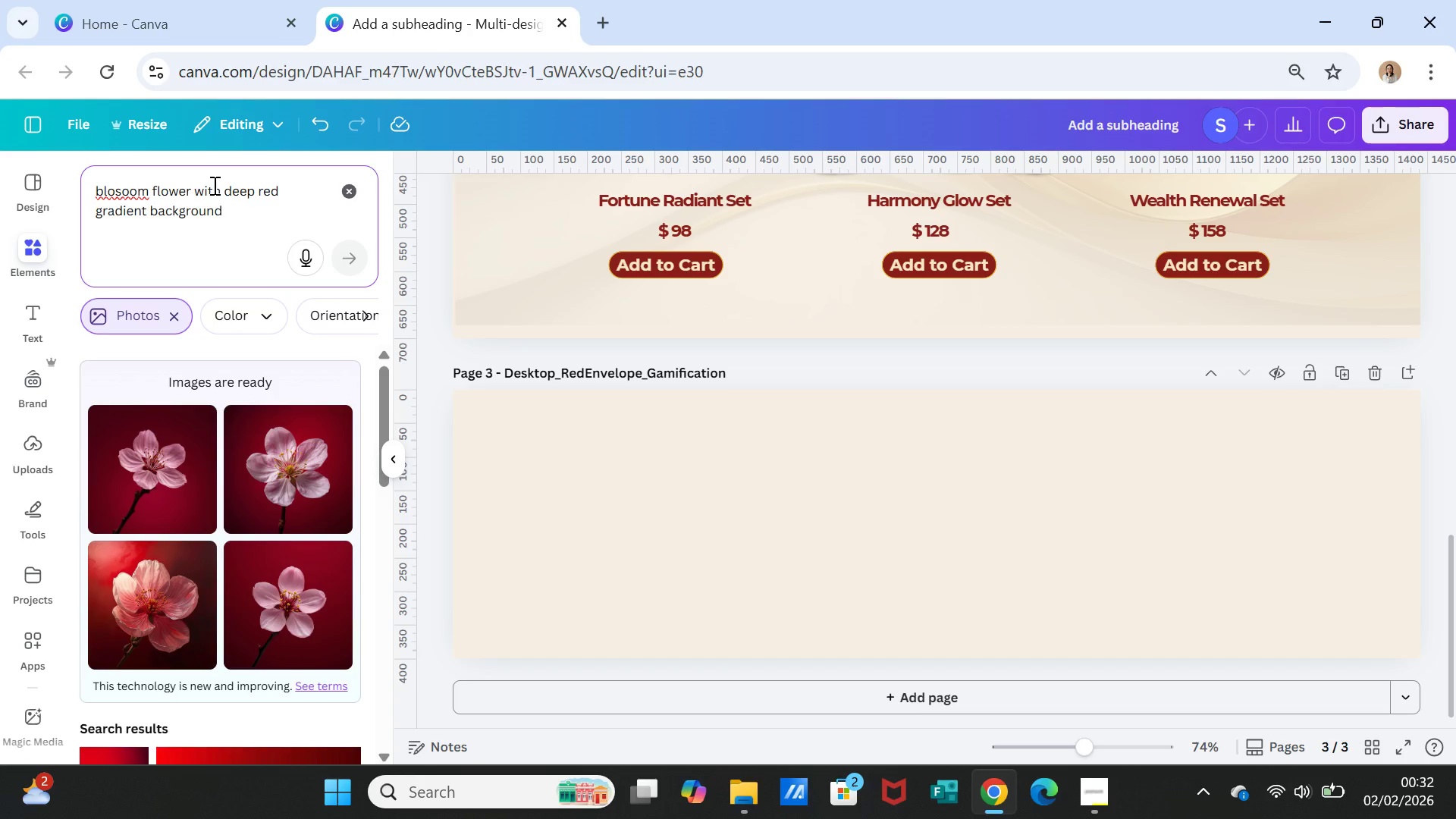 
type( ornament side corner)
 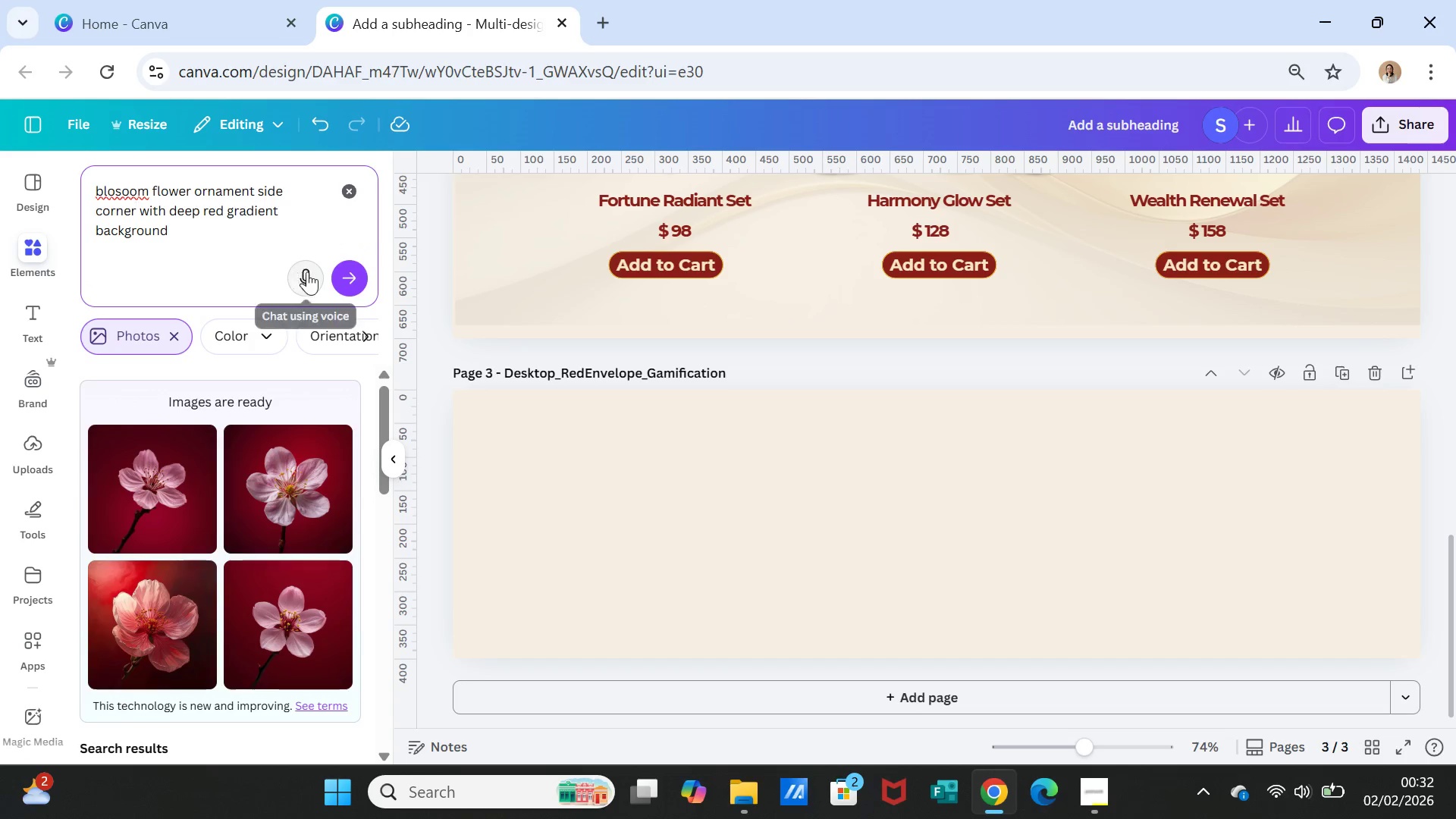 
left_click([349, 275])
 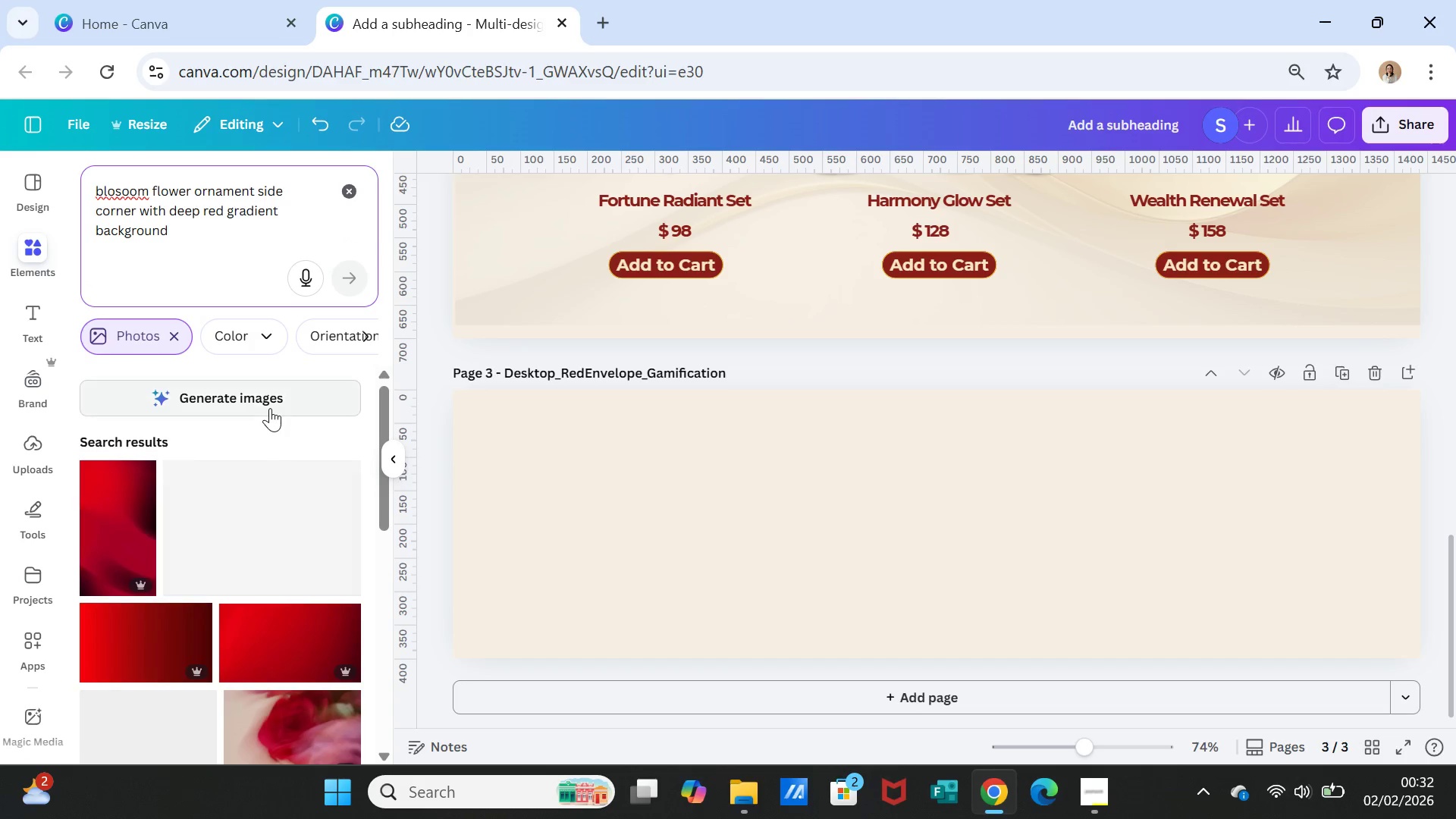 
left_click([270, 400])
 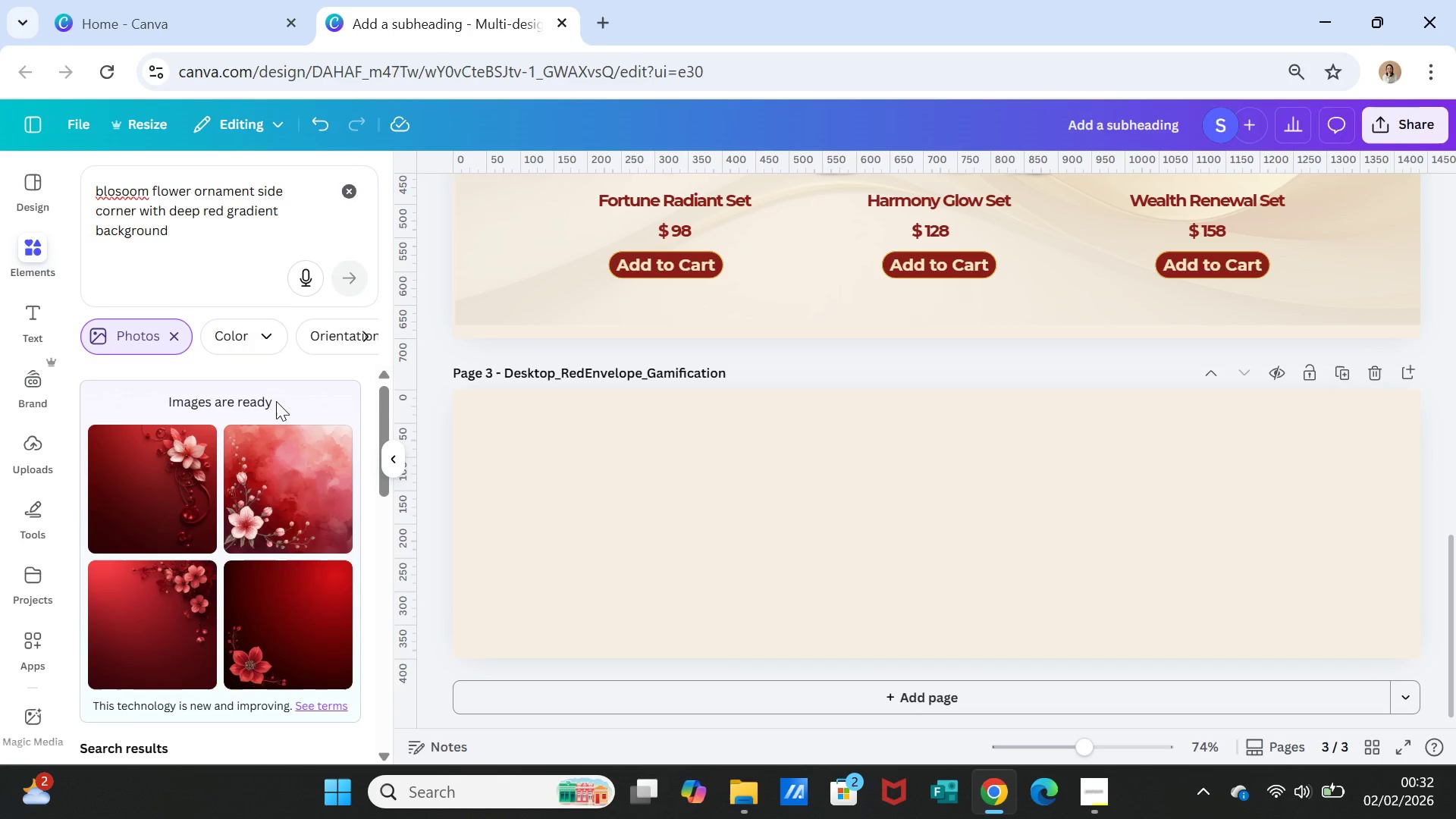 
wait(19.41)
 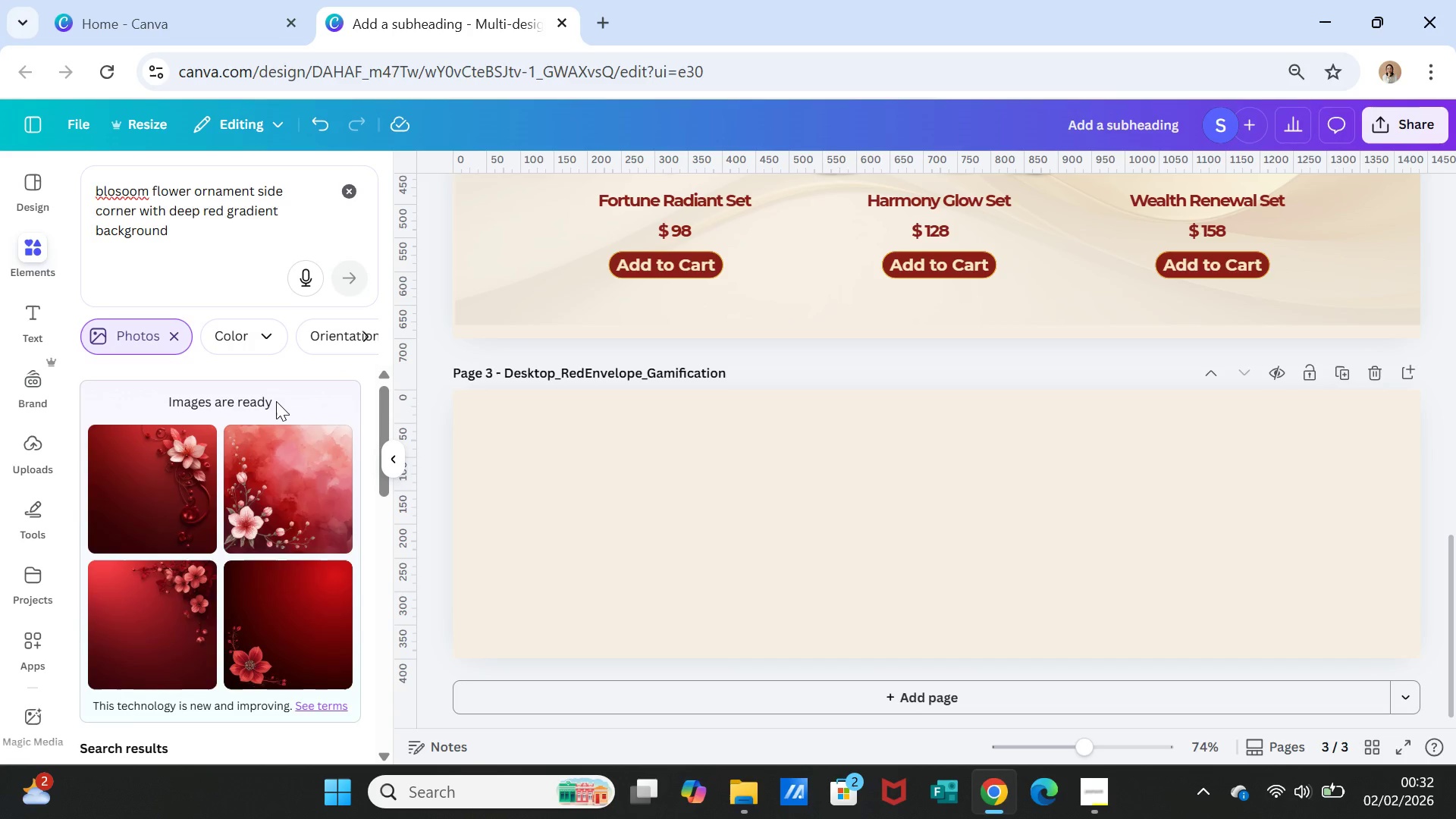 
left_click([267, 632])
 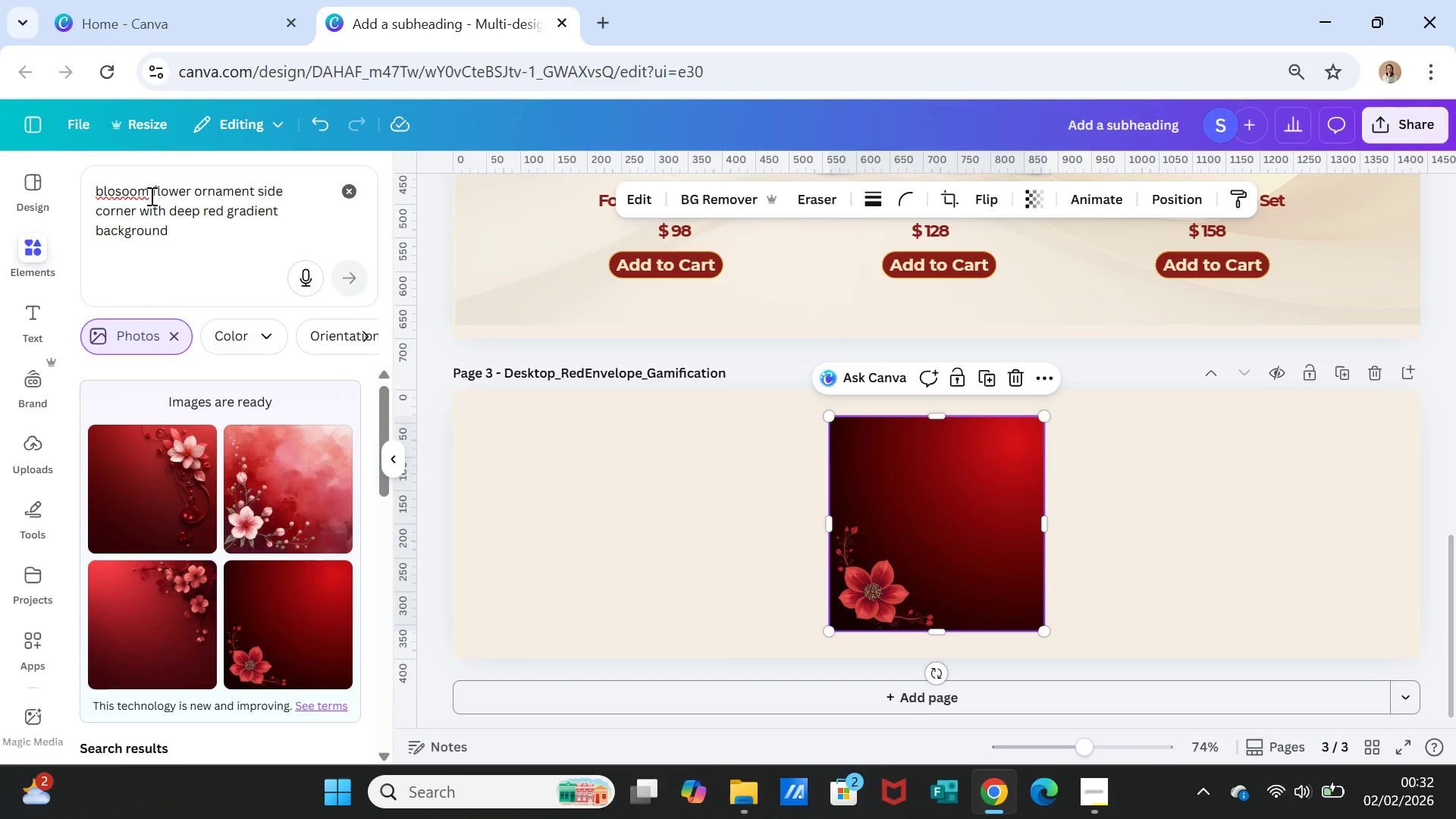 
wait(6.61)
 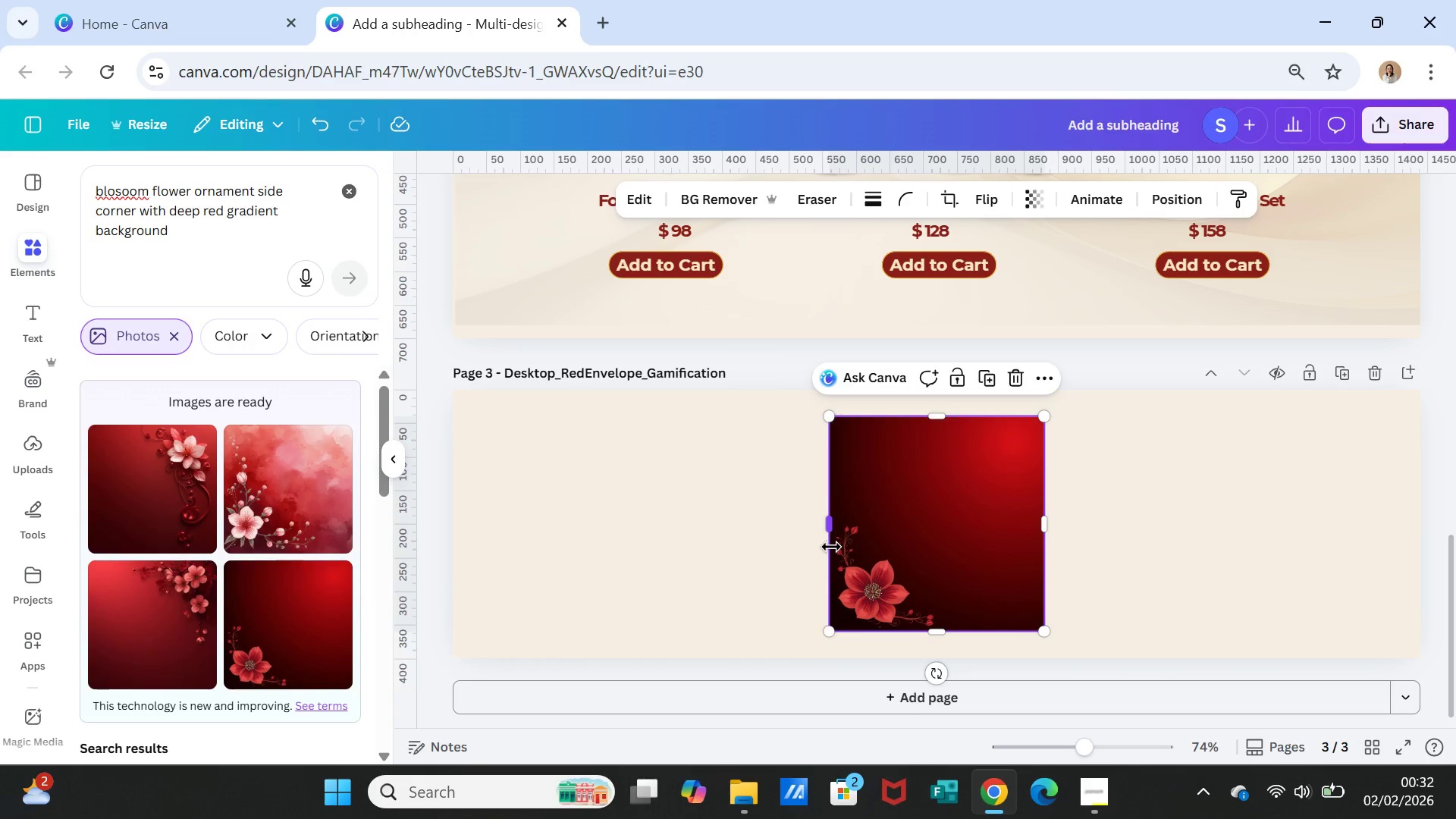 
left_click([191, 193])
 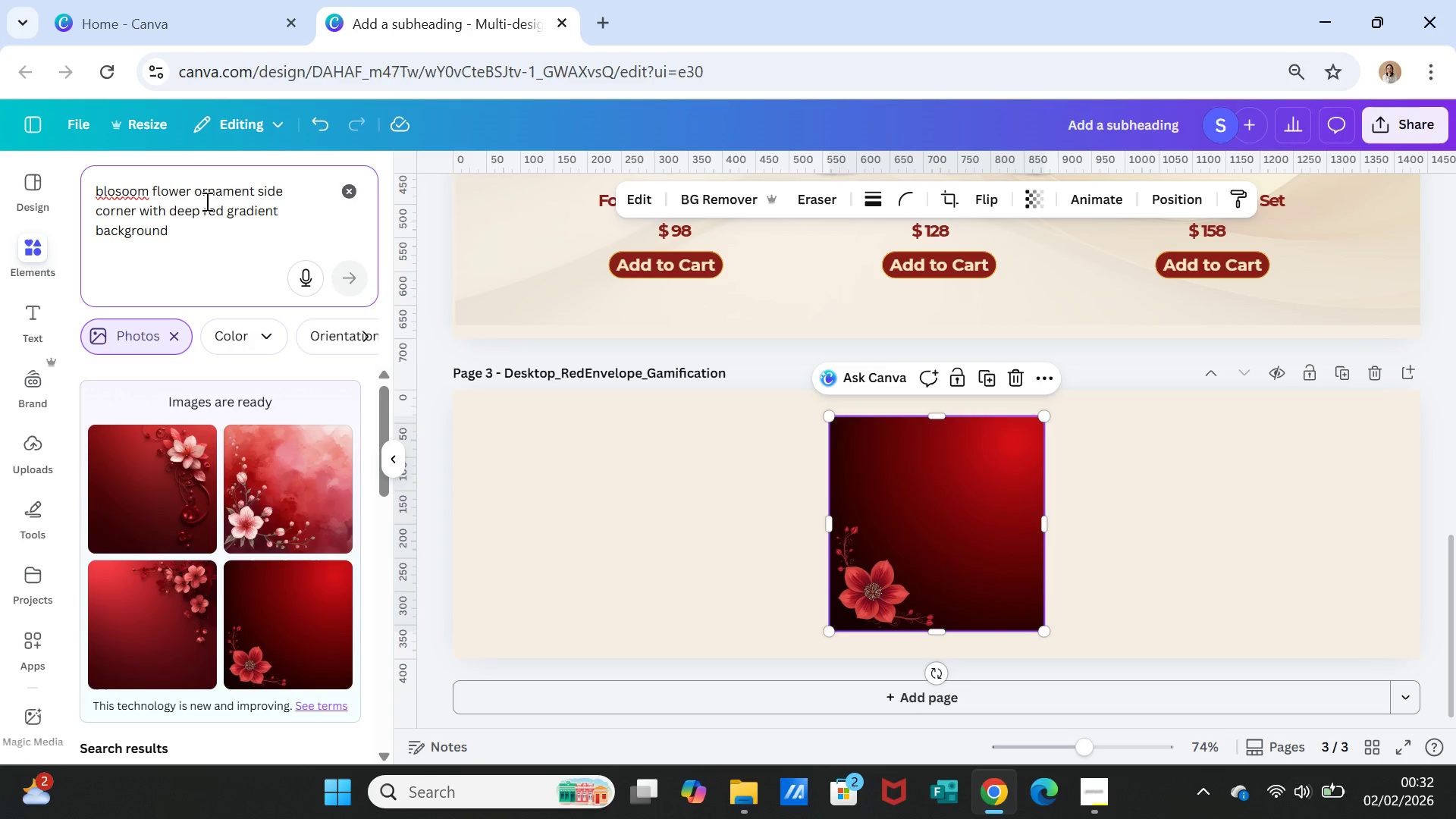 
key(S)
 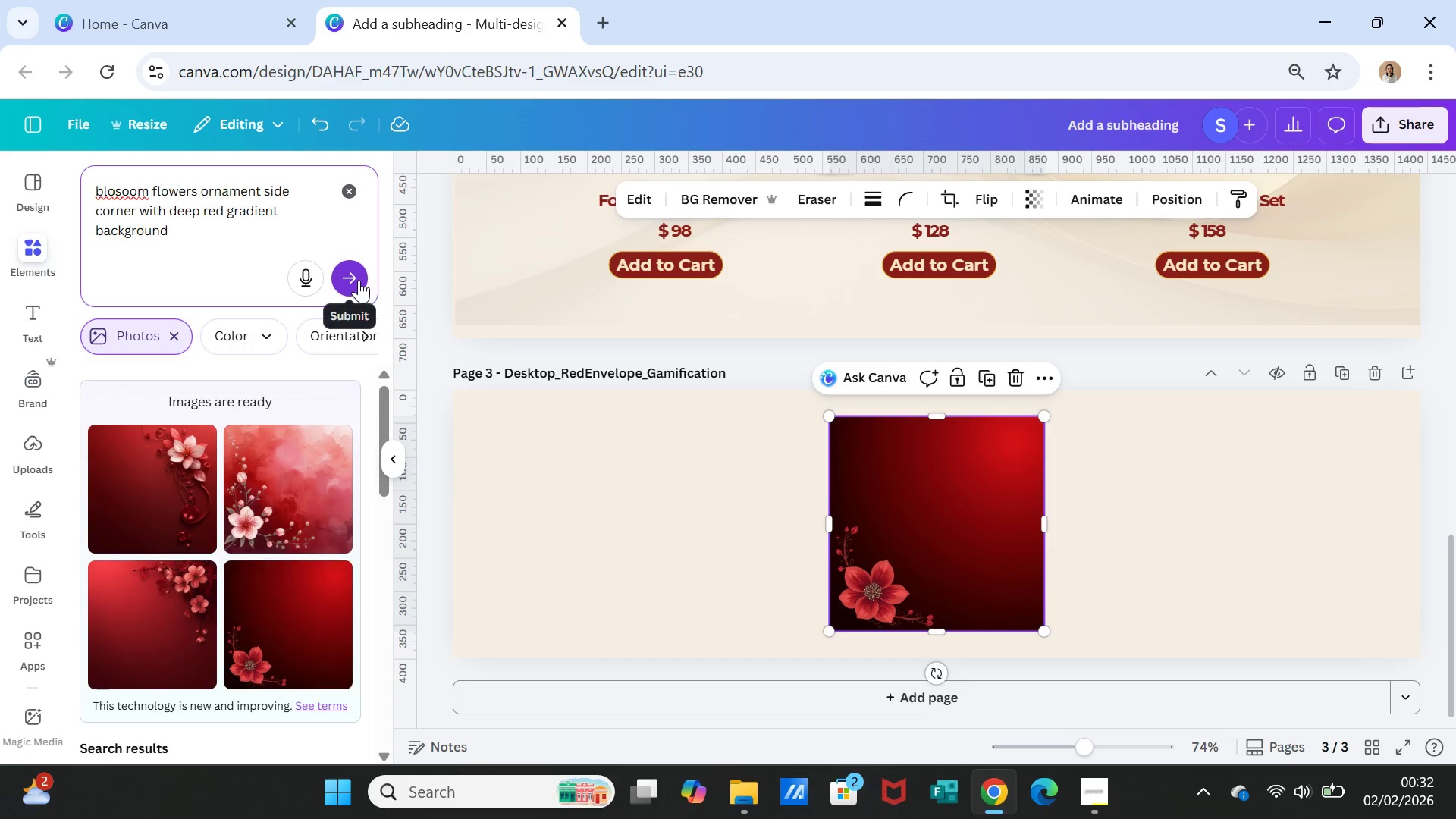 
left_click([353, 280])
 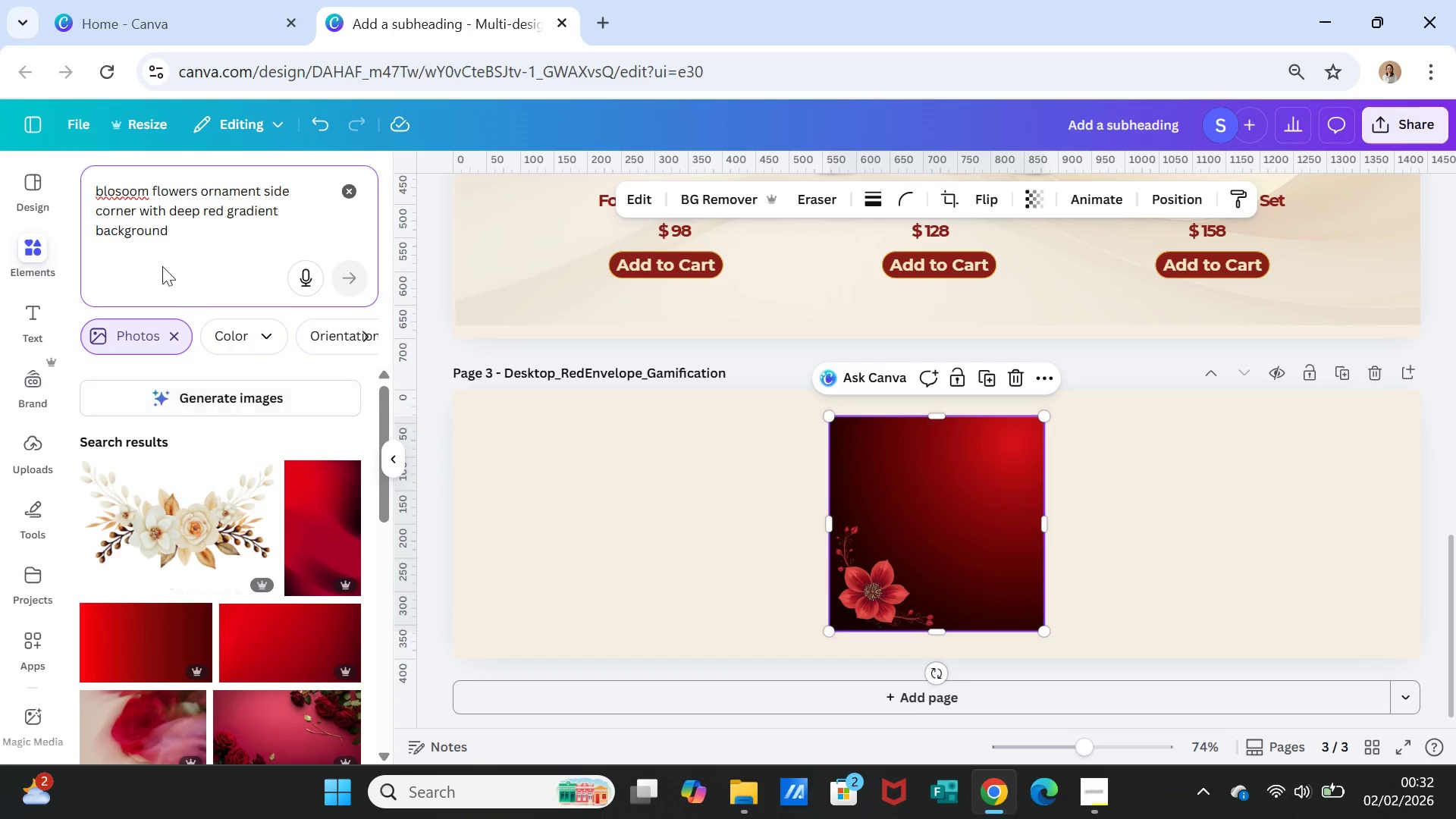 
left_click([150, 194])
 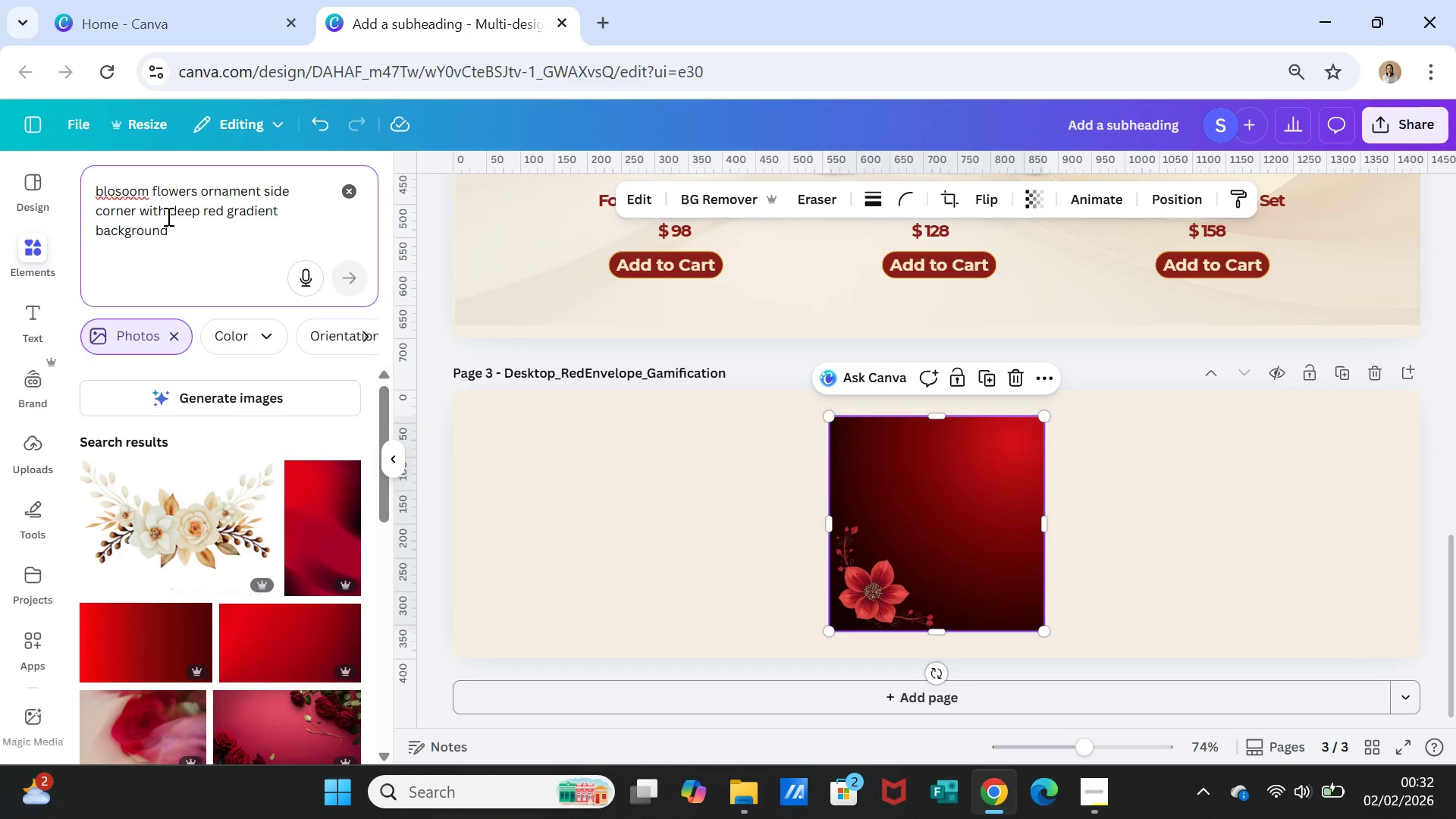 
key(S)
 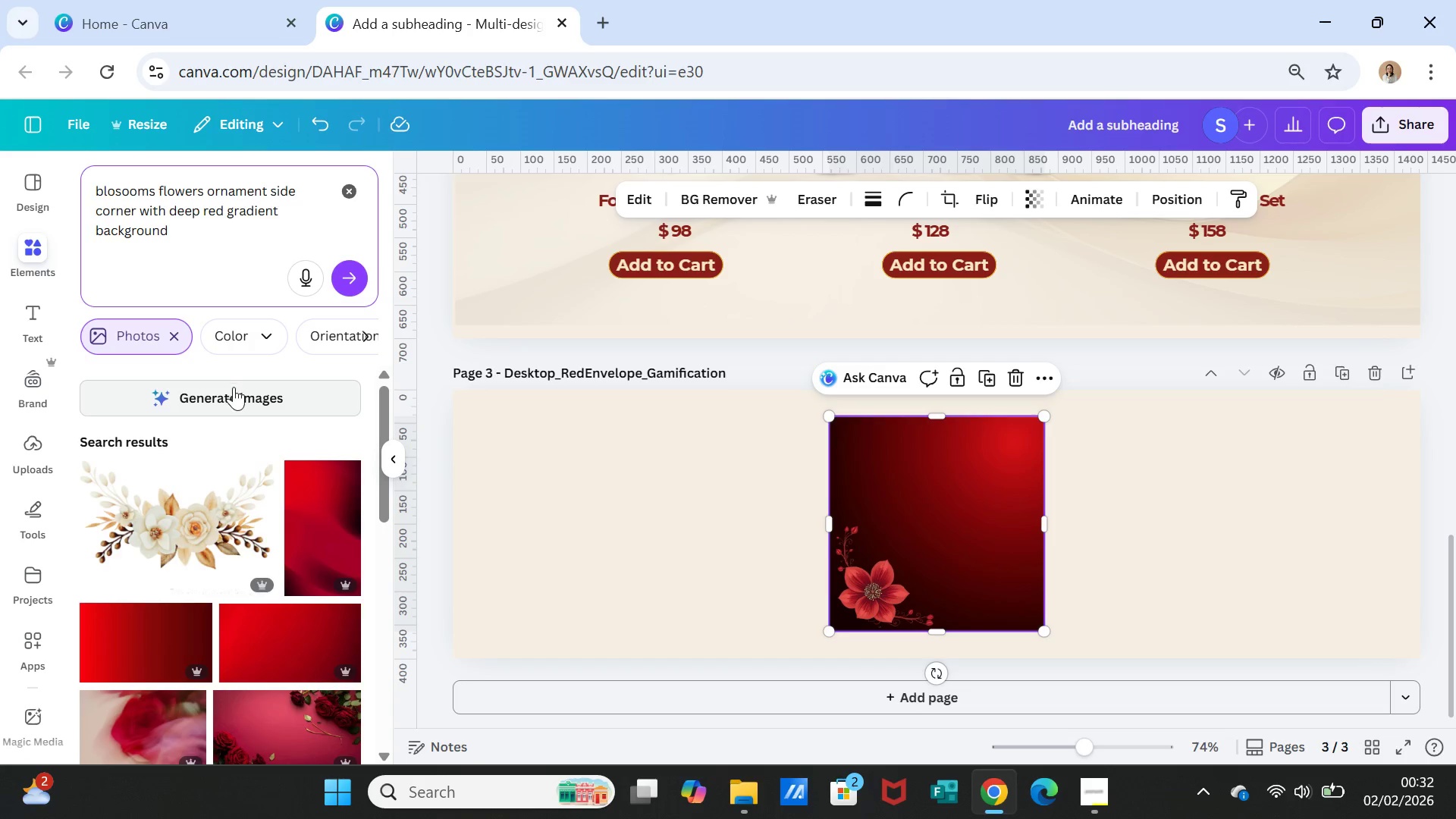 
left_click([235, 394])
 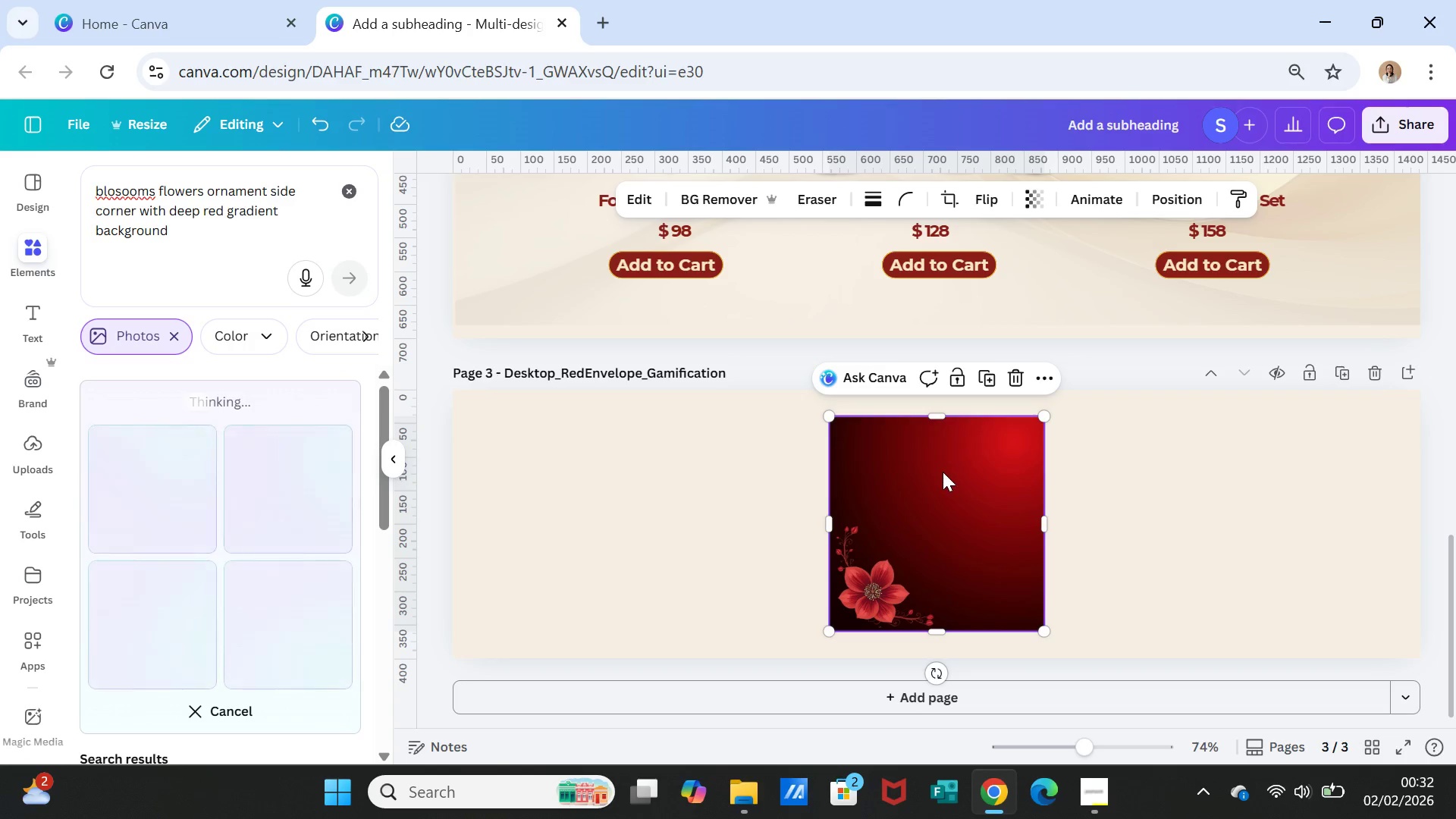 
left_click([943, 472])
 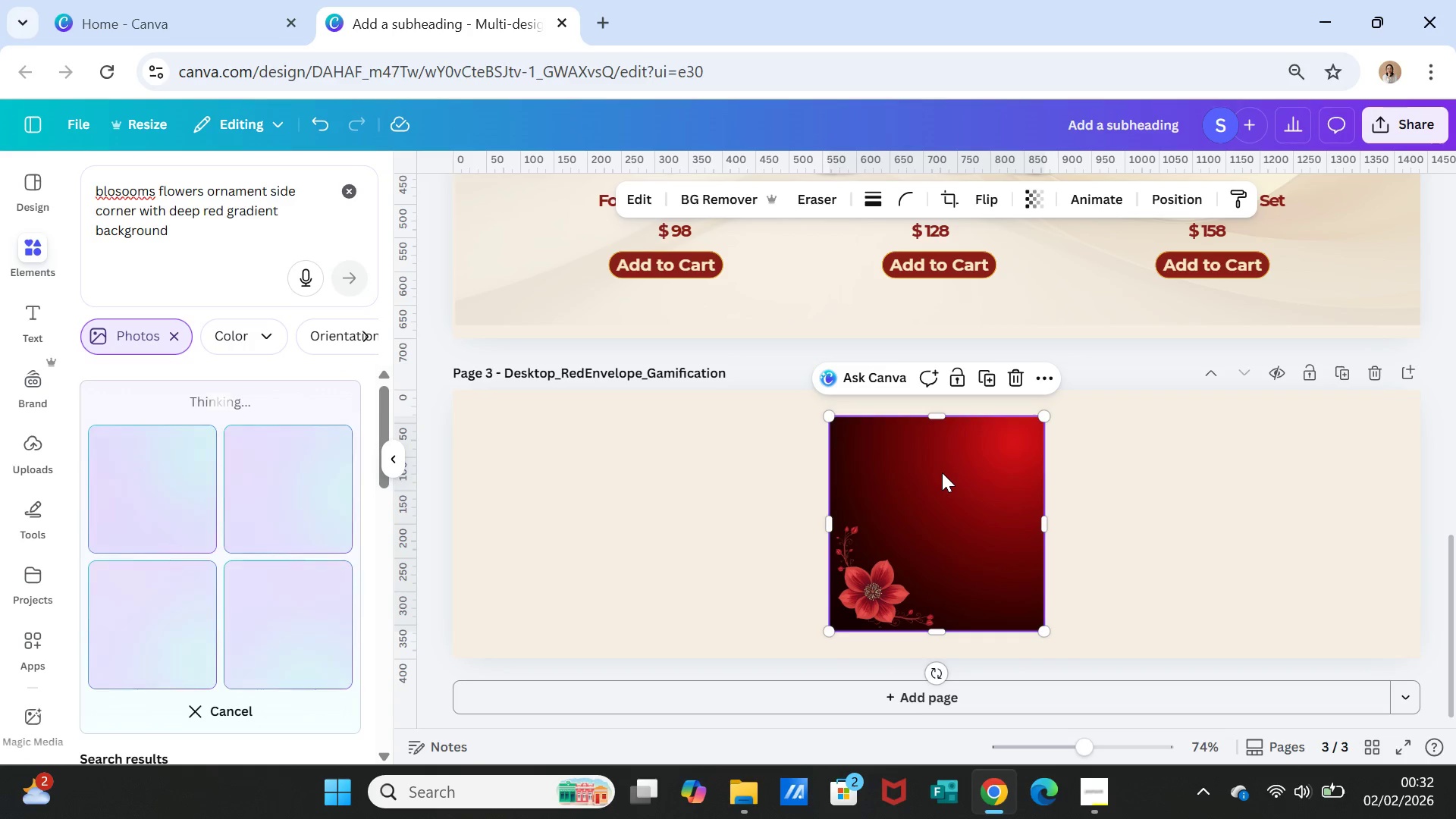 
key(Delete)
 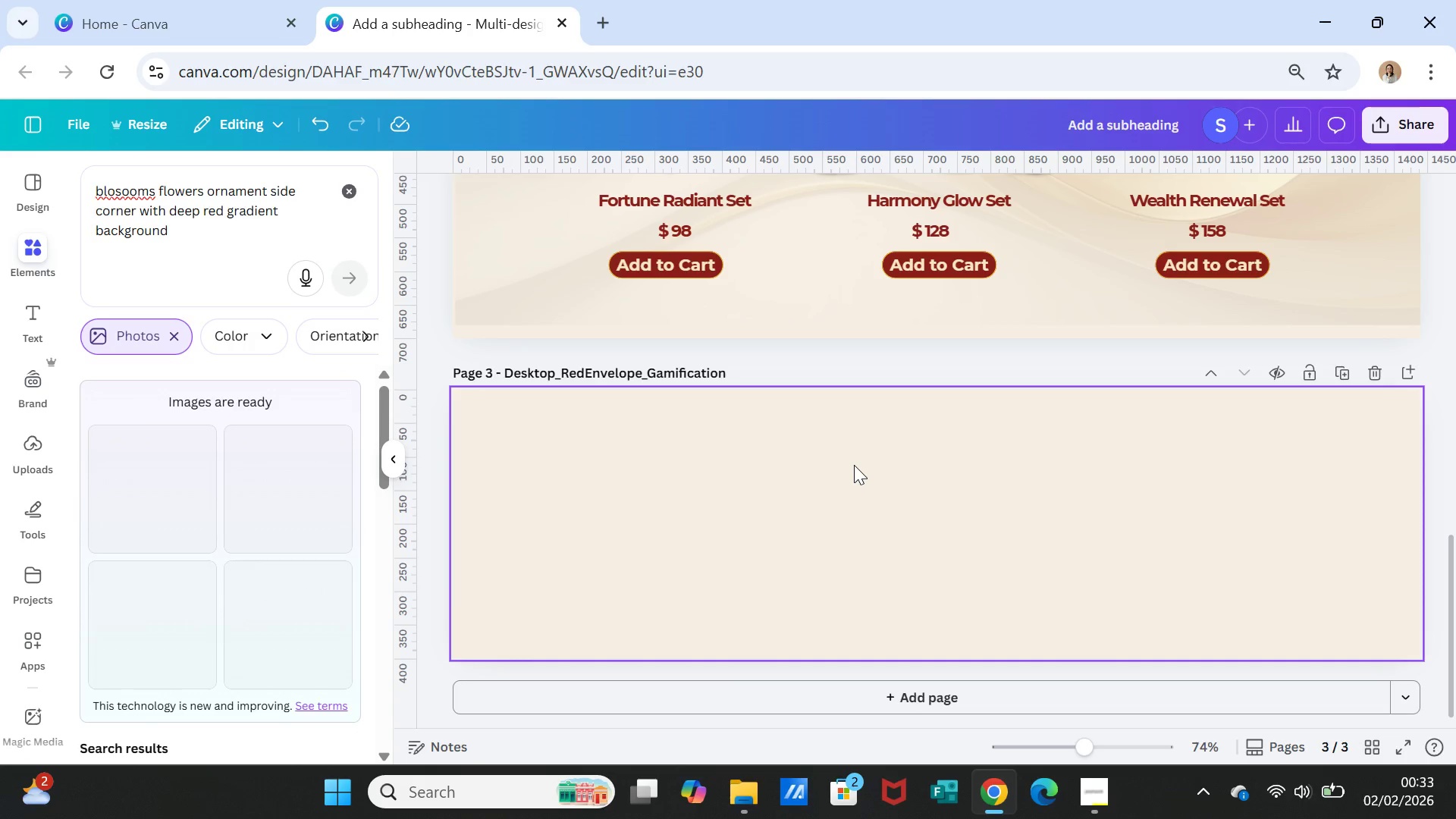 
wait(16.97)
 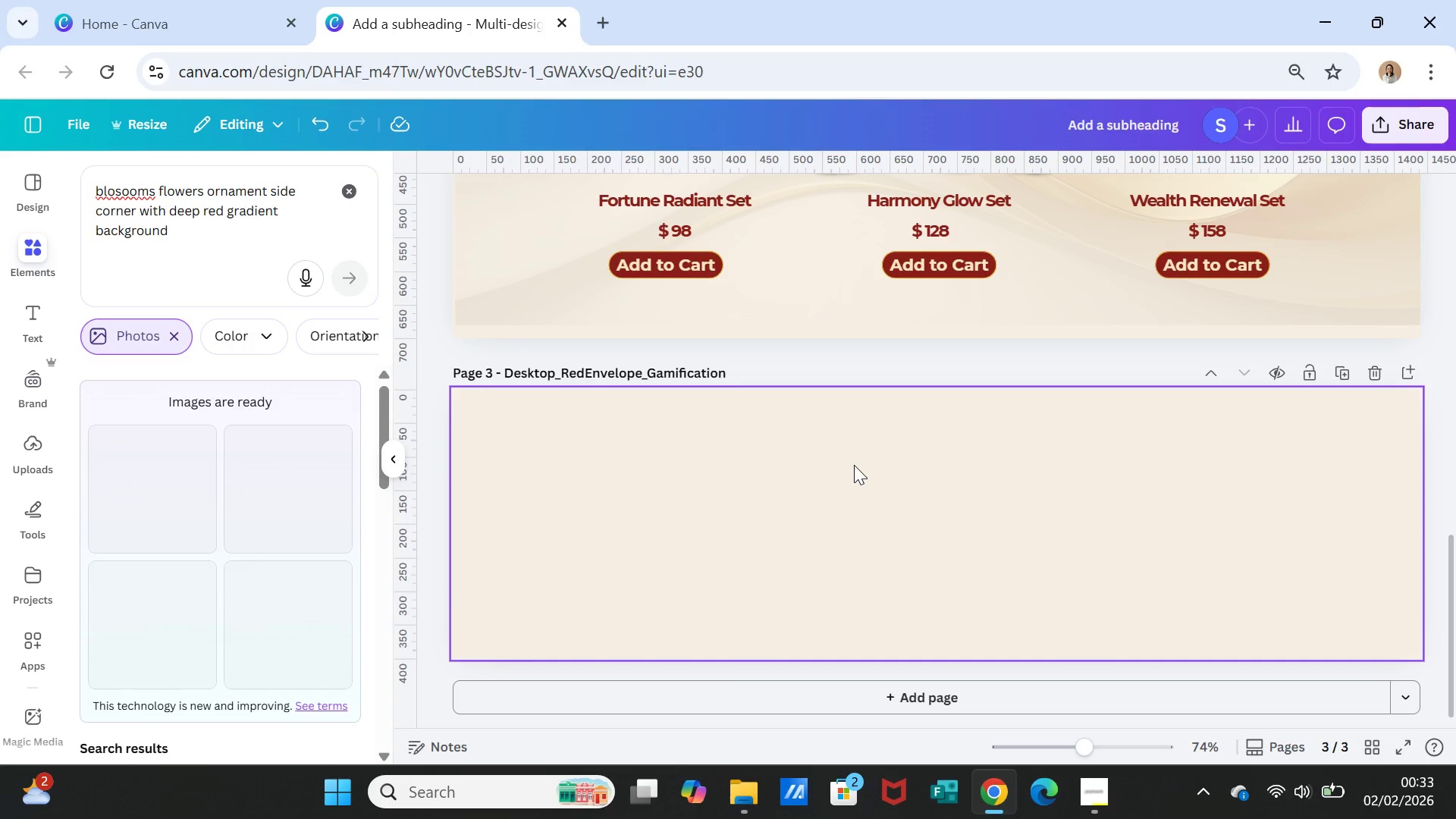 
left_click([250, 657])
 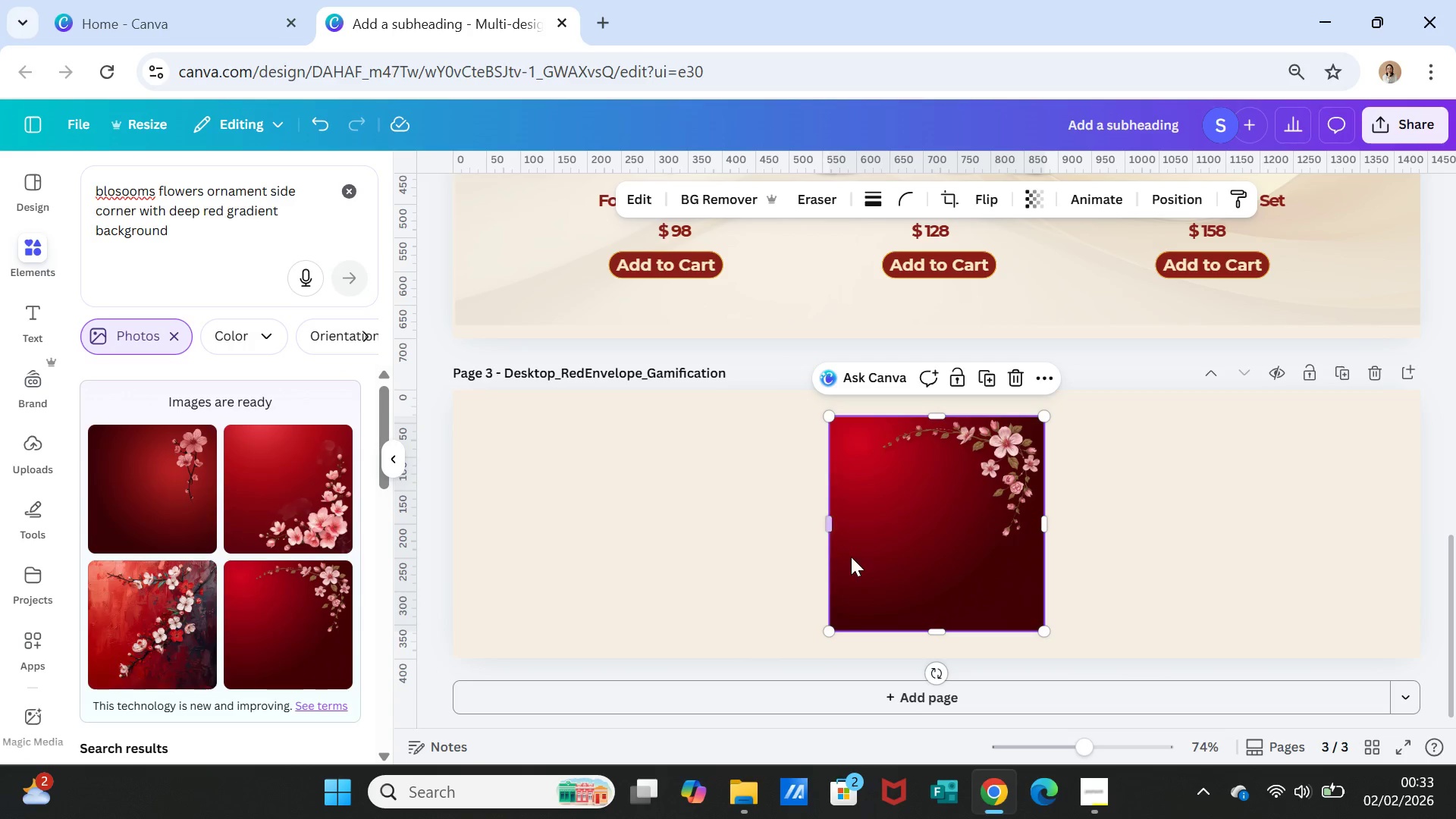 
key(Delete)
 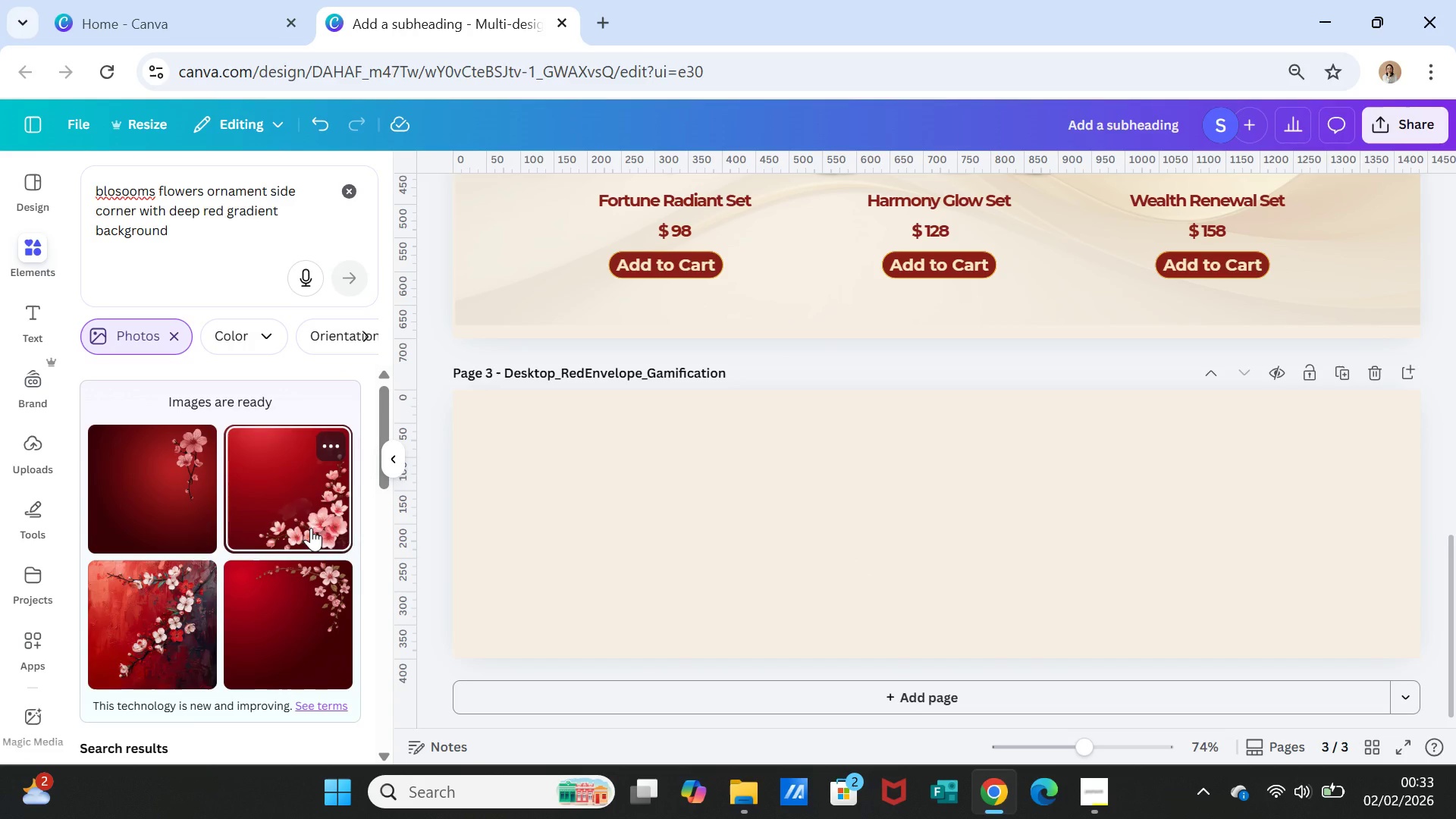 
left_click([311, 528])
 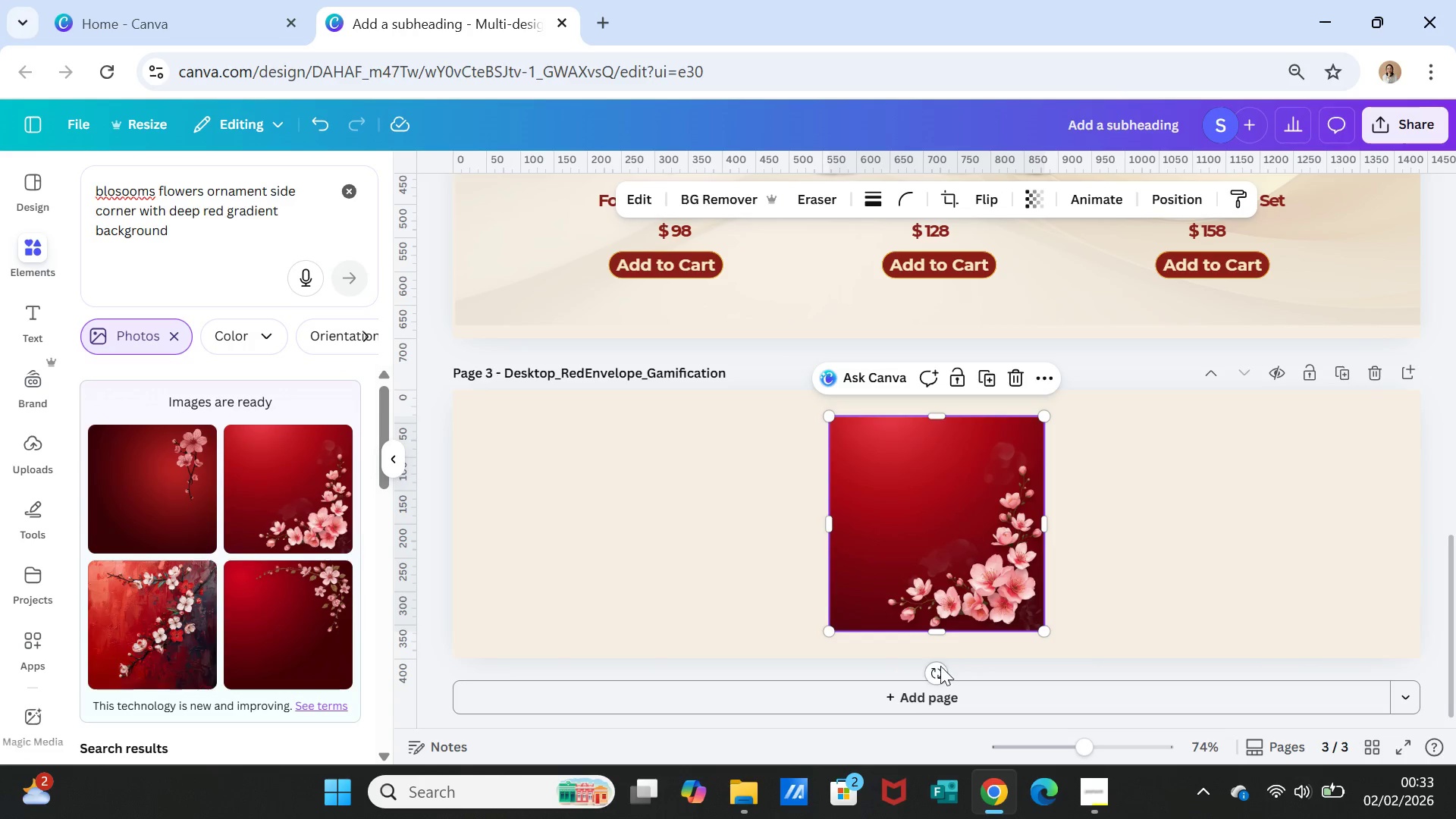 
left_click_drag(start_coordinate=[939, 675], to_coordinate=[762, 529])
 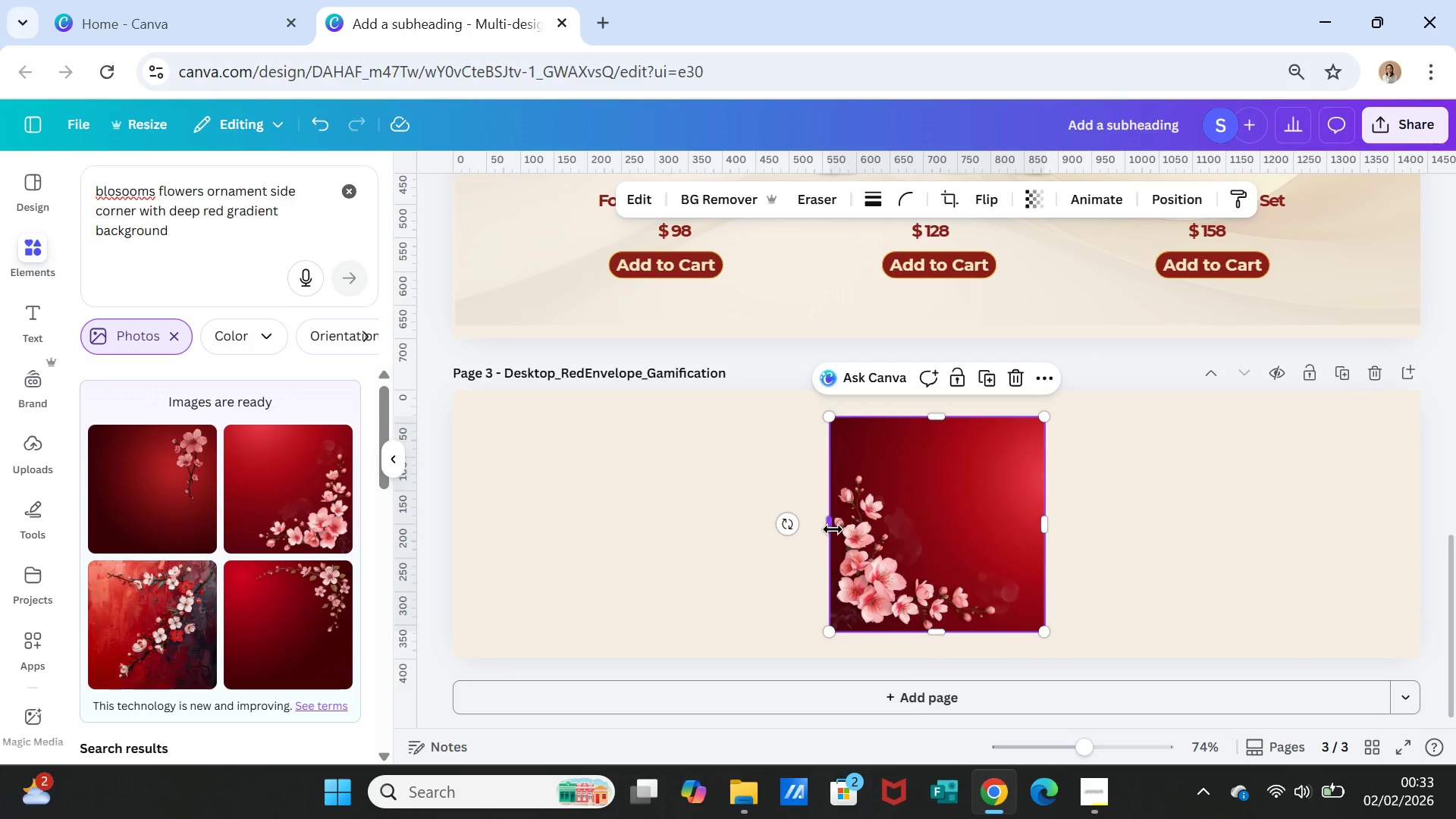 
left_click_drag(start_coordinate=[833, 529], to_coordinate=[453, 550])
 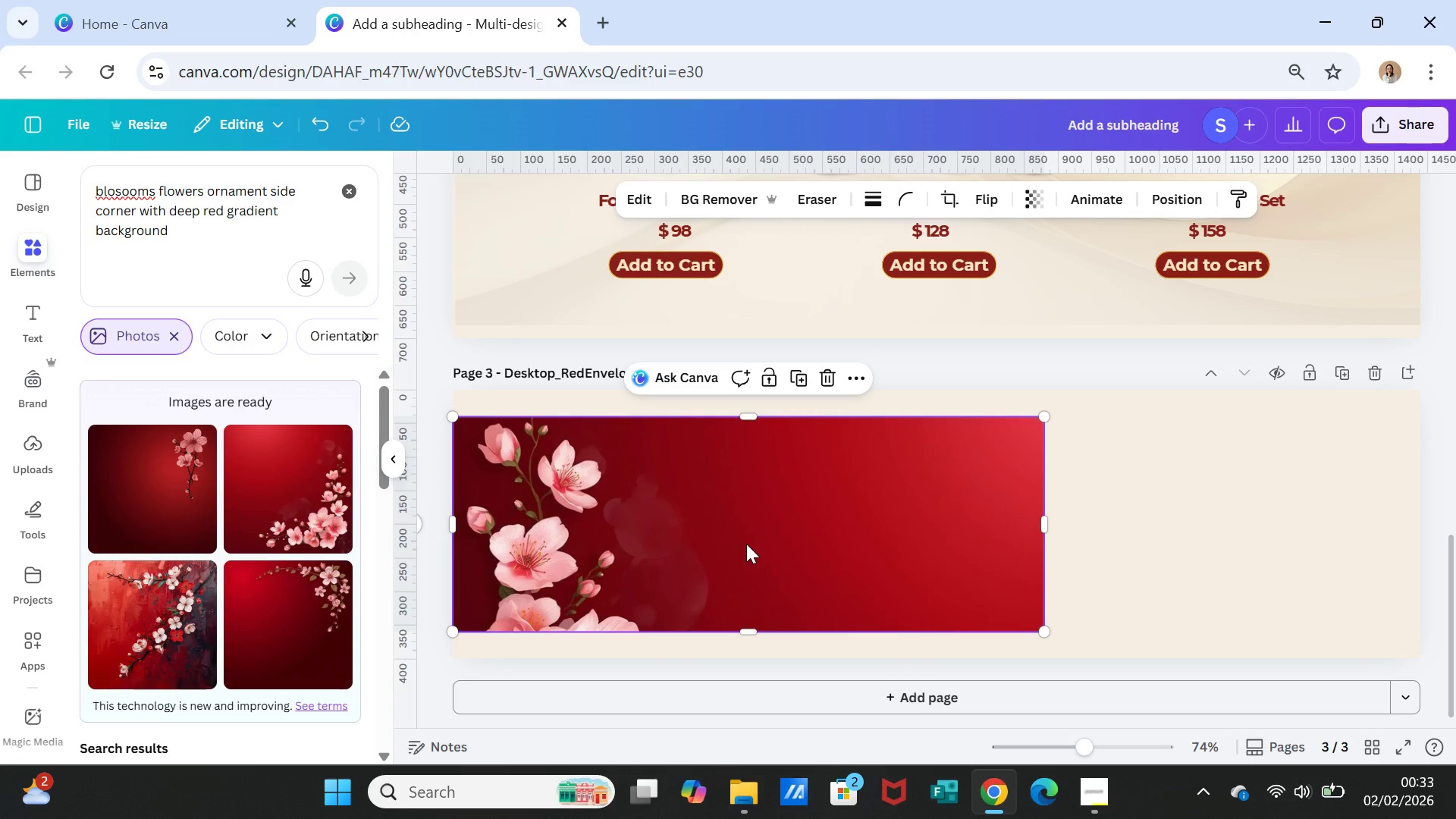 
left_click([746, 544])
 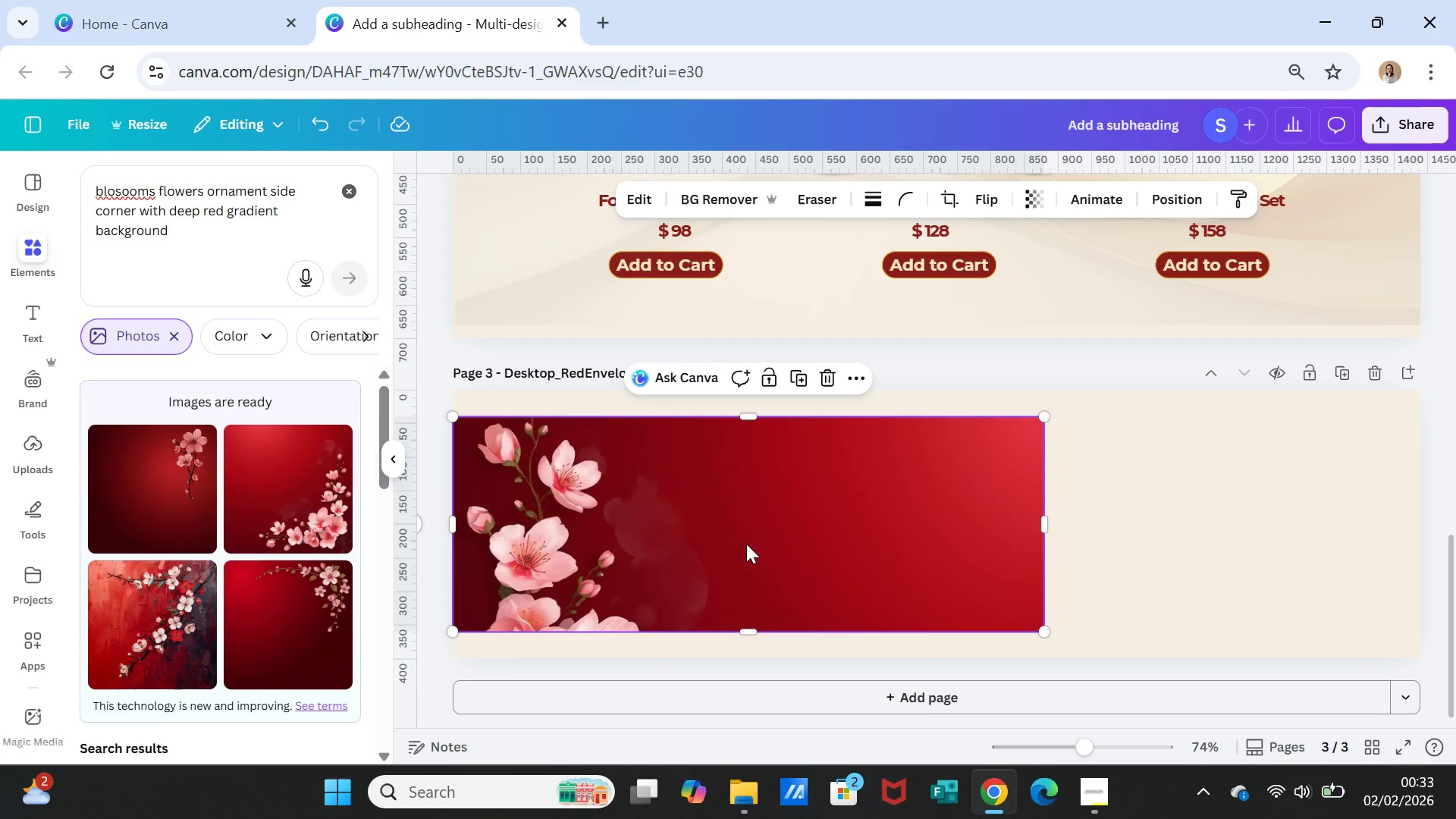 
key(Delete)
 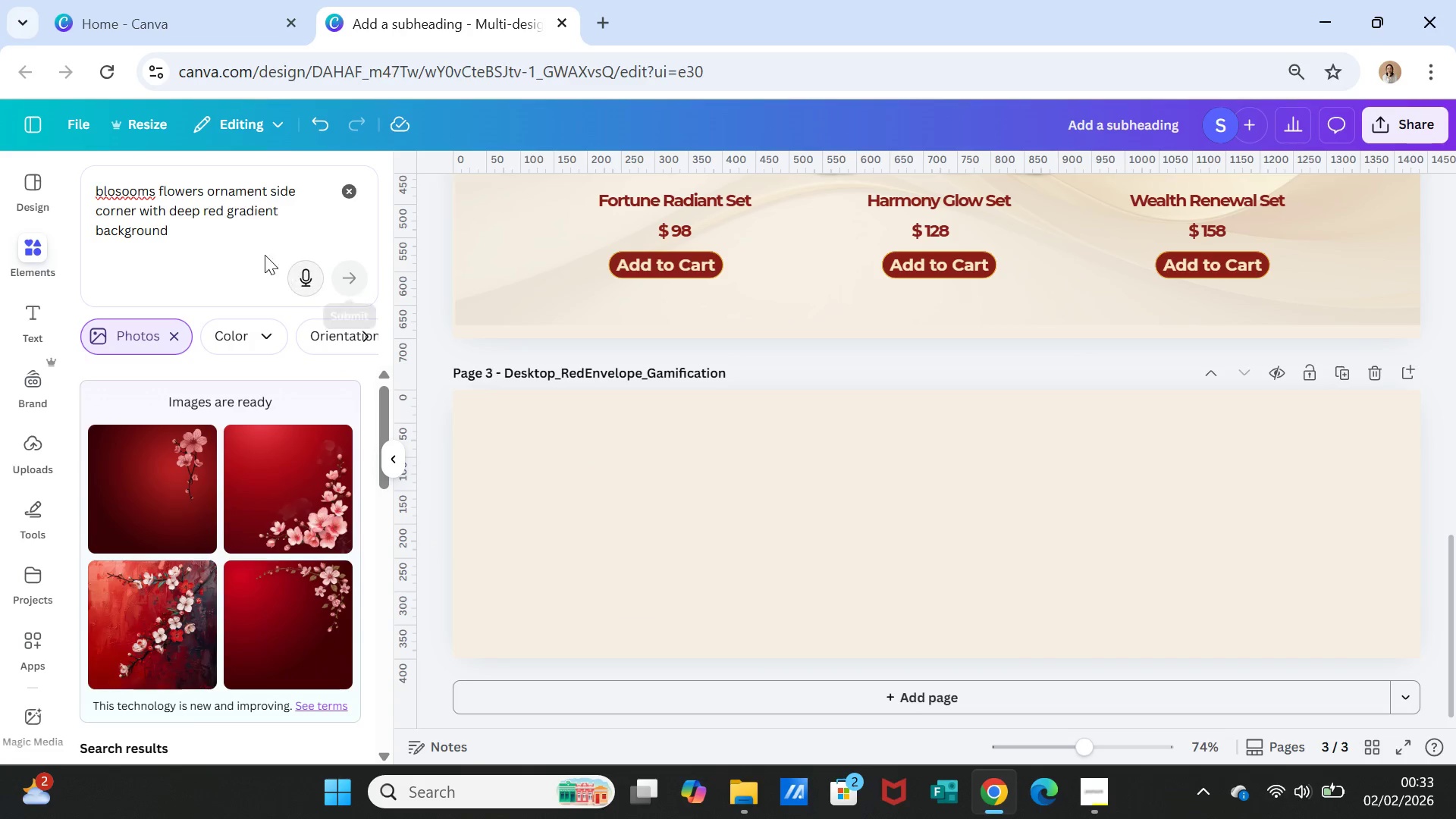 
left_click([240, 240])
 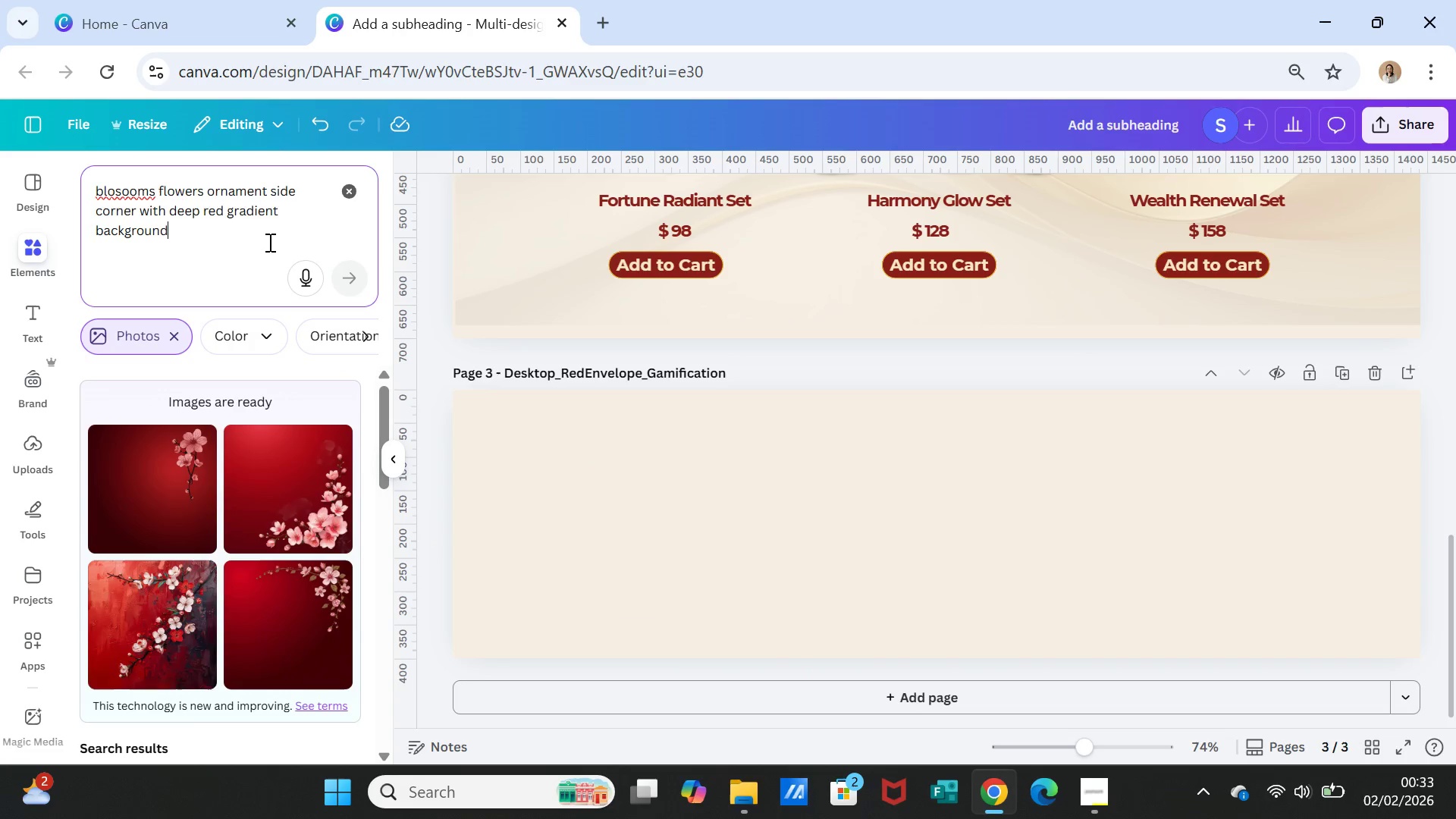 
type(, 1440x400px)
 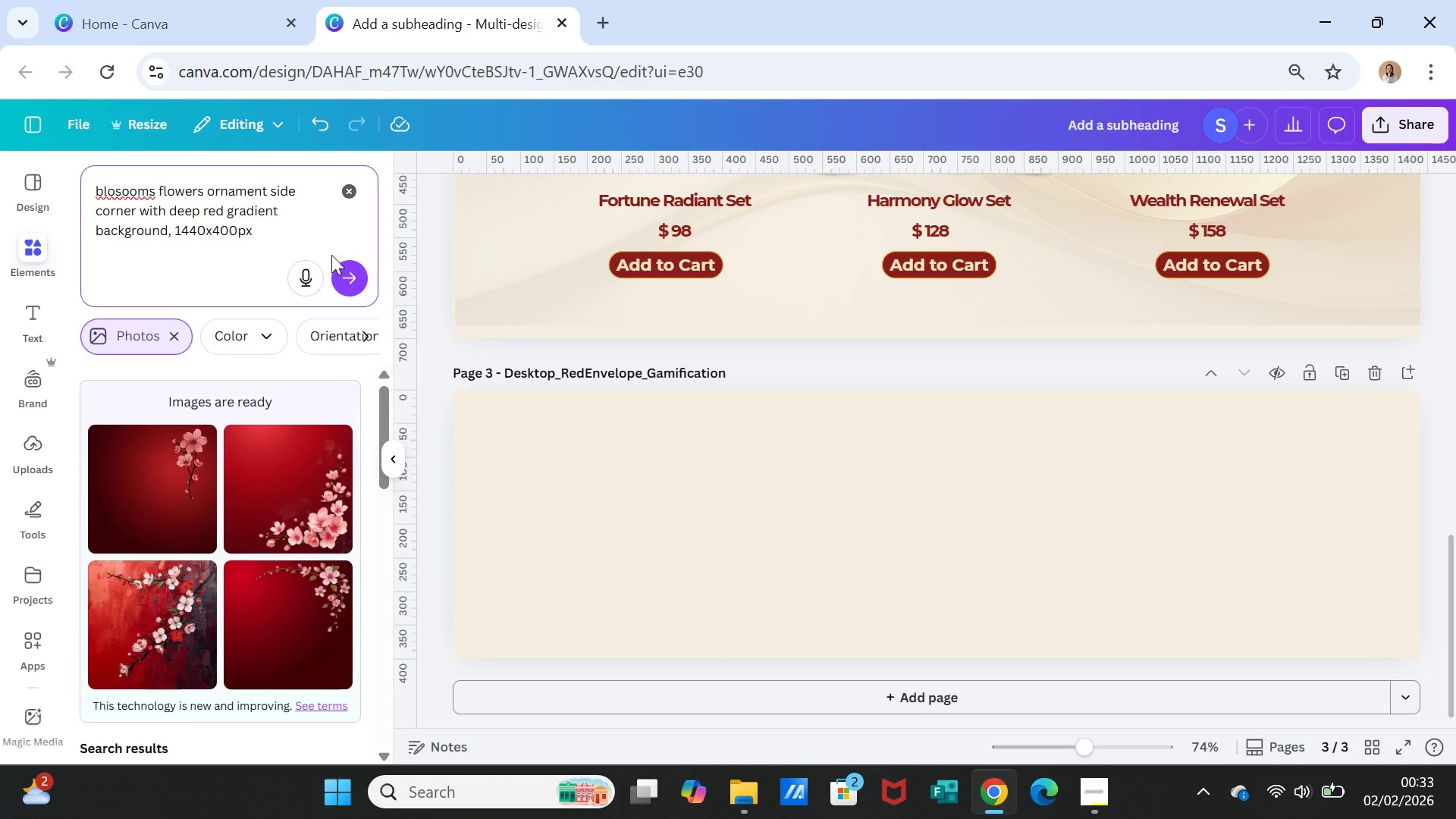 
left_click([359, 269])
 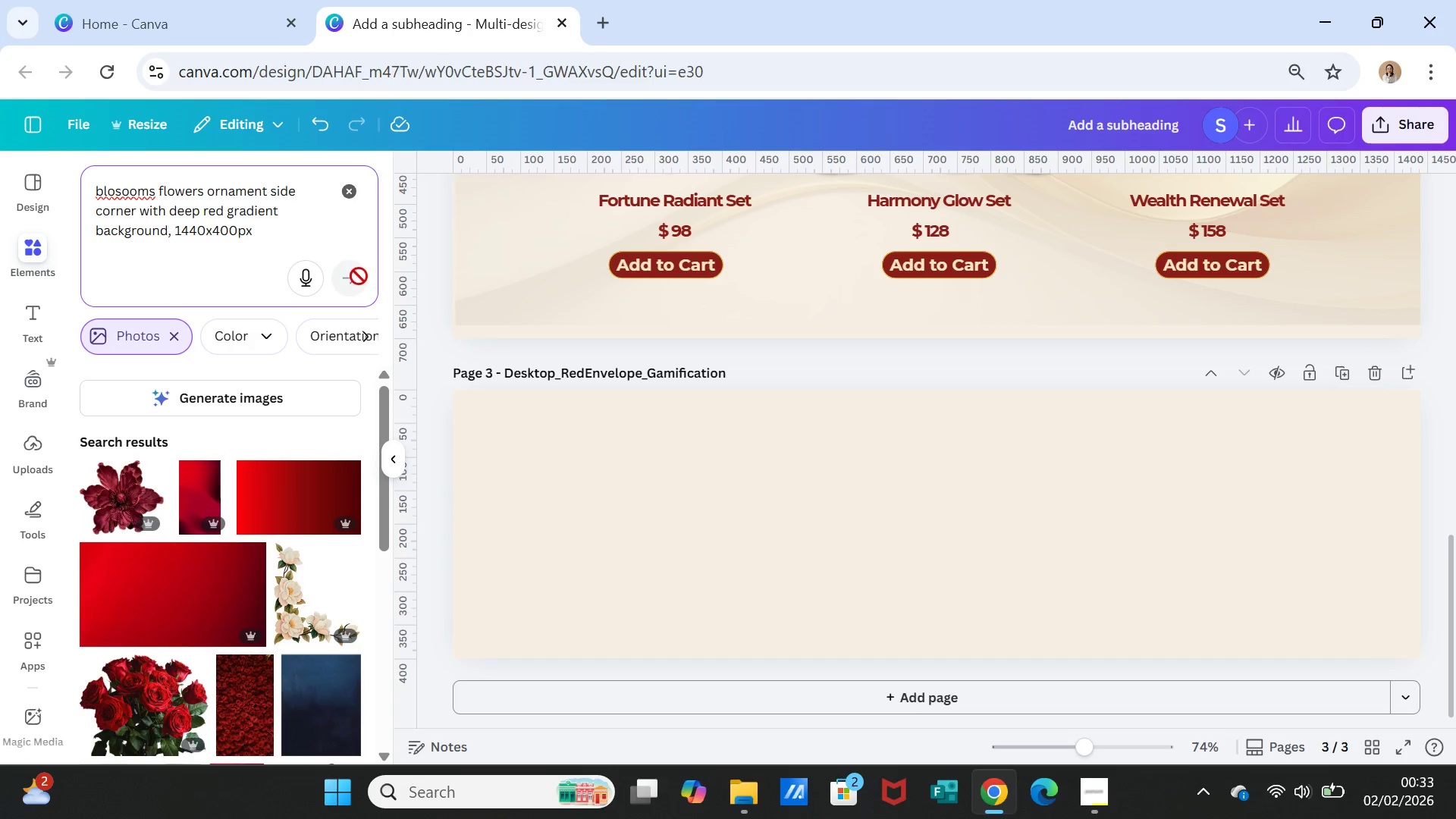 
left_click([303, 401])
 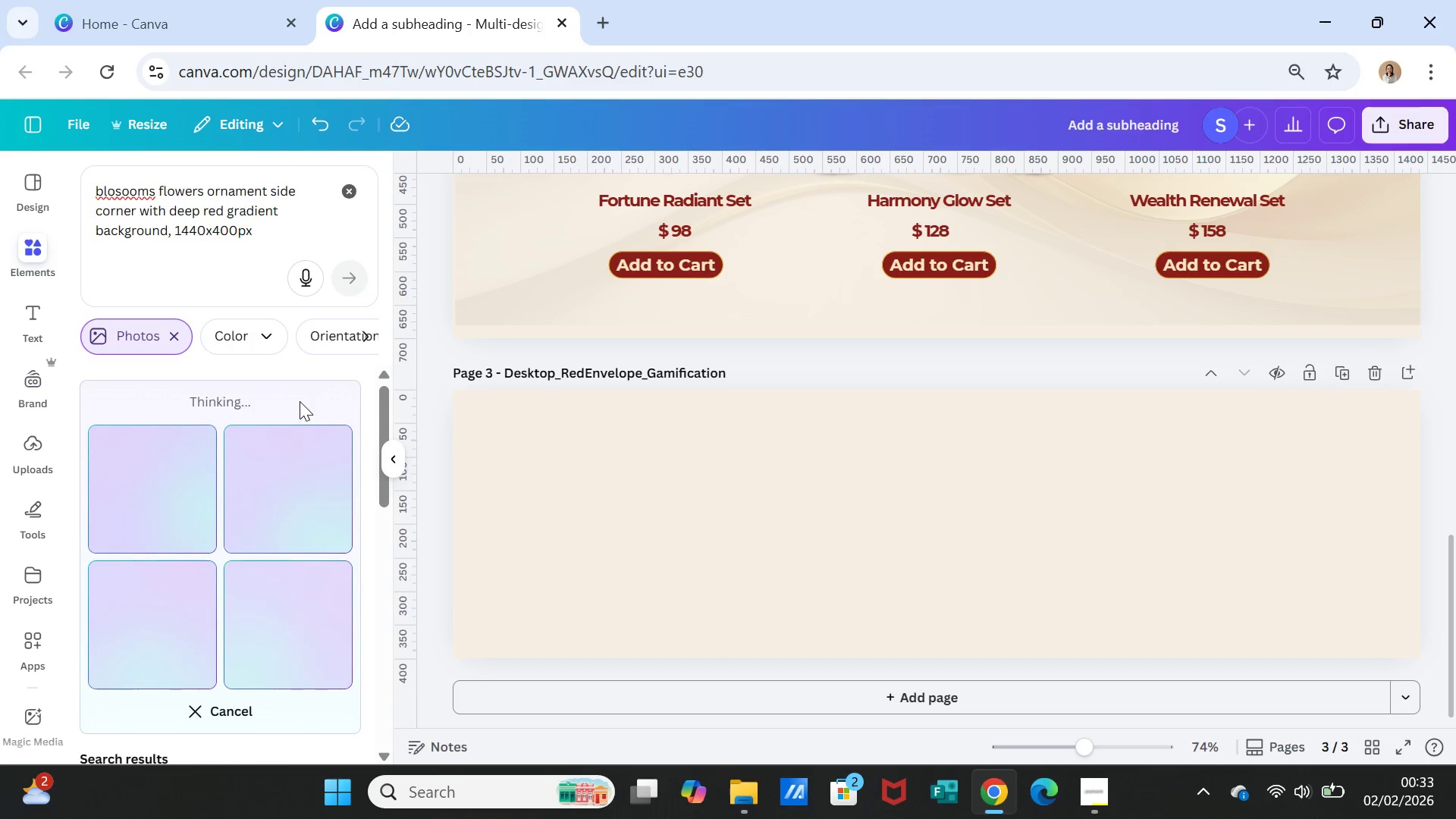 
scroll: coordinate [701, 496], scroll_direction: up, amount: 3.0
 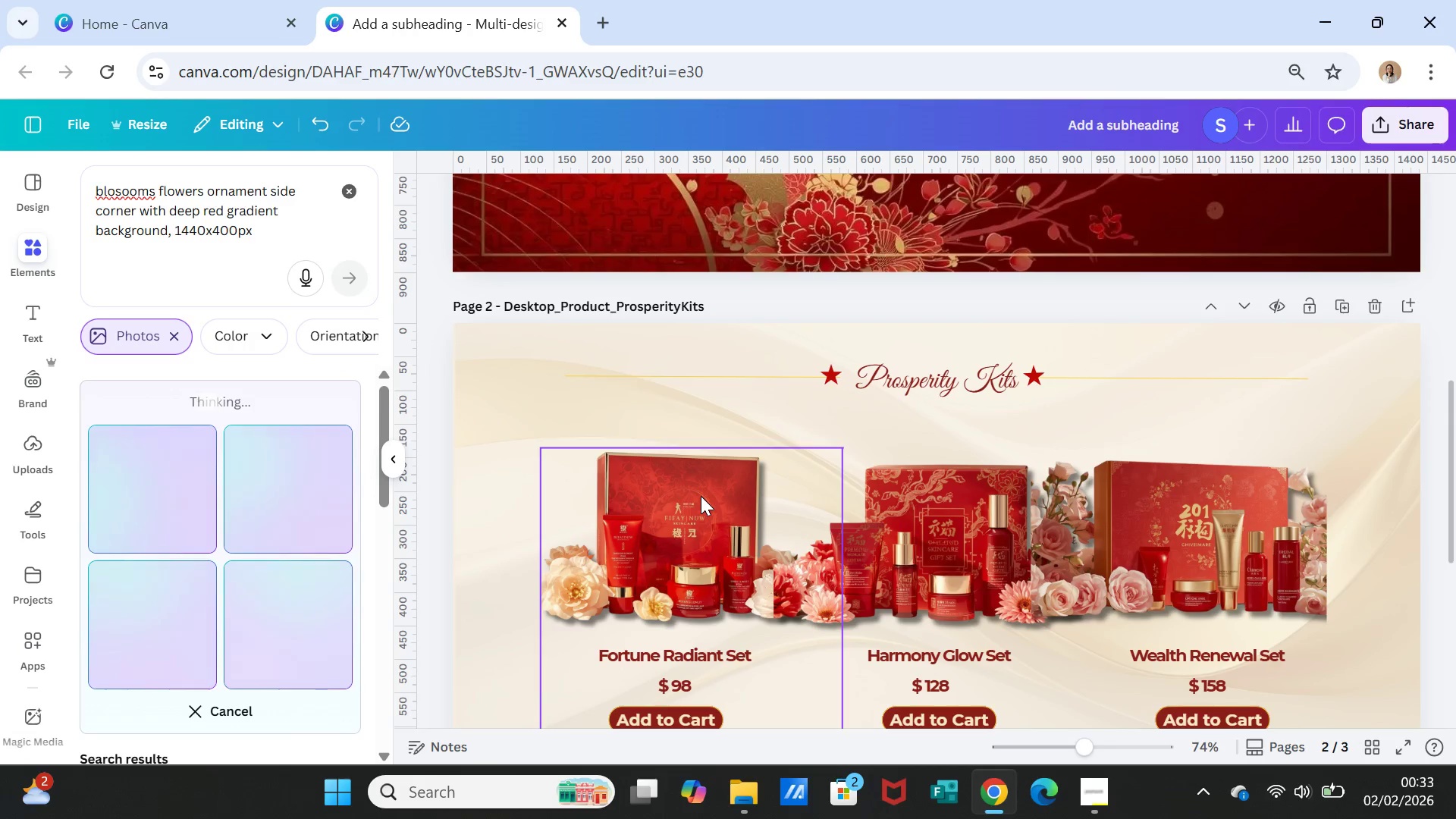 
scroll: coordinate [701, 496], scroll_direction: down, amount: 1.0
 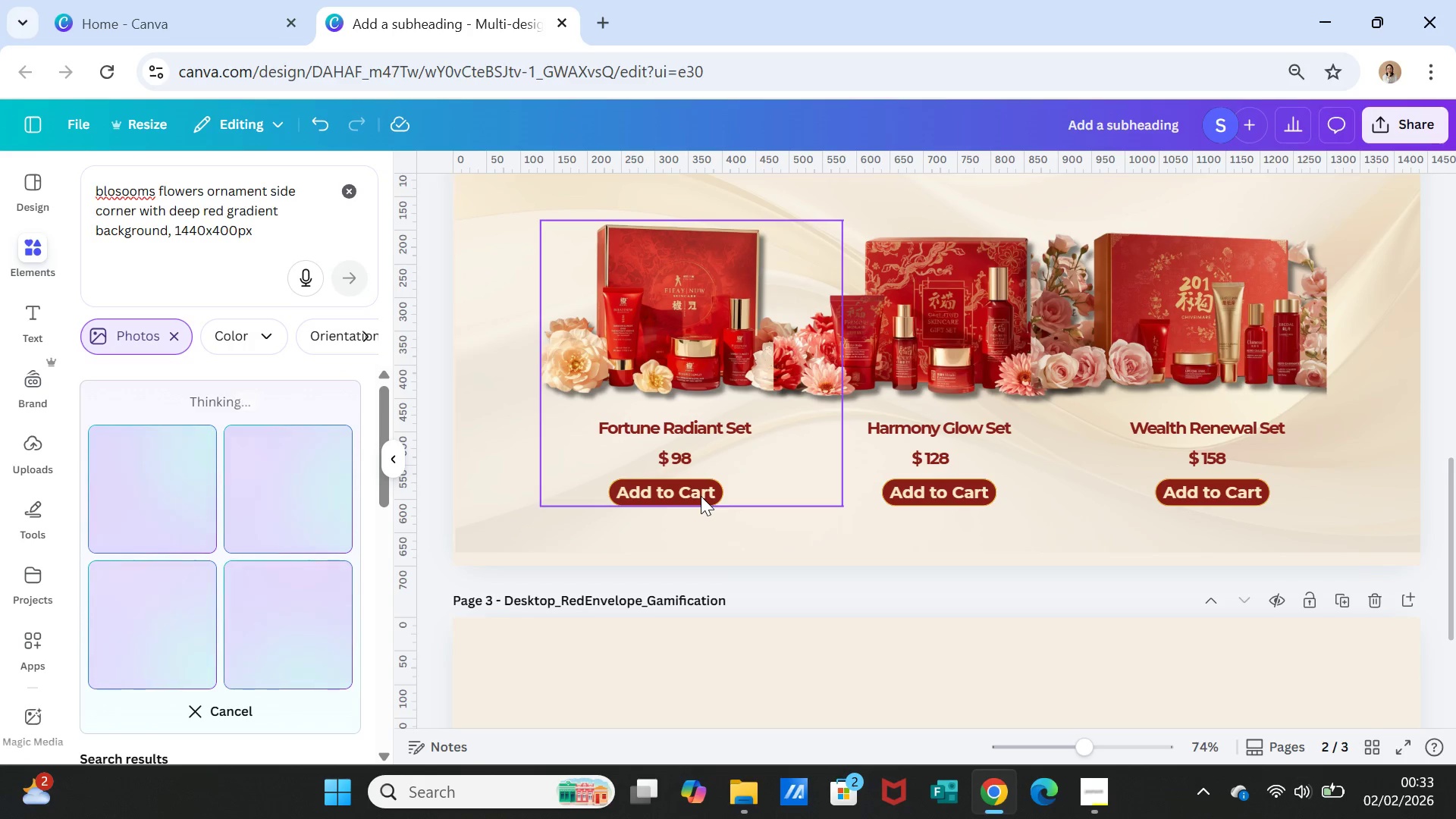 
wait(8.64)
 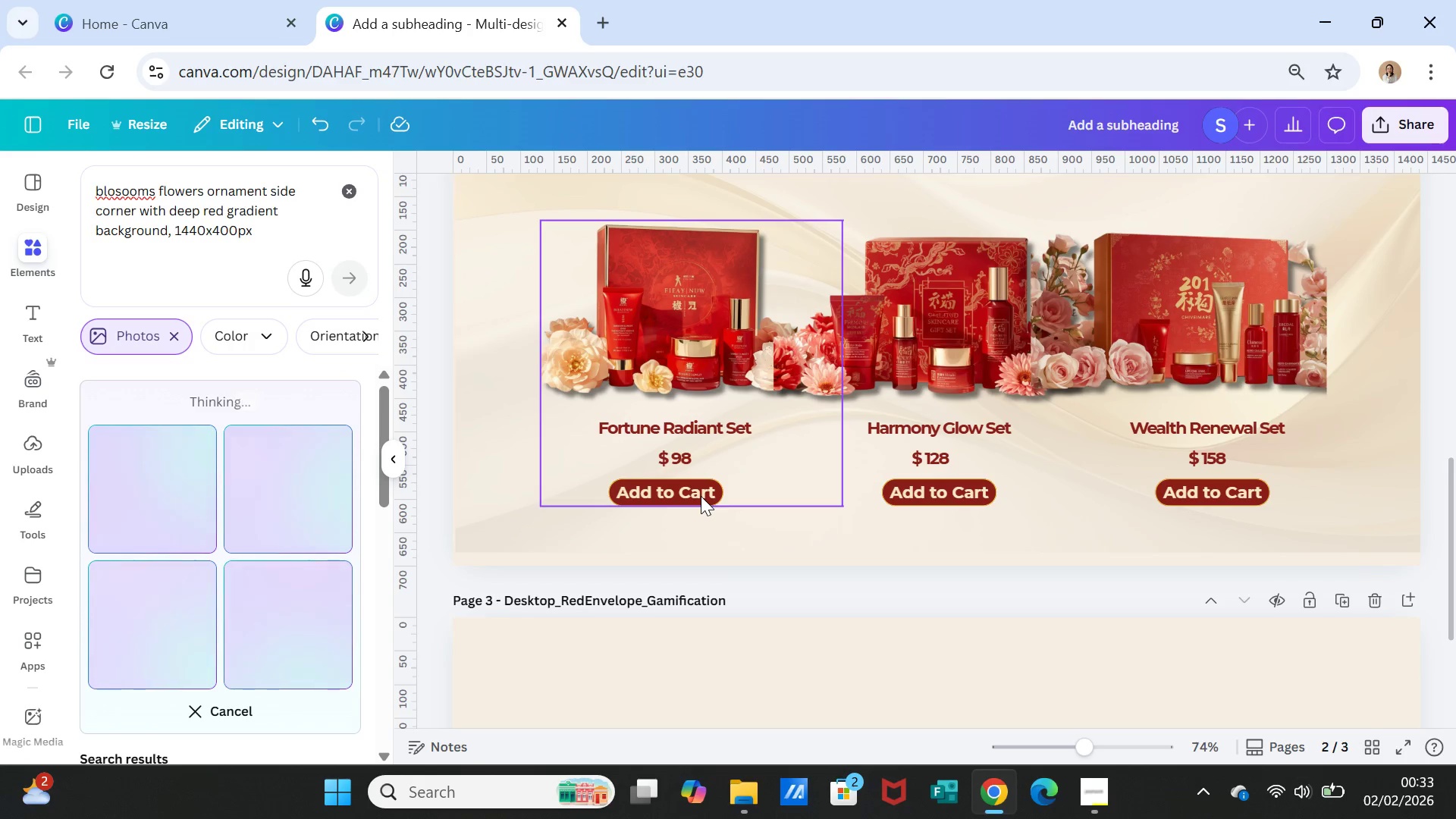 
scroll: coordinate [1151, 578], scroll_direction: down, amount: 1.0
 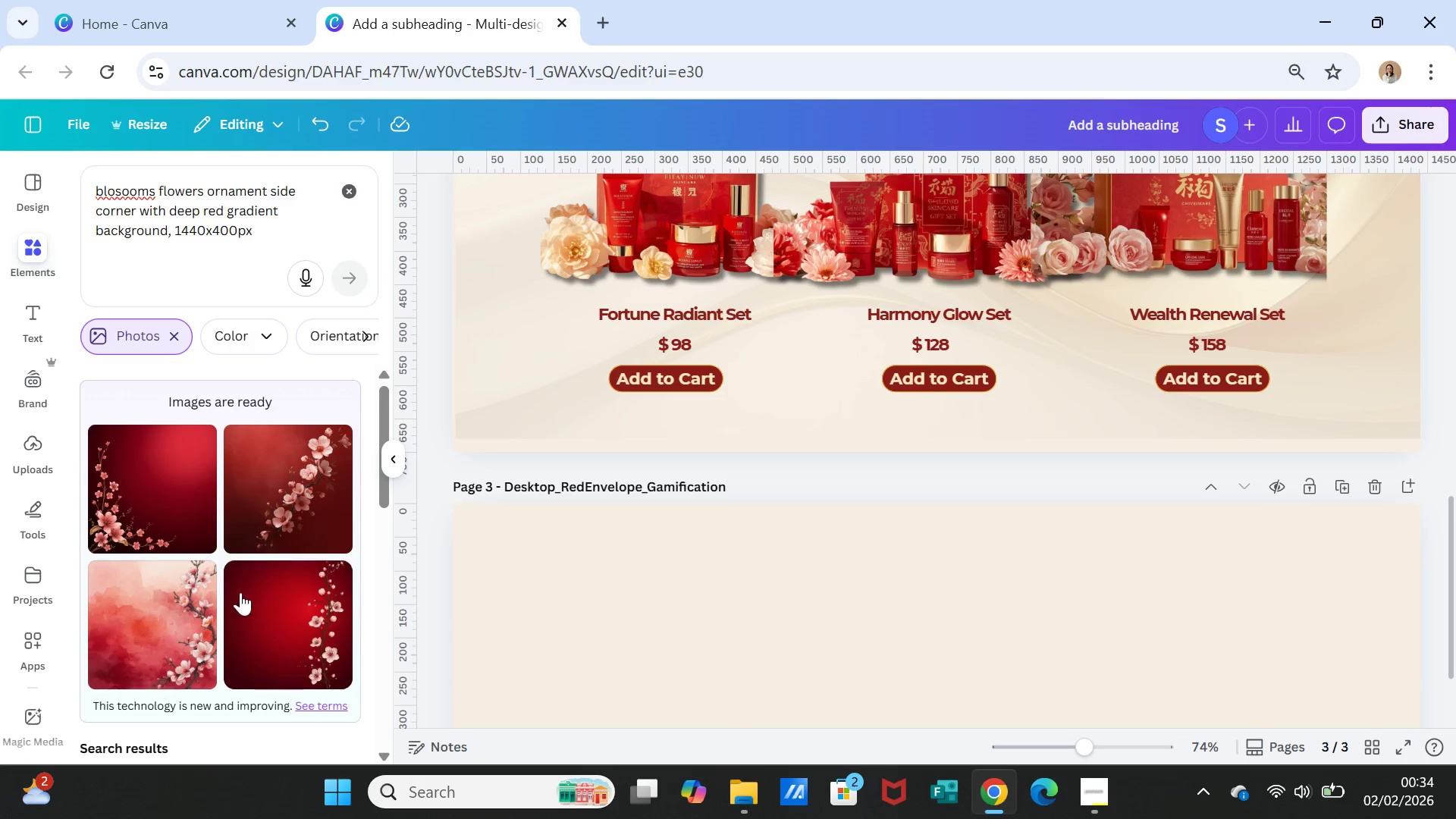 
left_click([113, 514])
 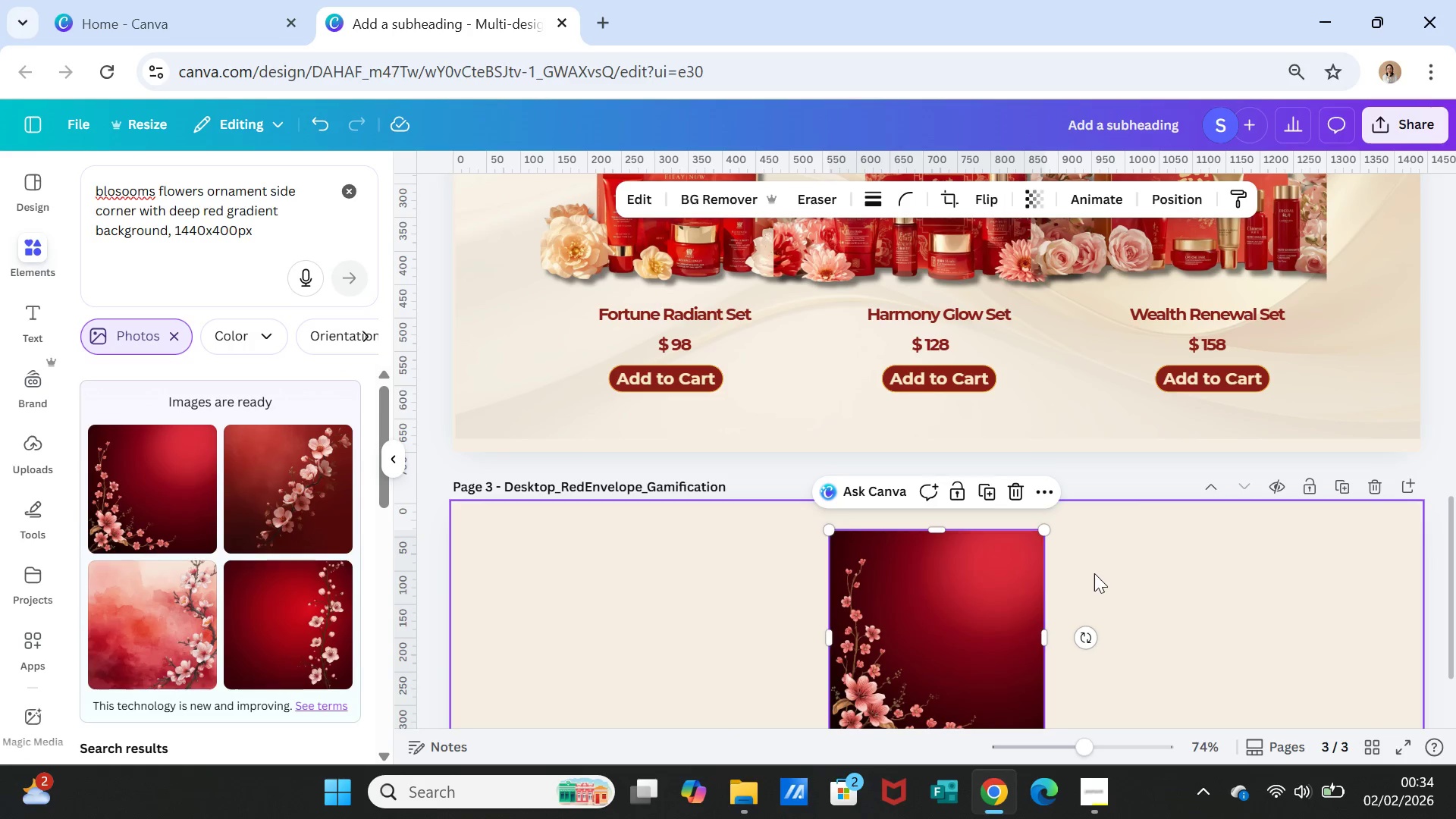 
scroll: coordinate [1097, 573], scroll_direction: down, amount: 1.0
 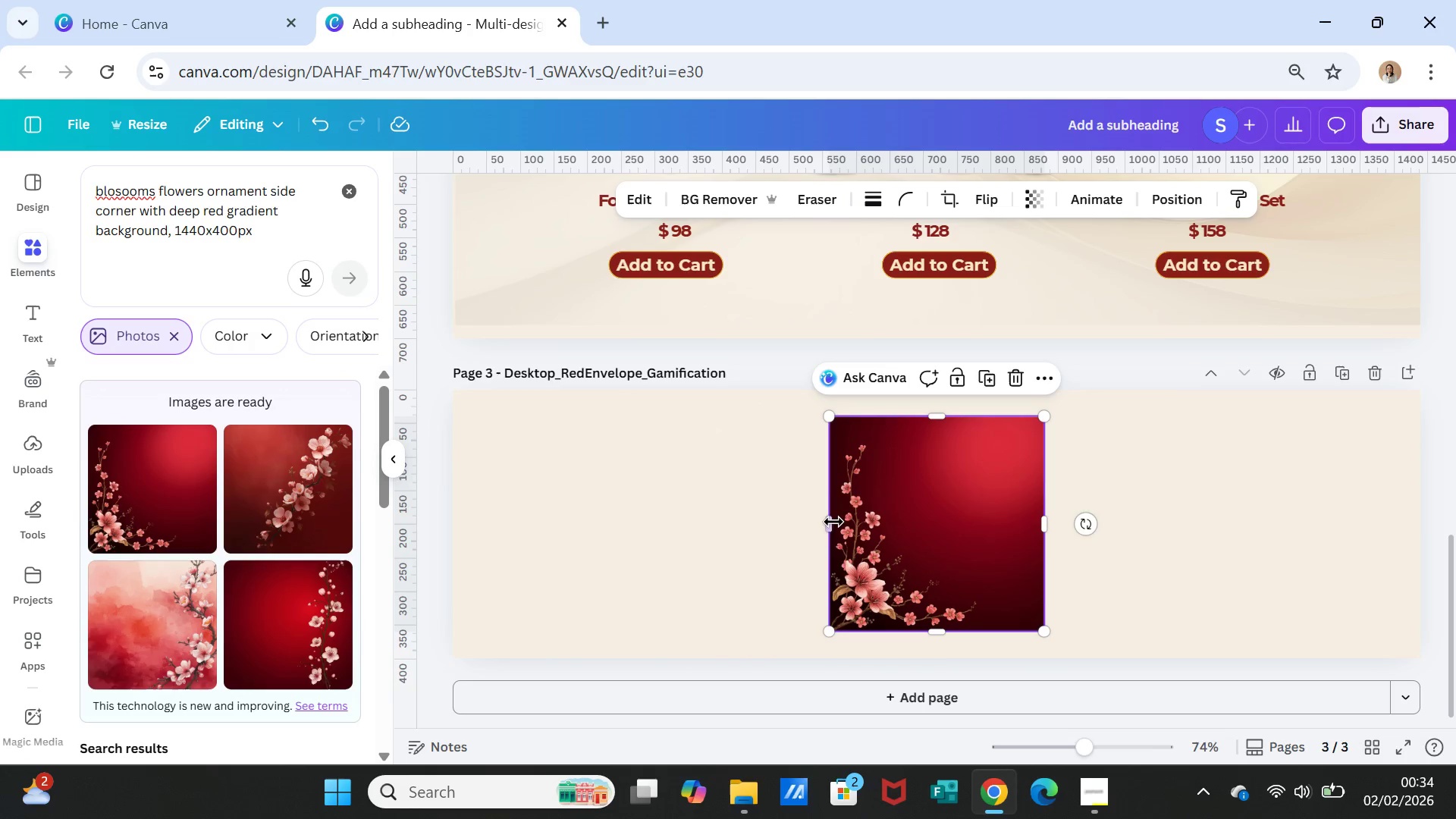 
left_click_drag(start_coordinate=[833, 521], to_coordinate=[457, 543])
 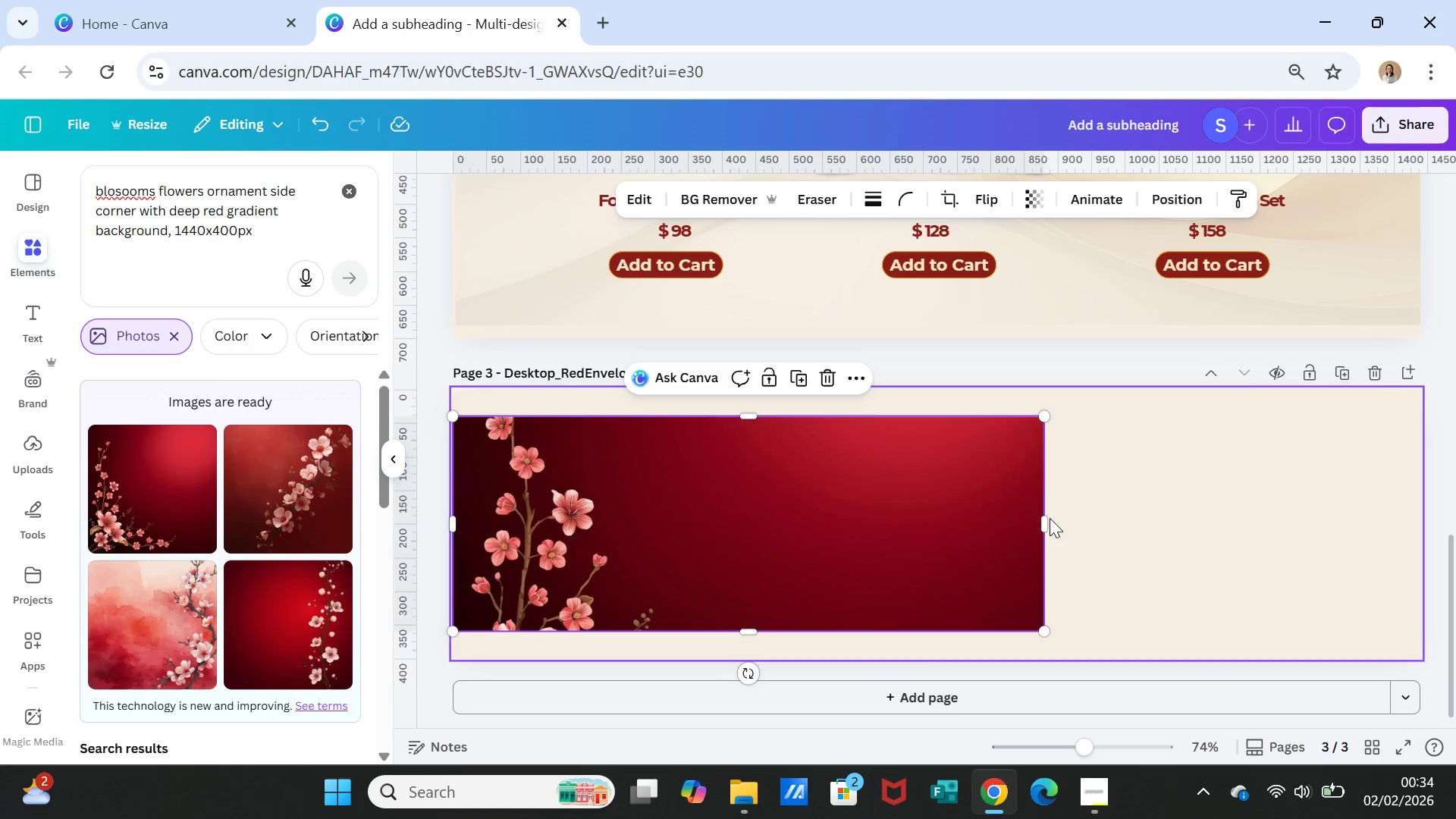 
left_click_drag(start_coordinate=[1041, 522], to_coordinate=[1421, 504])
 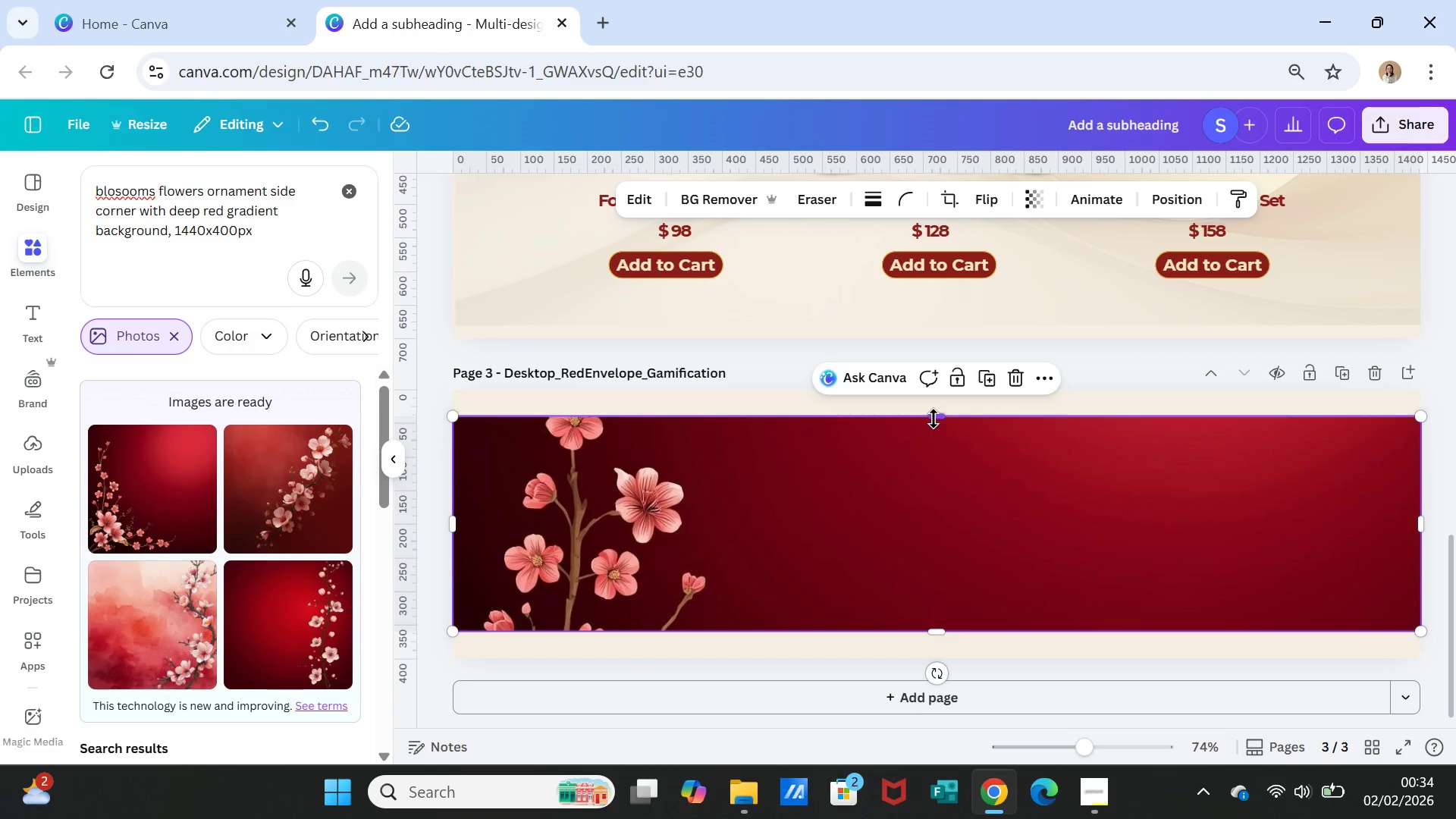 
left_click_drag(start_coordinate=[933, 416], to_coordinate=[929, 391])
 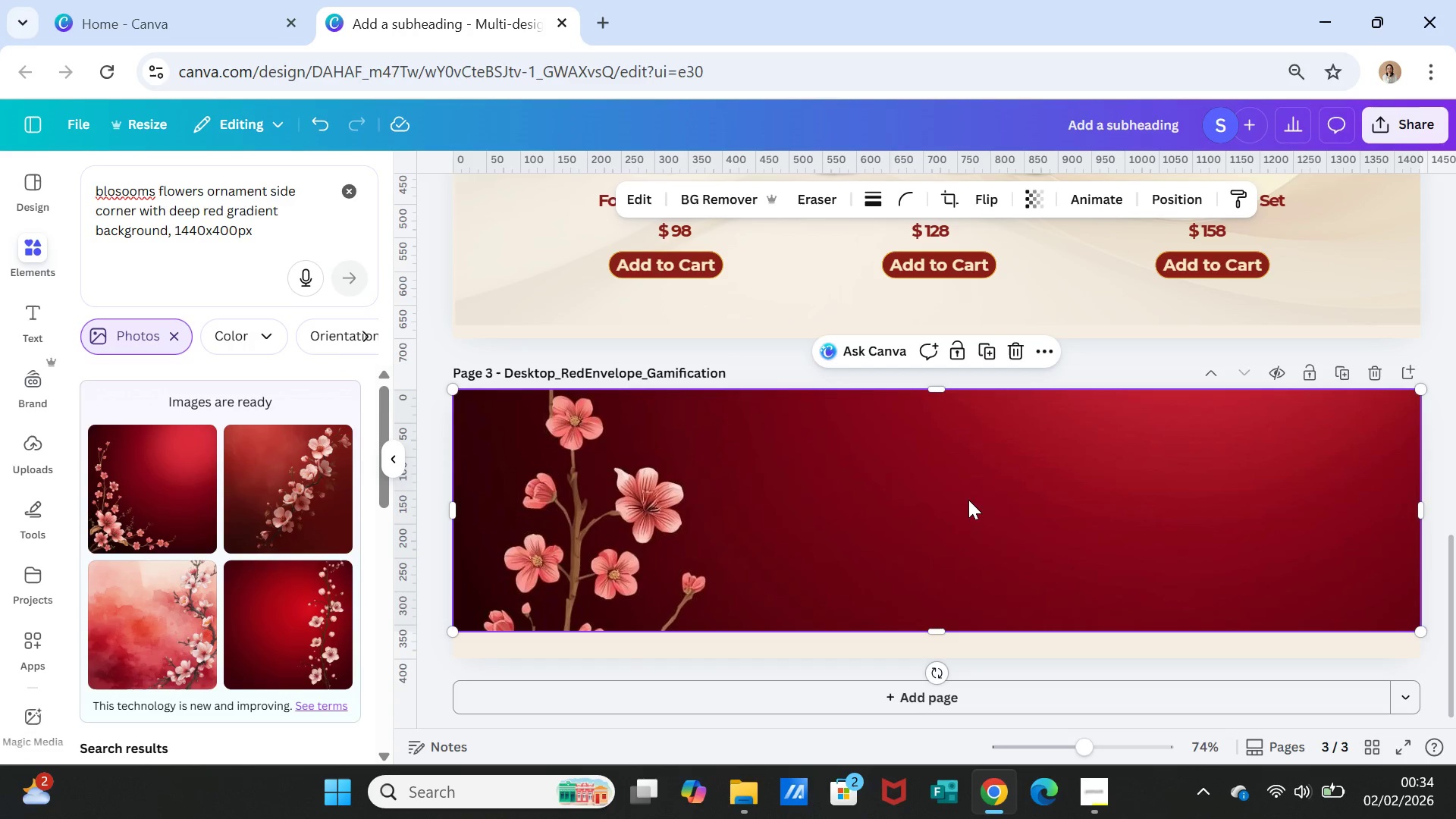 
scroll: coordinate [968, 500], scroll_direction: down, amount: 1.0
 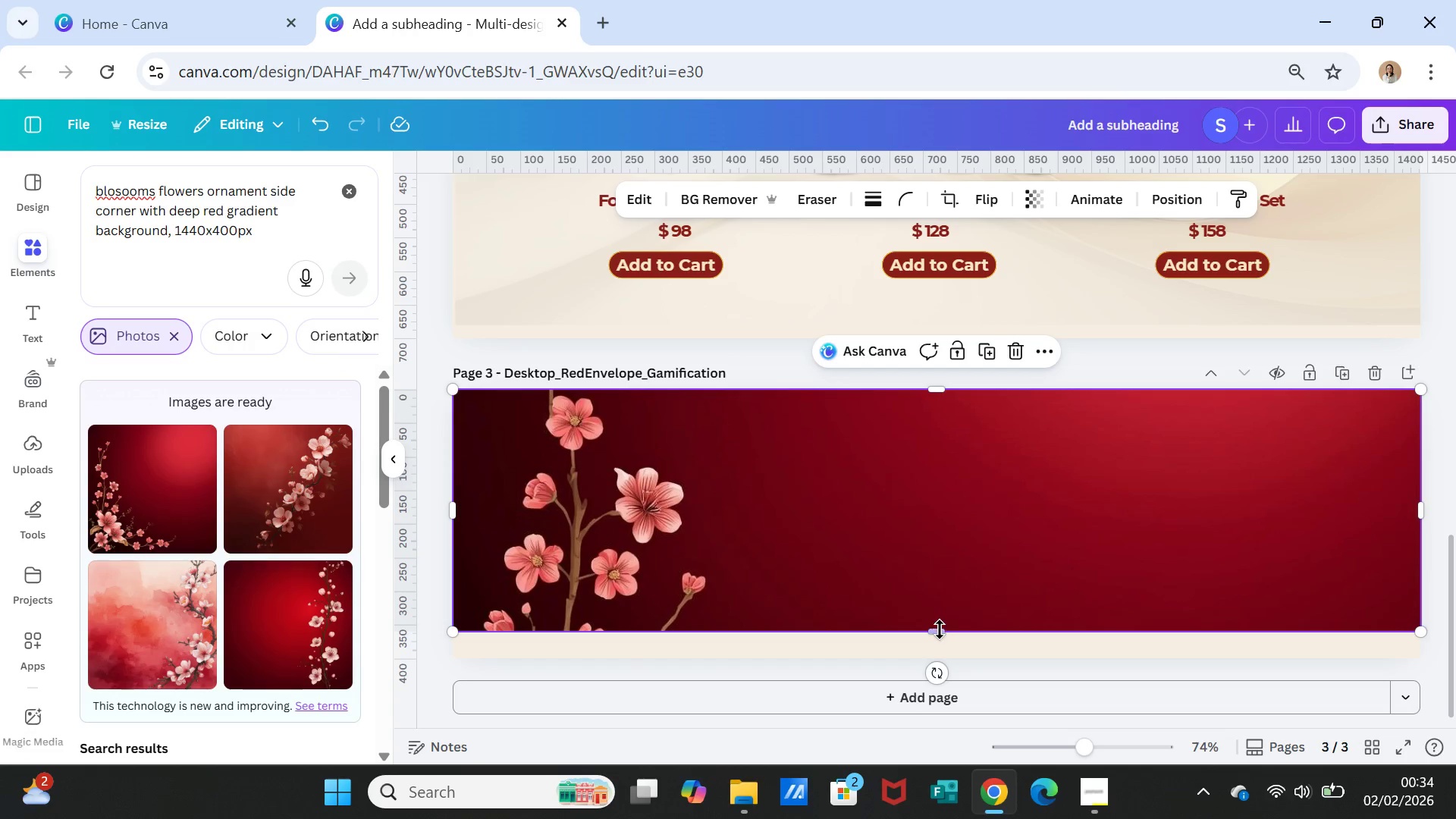 
left_click_drag(start_coordinate=[939, 630], to_coordinate=[933, 654])
 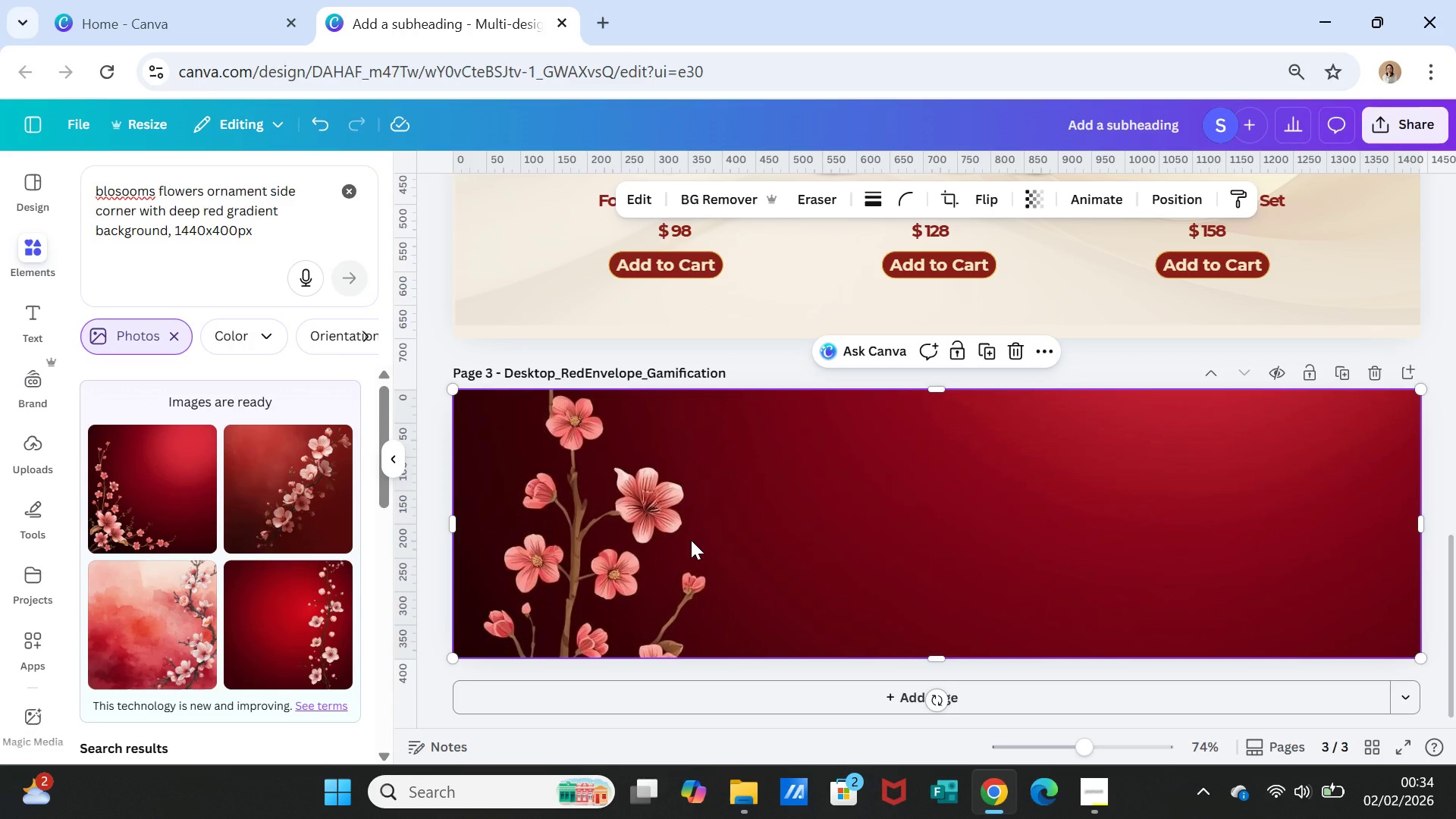 
left_click([691, 540])
 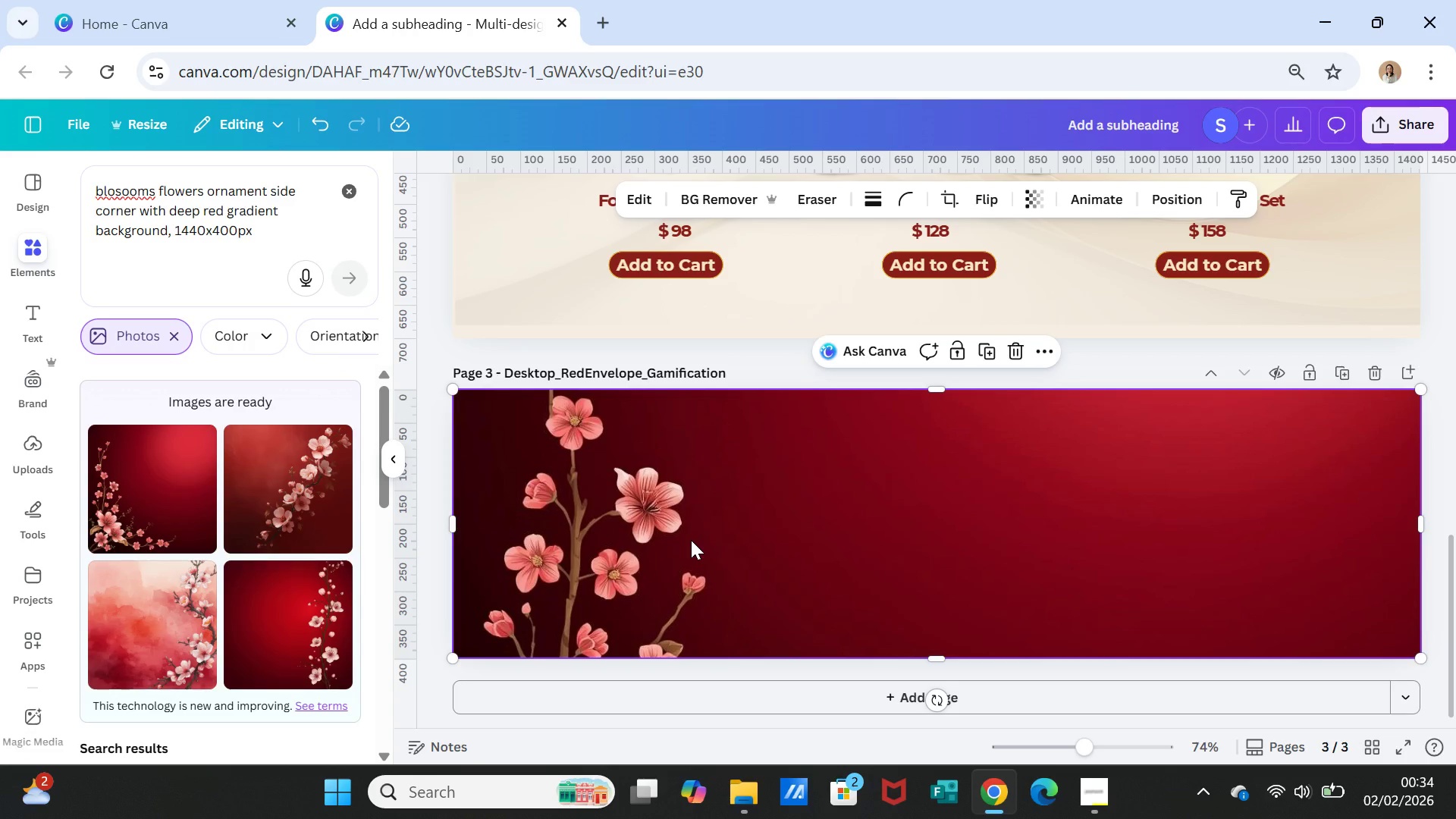 
key(Delete)
 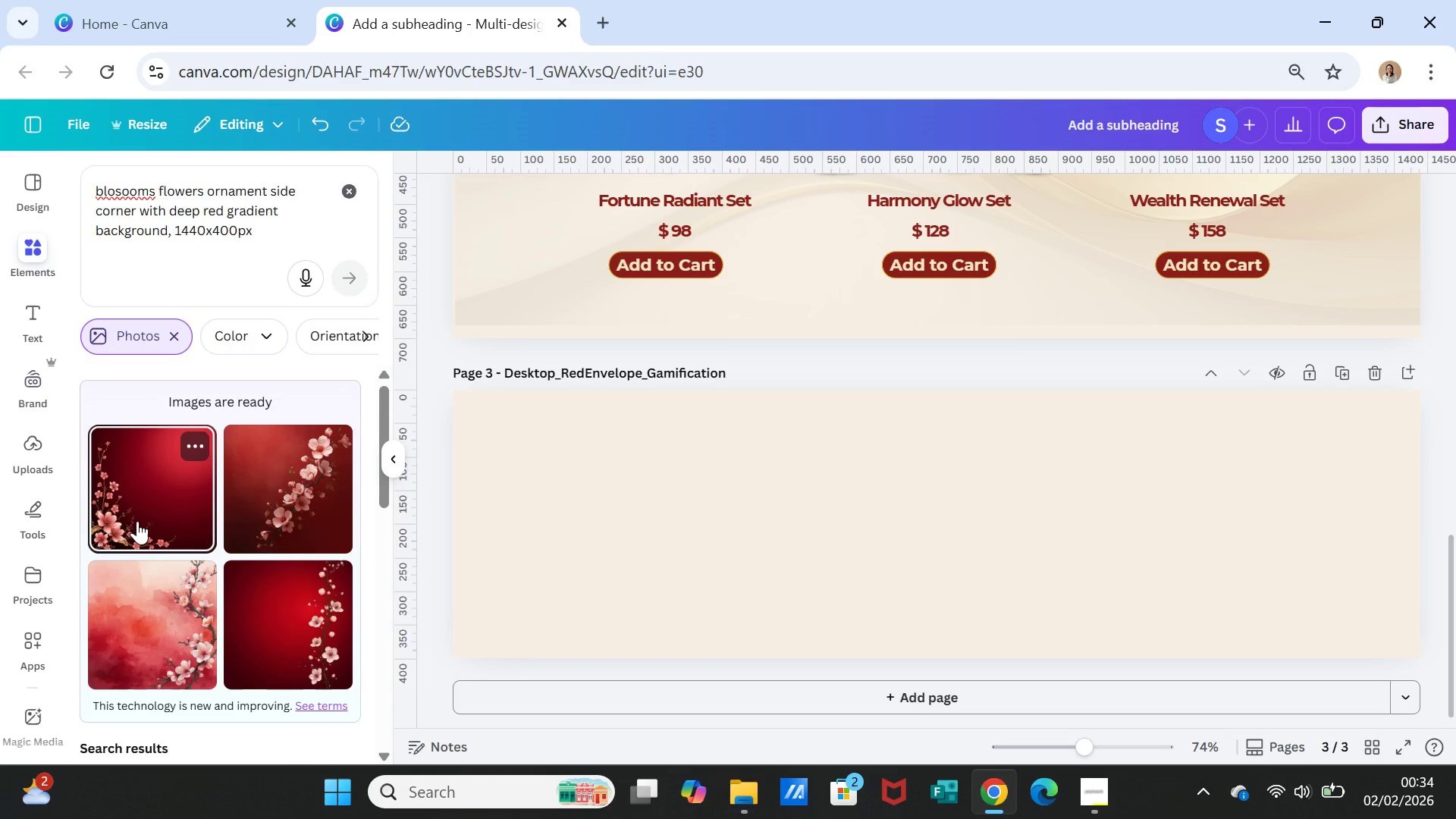 
wait(6.05)
 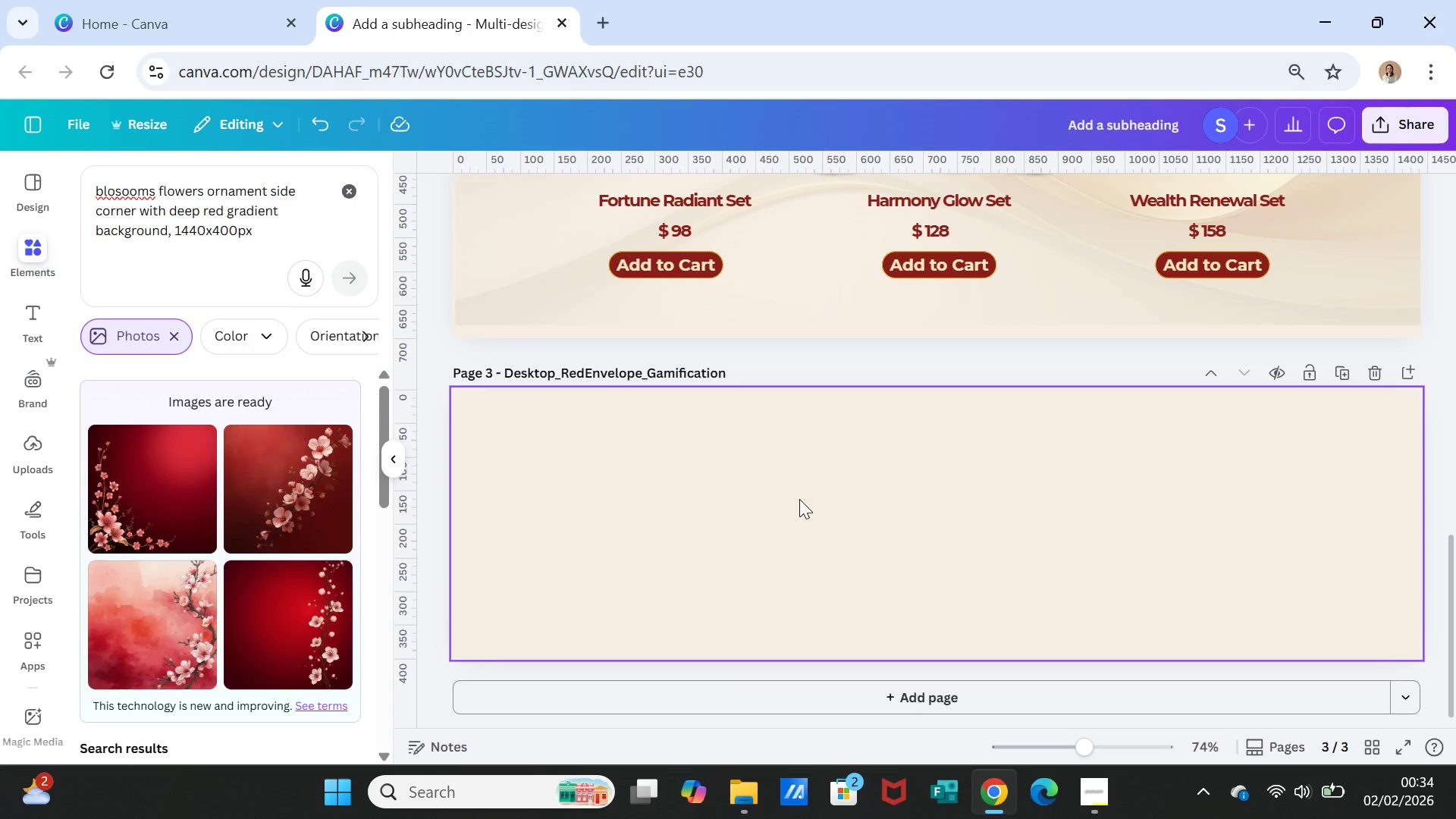 
left_click([137, 521])
 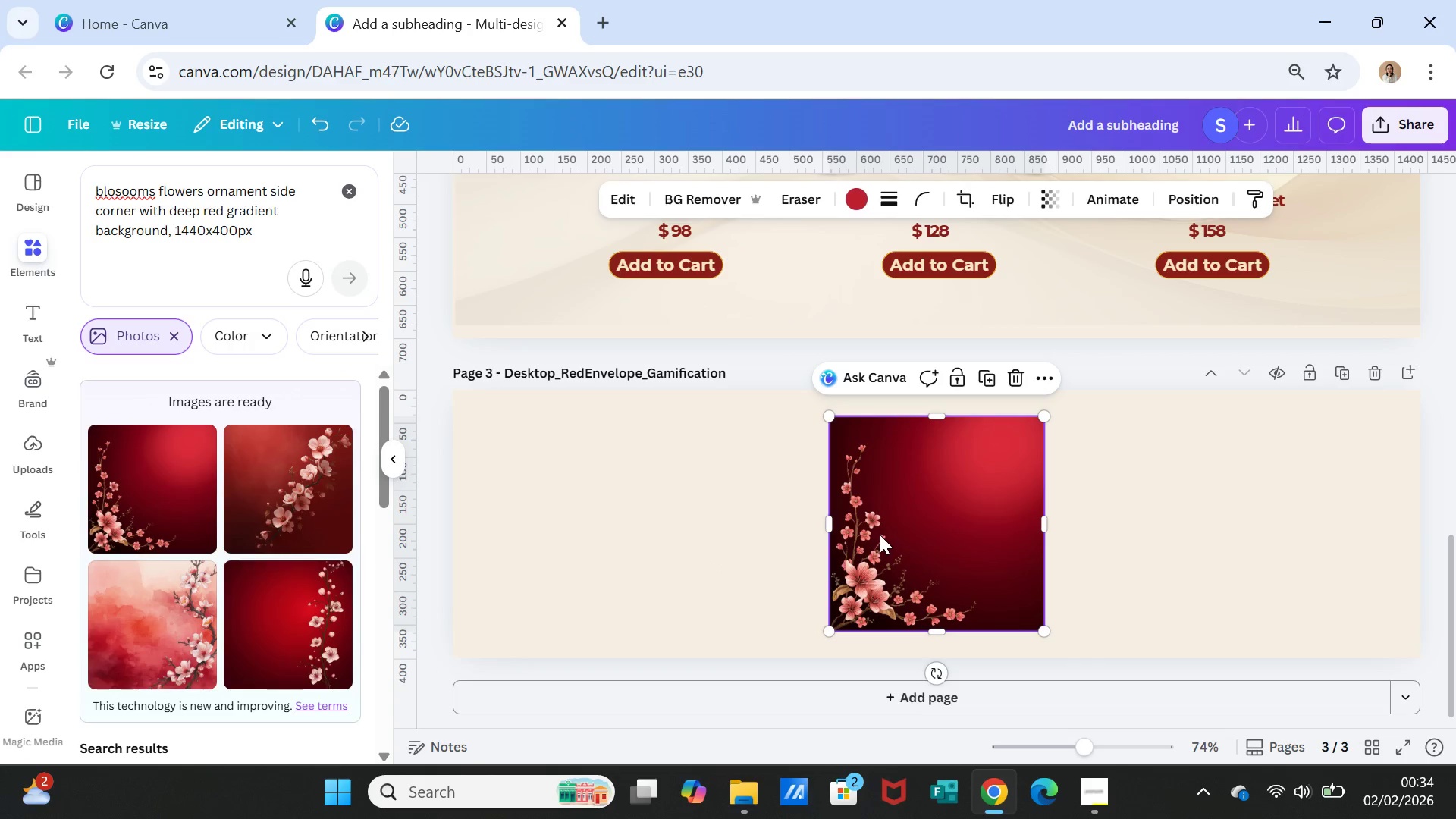 
left_click_drag(start_coordinate=[880, 535], to_coordinate=[500, 507])
 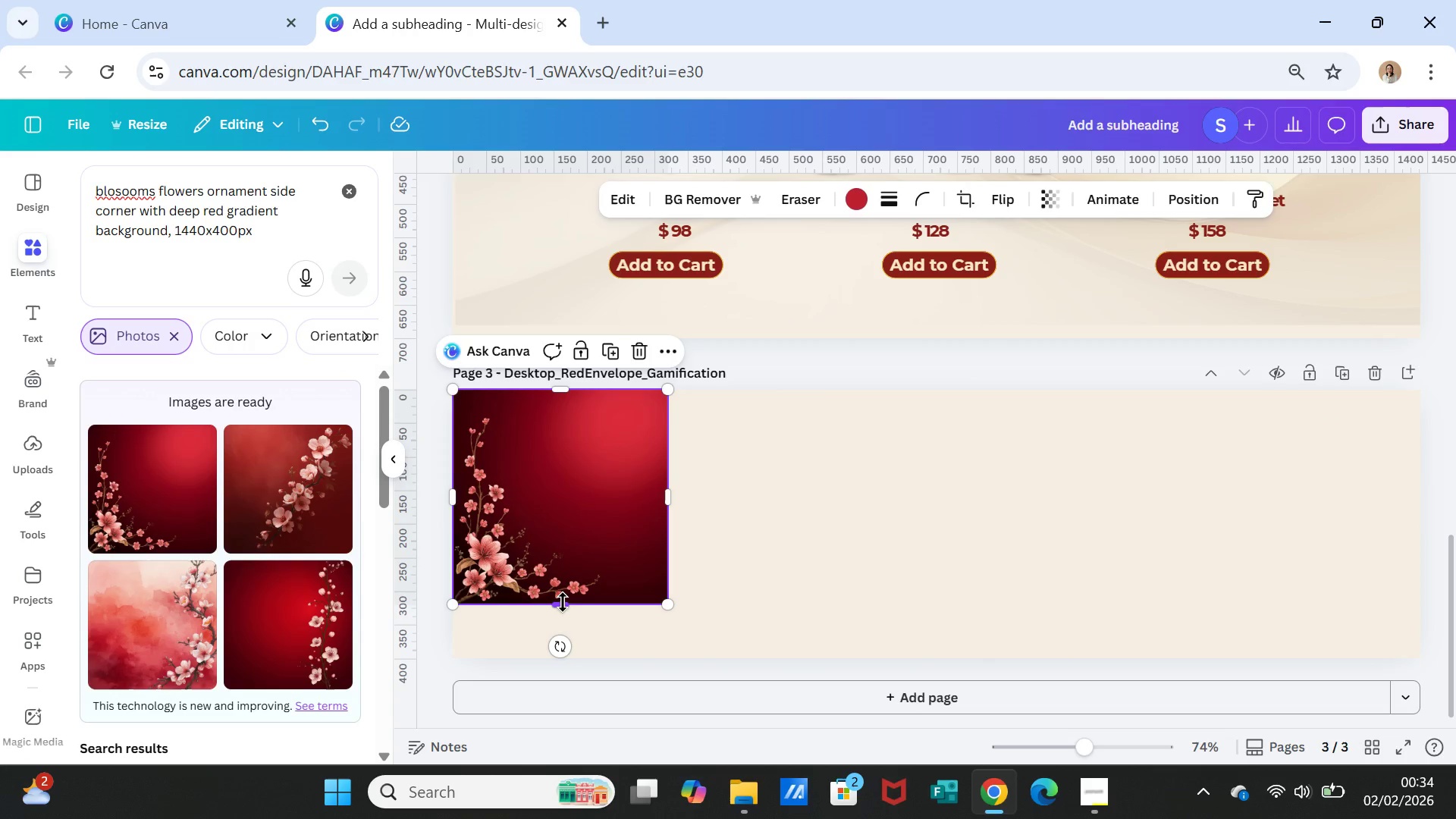 
left_click_drag(start_coordinate=[563, 602], to_coordinate=[560, 654])
 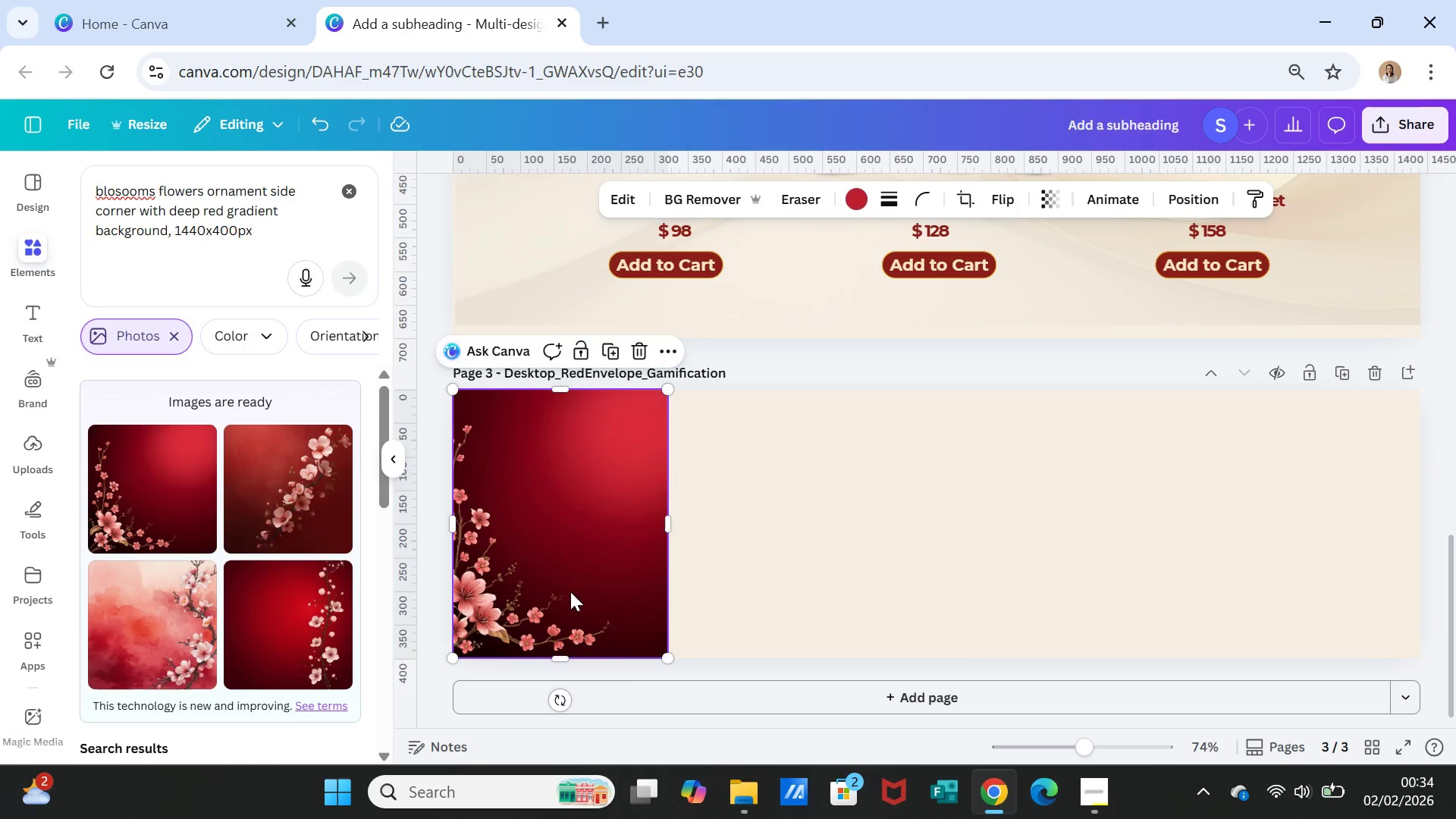 
left_click_drag(start_coordinate=[570, 592], to_coordinate=[585, 592])
 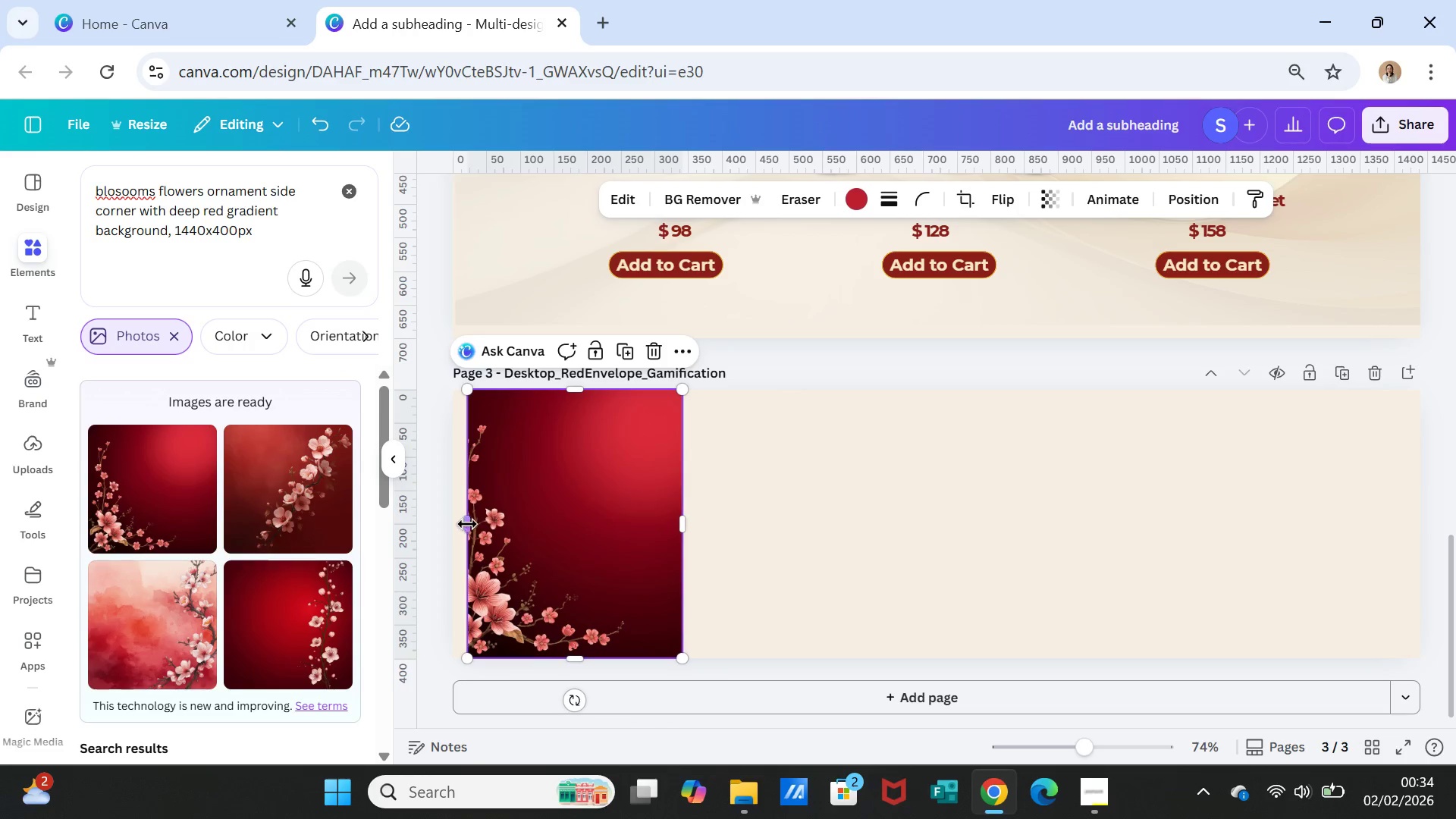 
left_click_drag(start_coordinate=[466, 523], to_coordinate=[453, 523])
 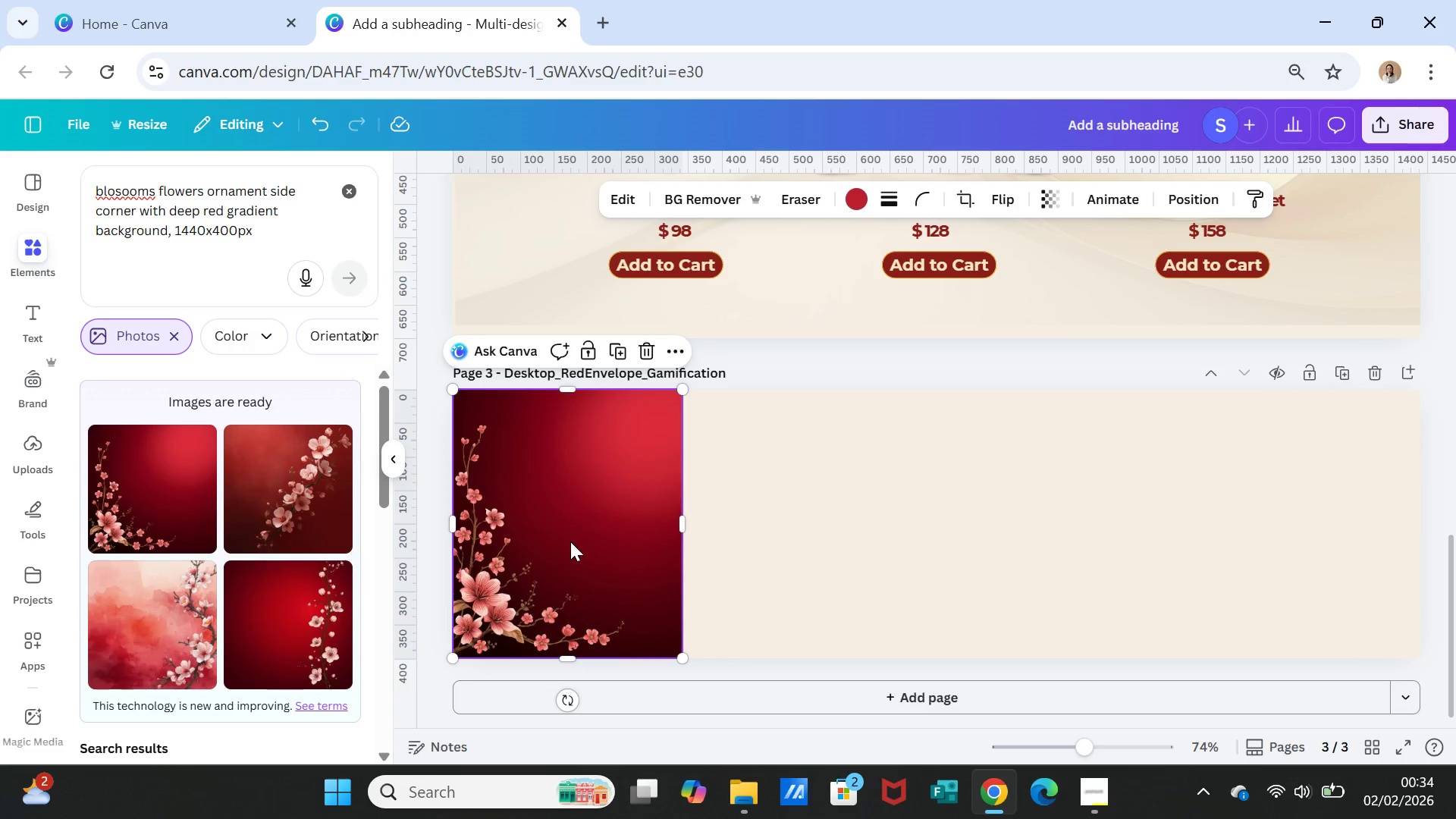 
left_click_drag(start_coordinate=[569, 540], to_coordinate=[571, 544])
 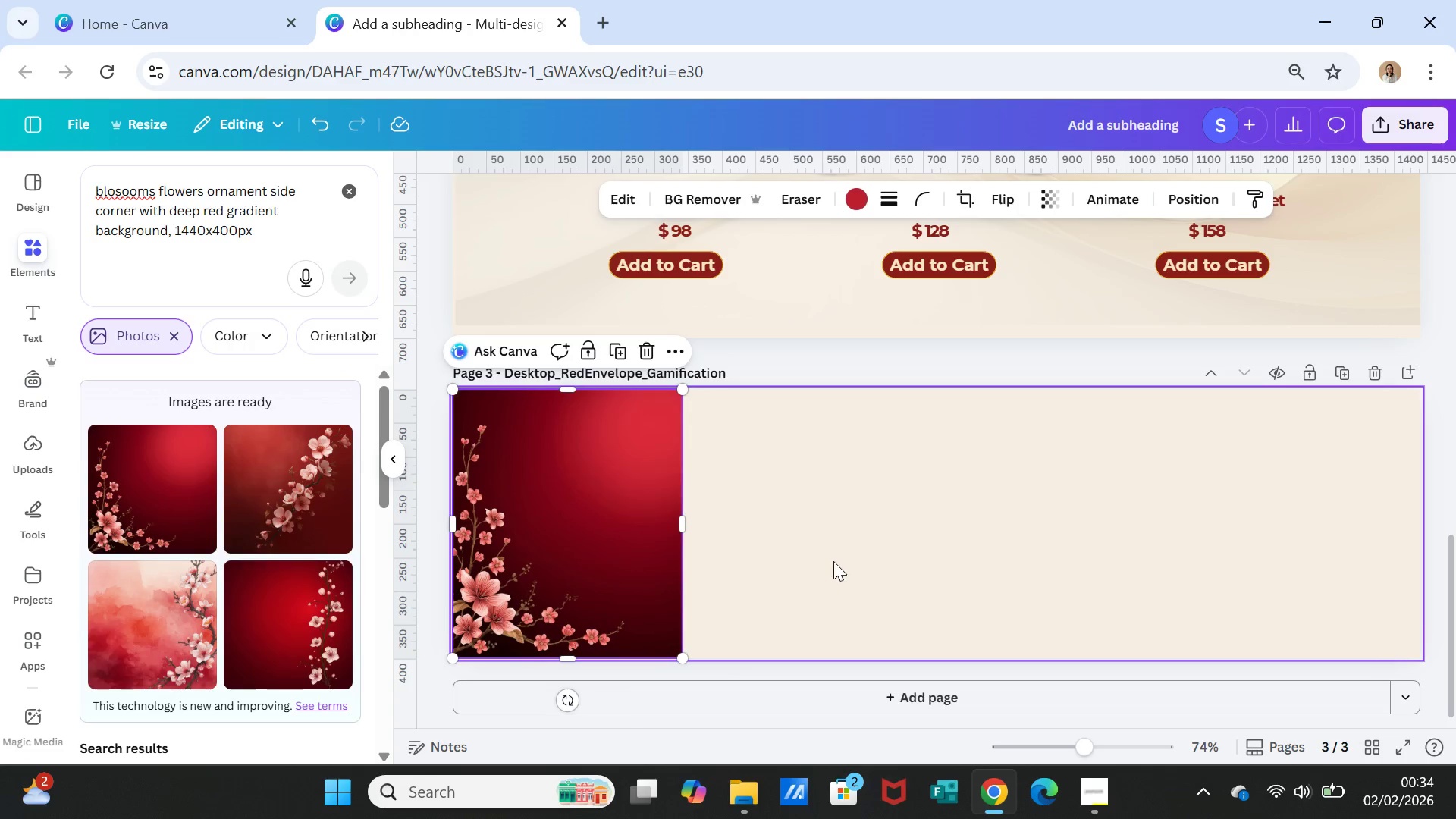 
left_click([833, 561])
 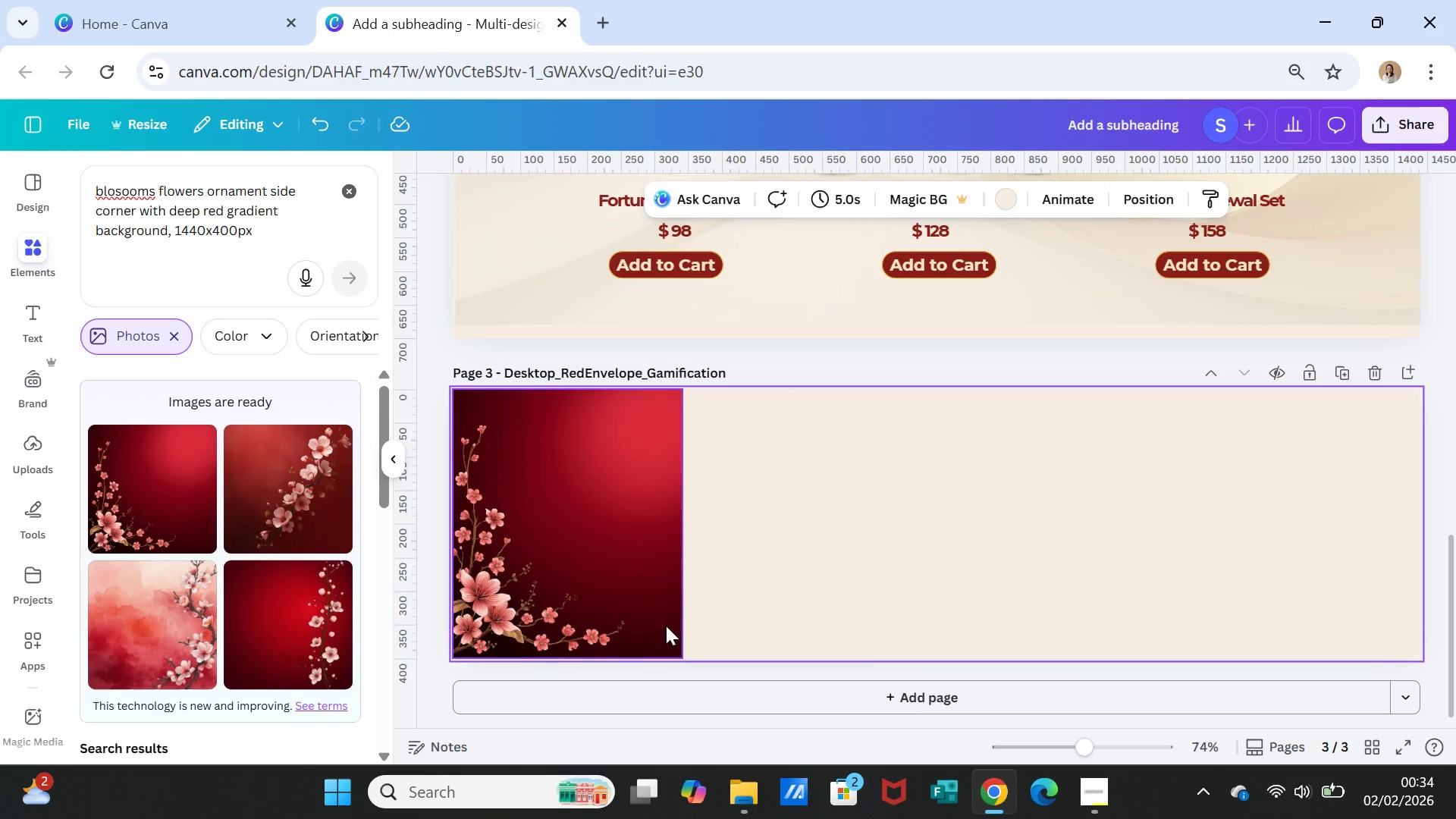 
left_click([614, 635])
 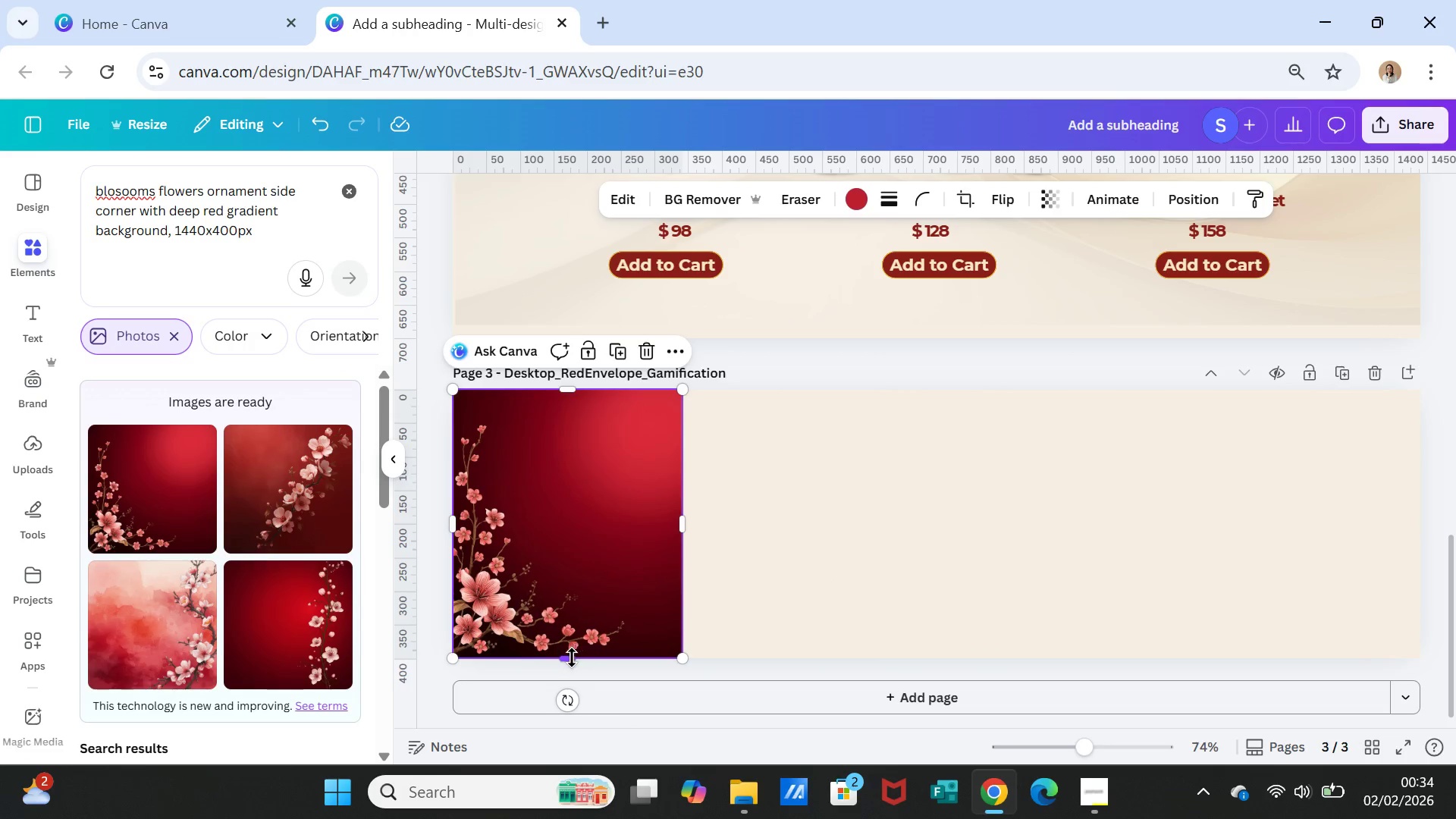 
left_click_drag(start_coordinate=[572, 657], to_coordinate=[571, 662])
 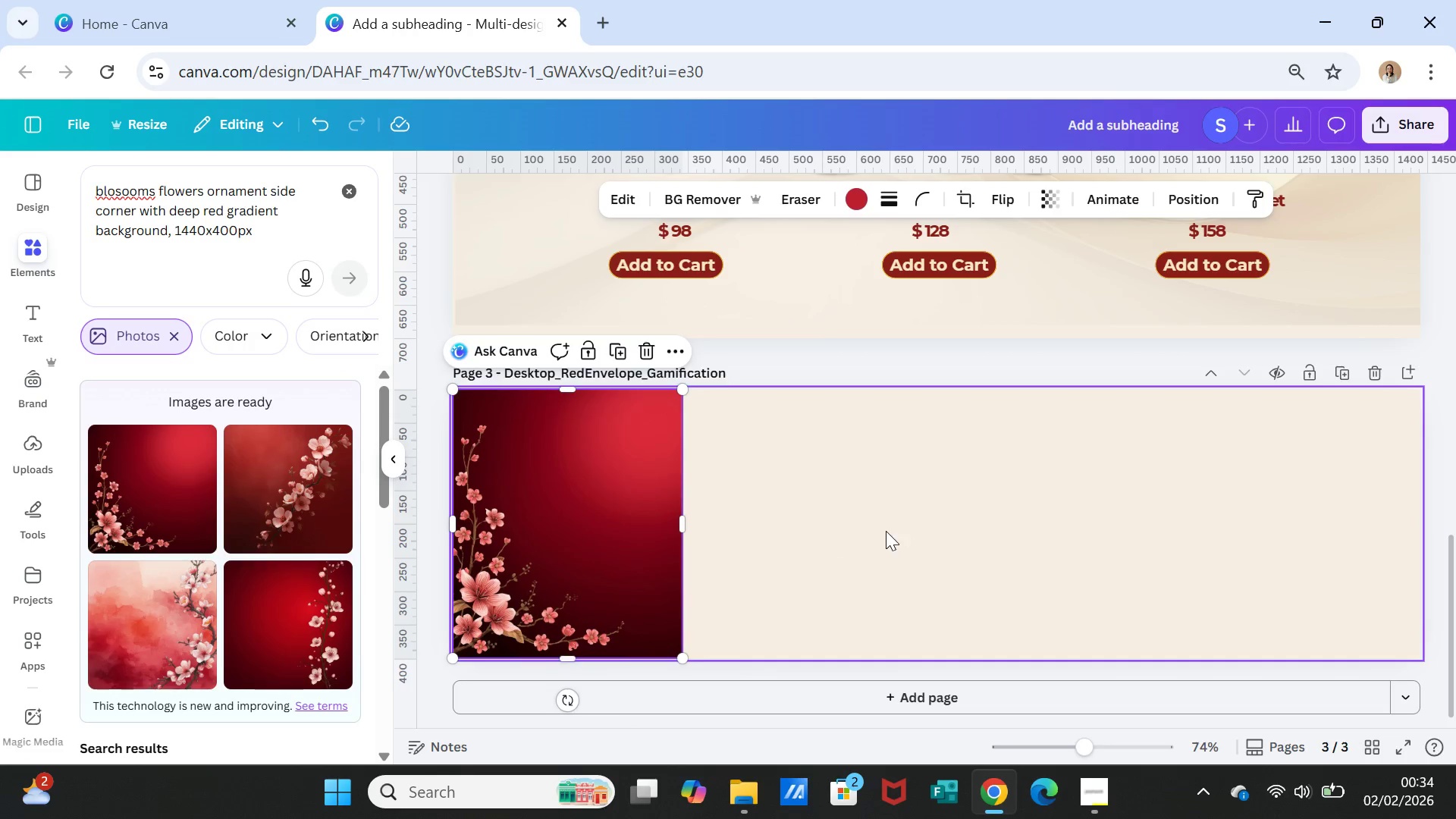 
left_click([886, 531])
 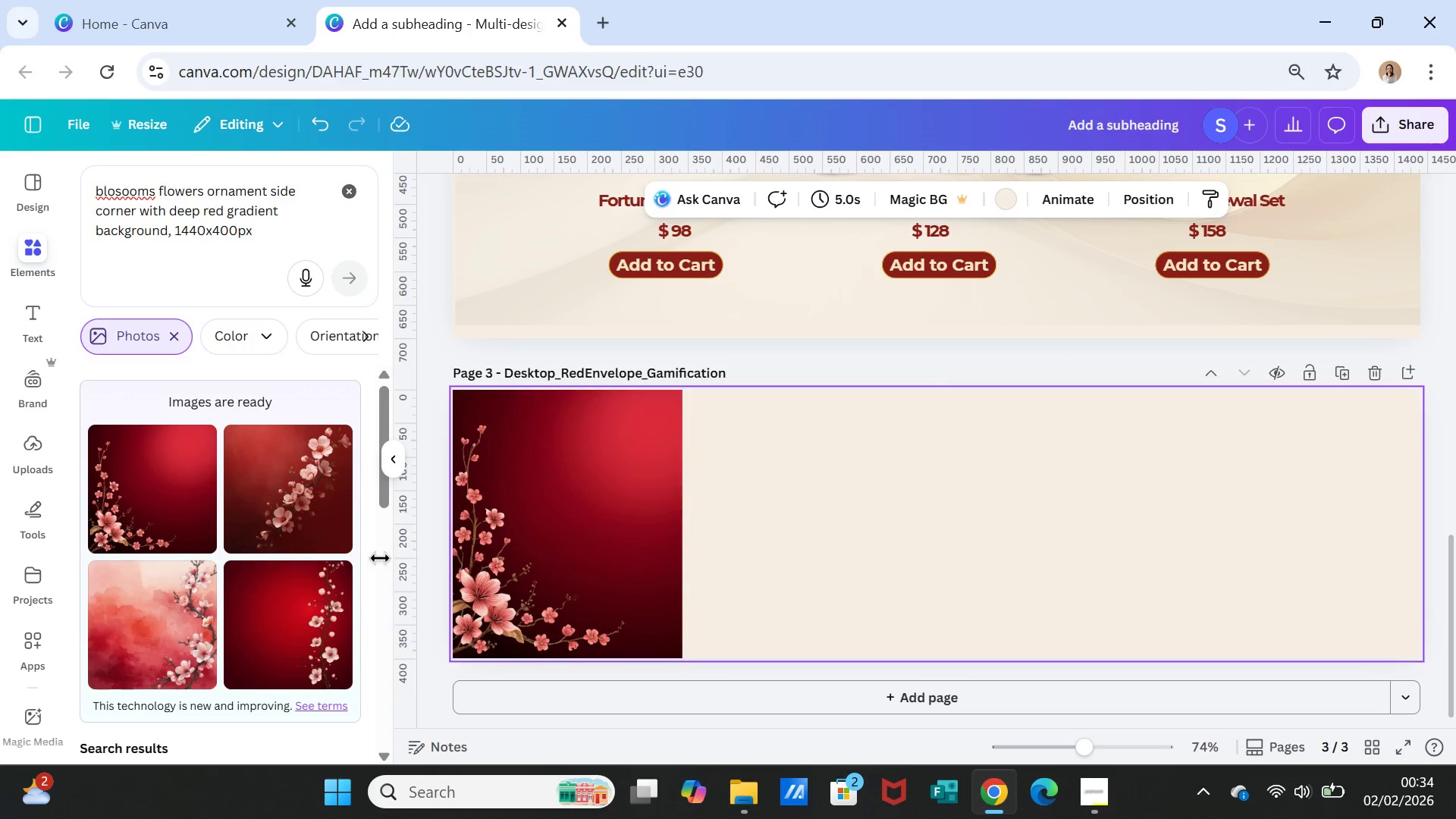 
left_click([308, 513])
 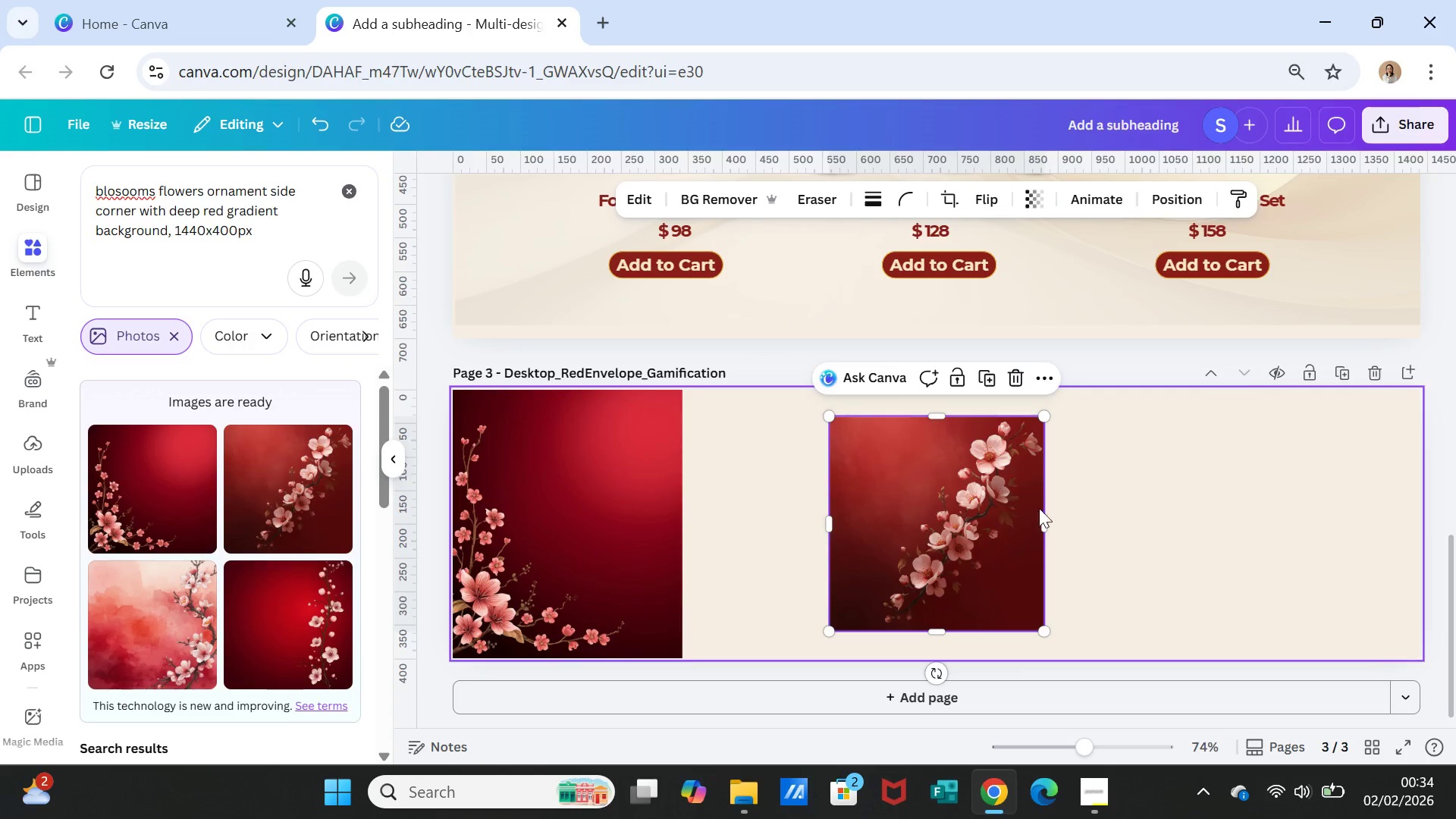 
left_click_drag(start_coordinate=[1021, 519], to_coordinate=[1399, 494])
 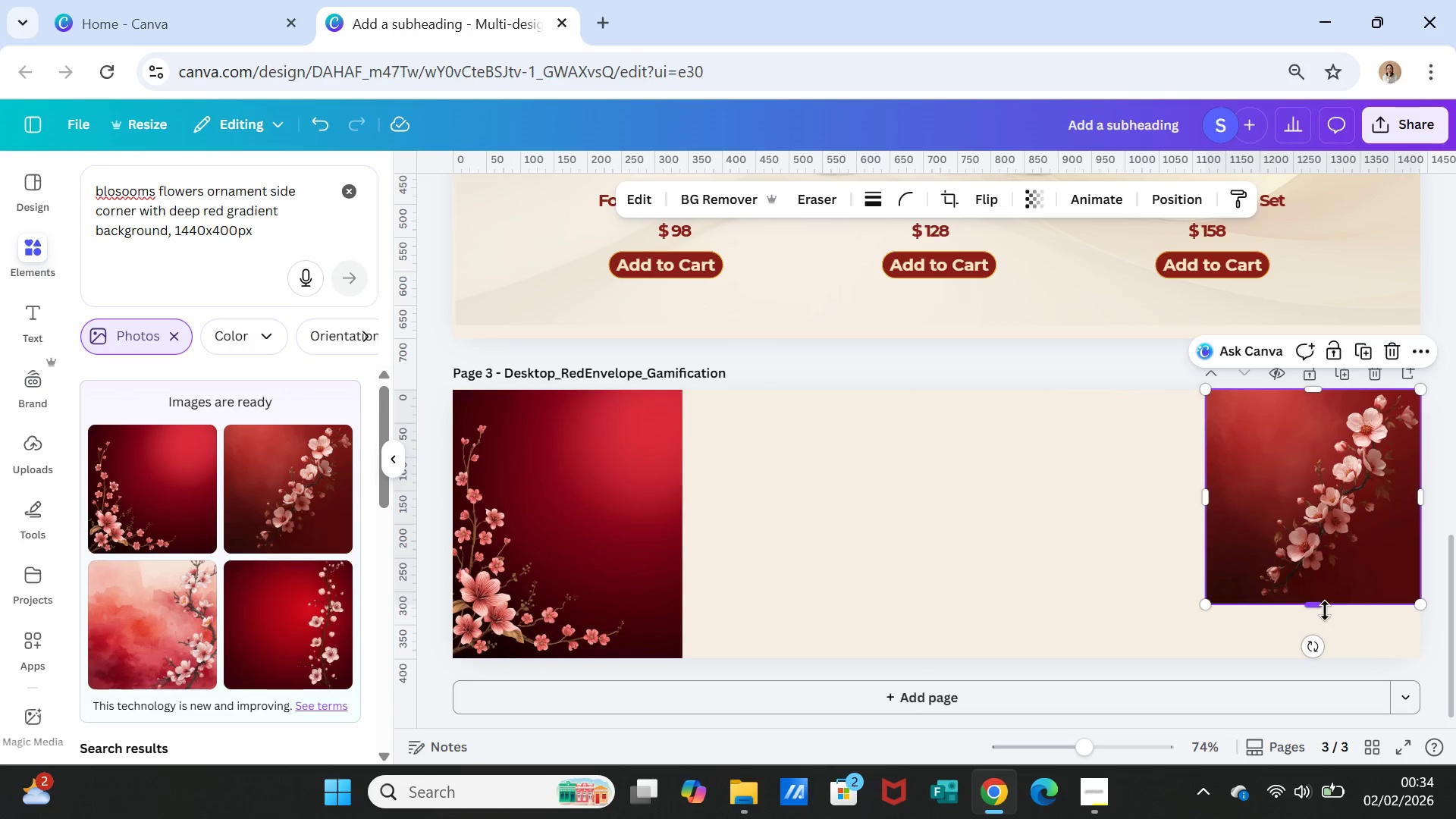 
left_click_drag(start_coordinate=[1315, 607], to_coordinate=[1301, 656])
 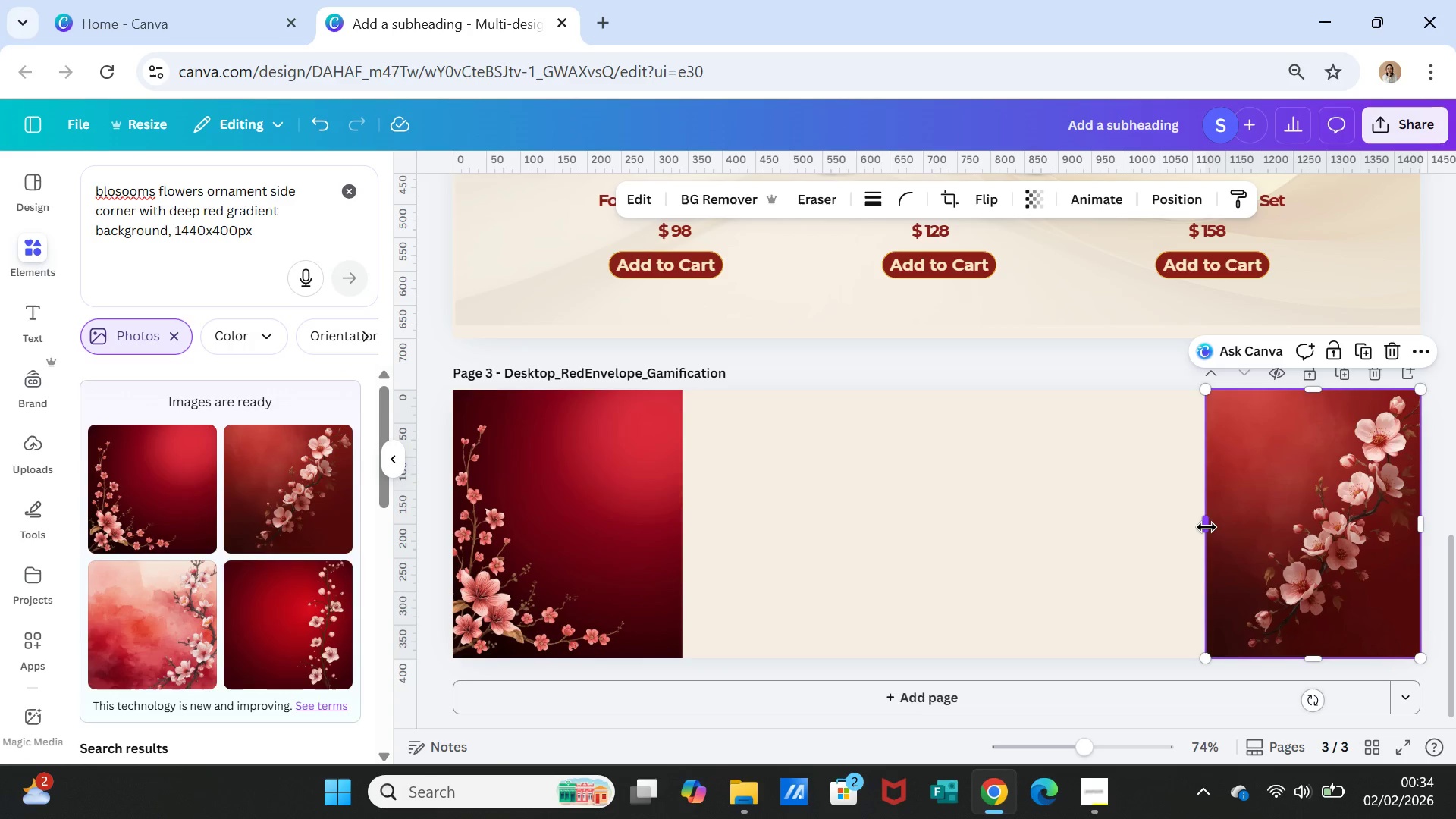 
left_click_drag(start_coordinate=[1207, 527], to_coordinate=[1196, 527])
 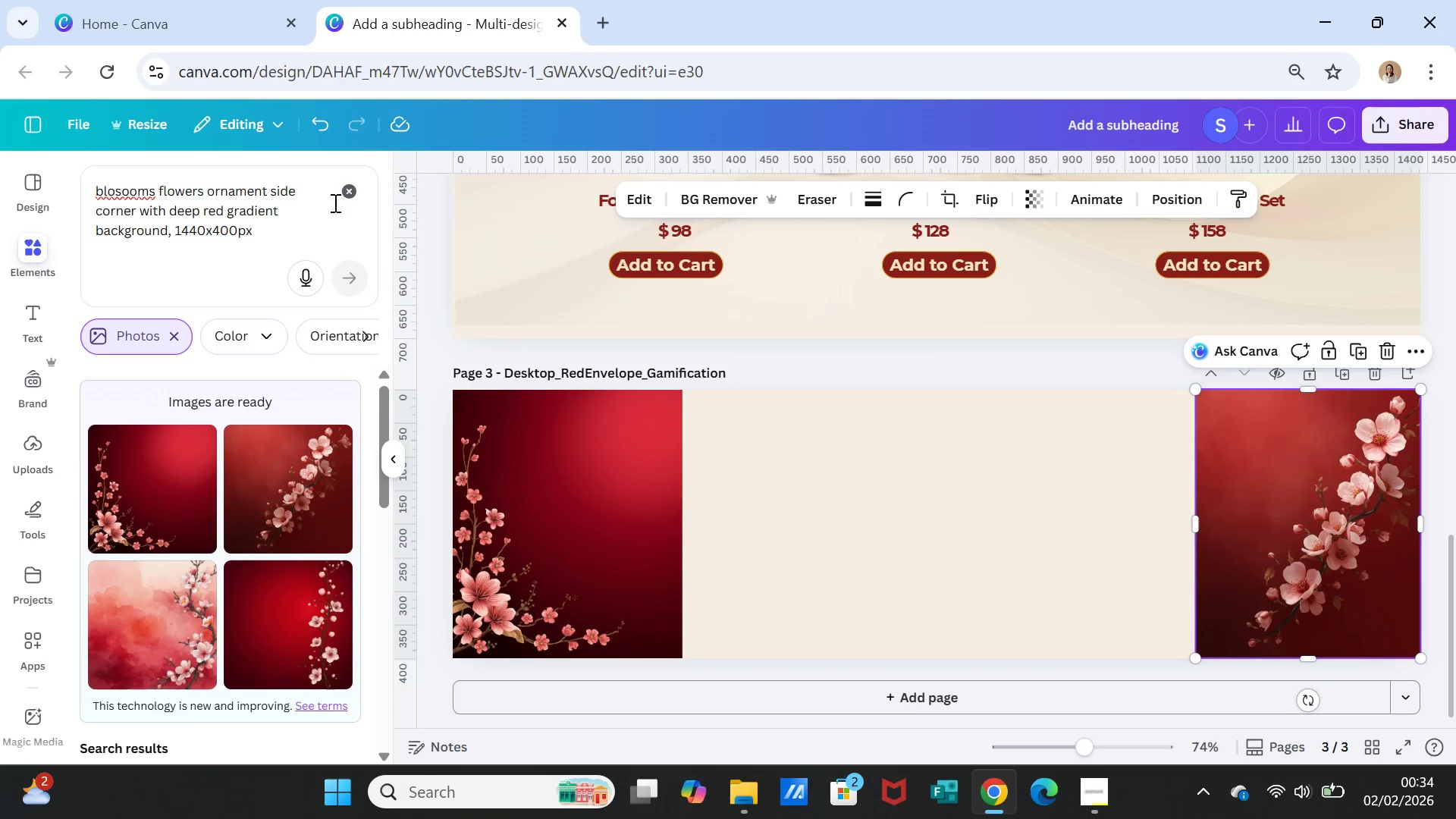 
left_click([345, 193])
 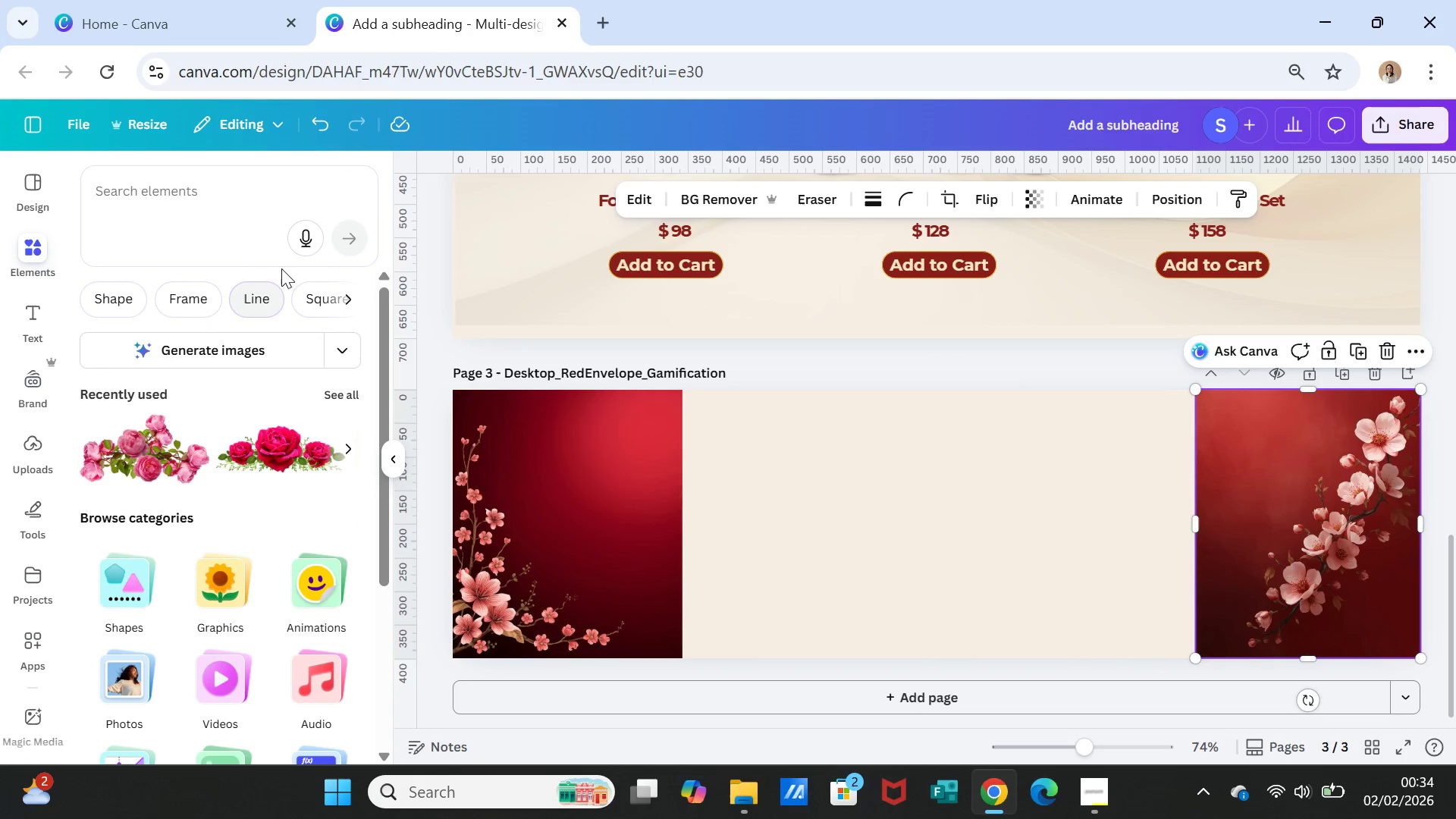 
left_click([242, 203])
 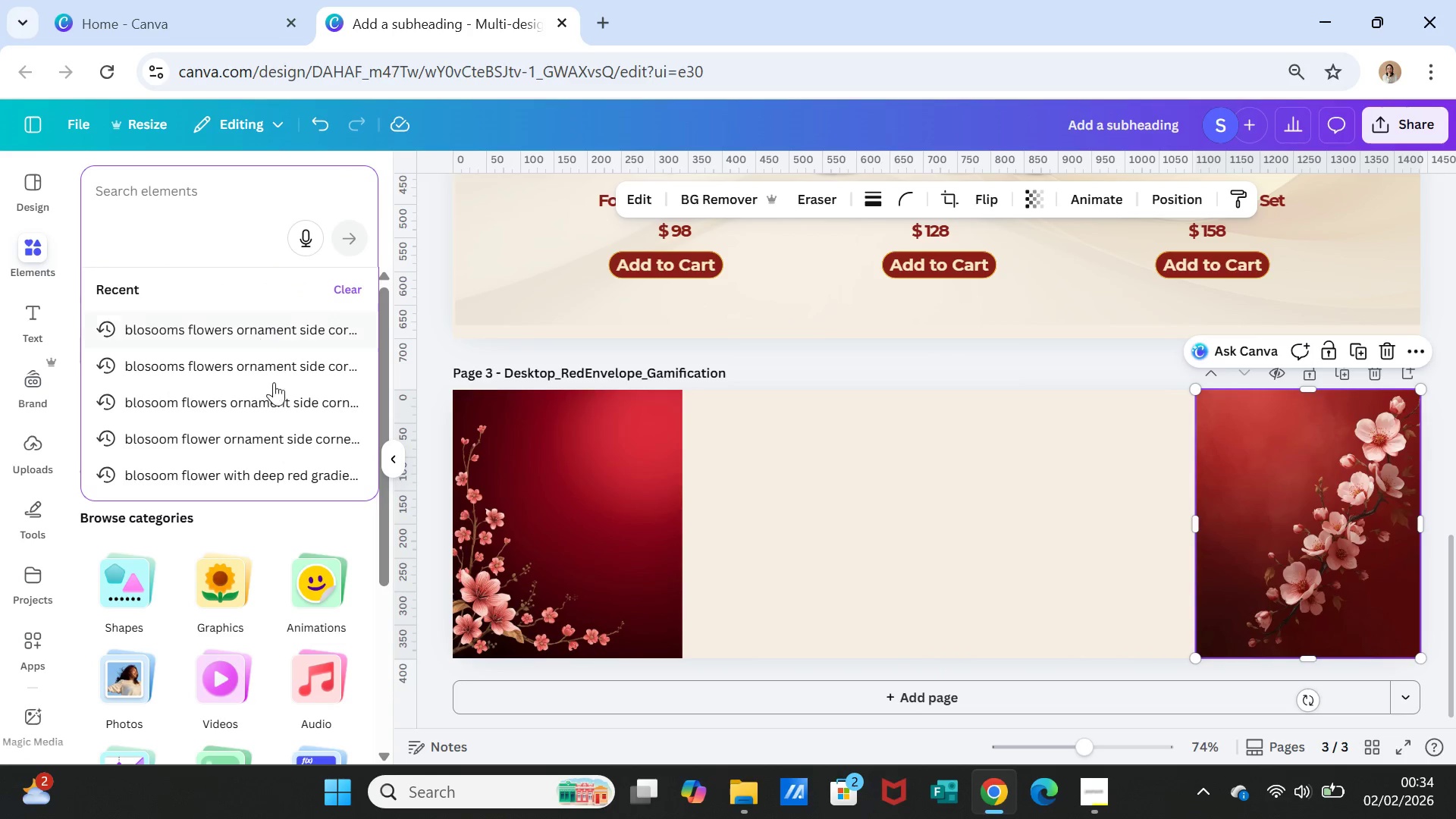 
scroll: coordinate [277, 397], scroll_direction: down, amount: 1.0
 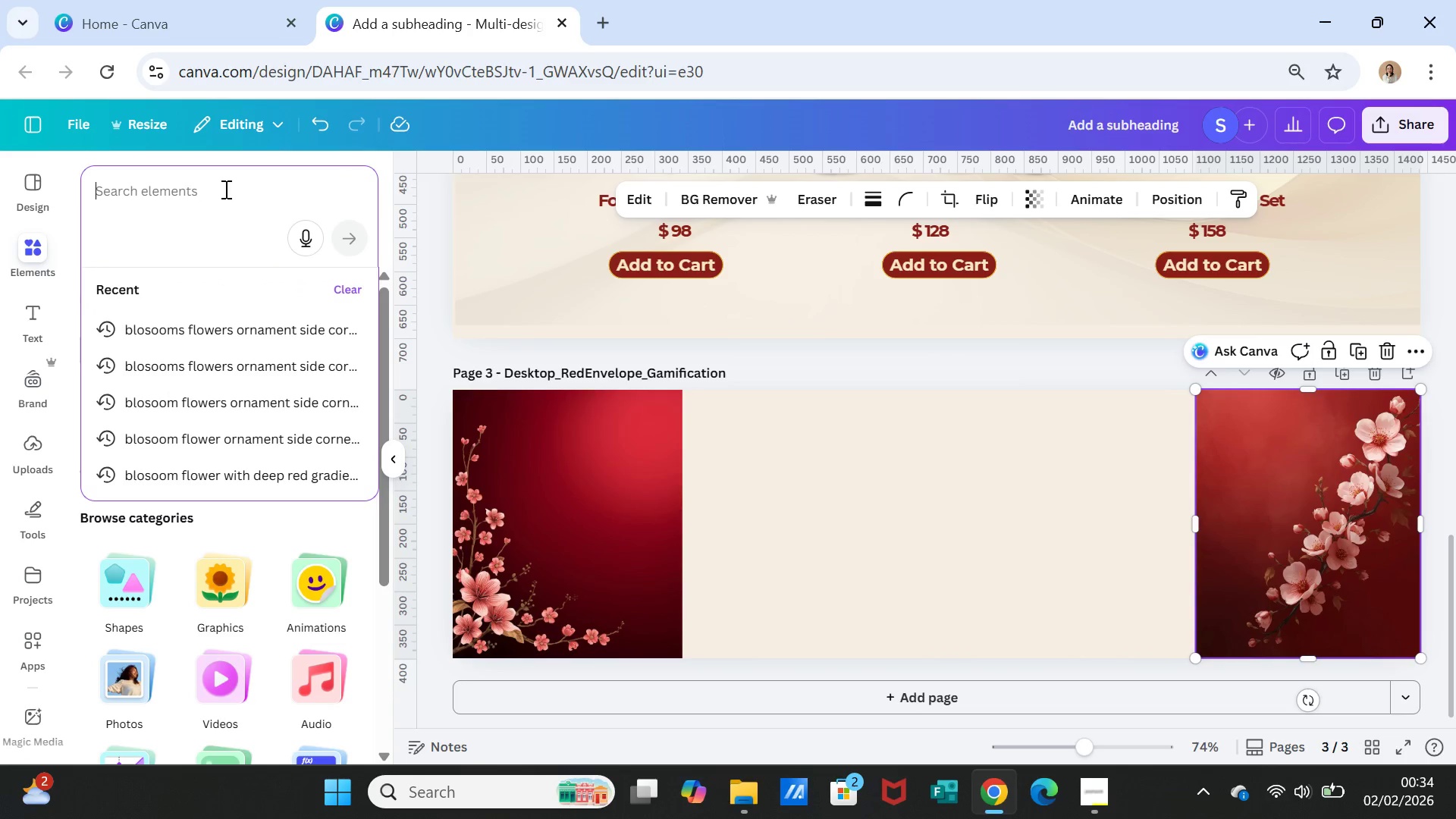 
left_click([224, 189])
 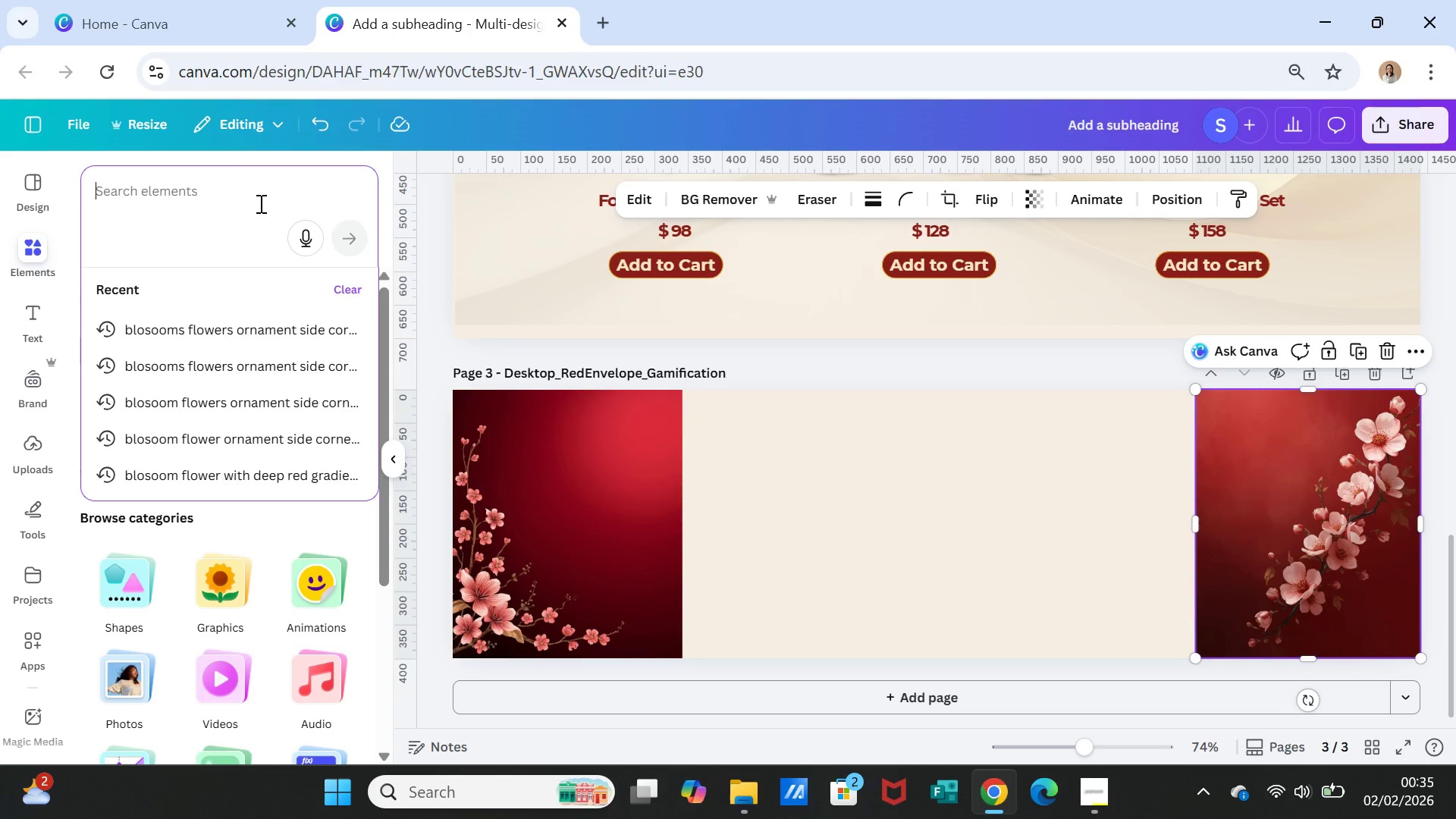 
type(re)
key(Backspace)
key(Backspace)
key(Backspace)
 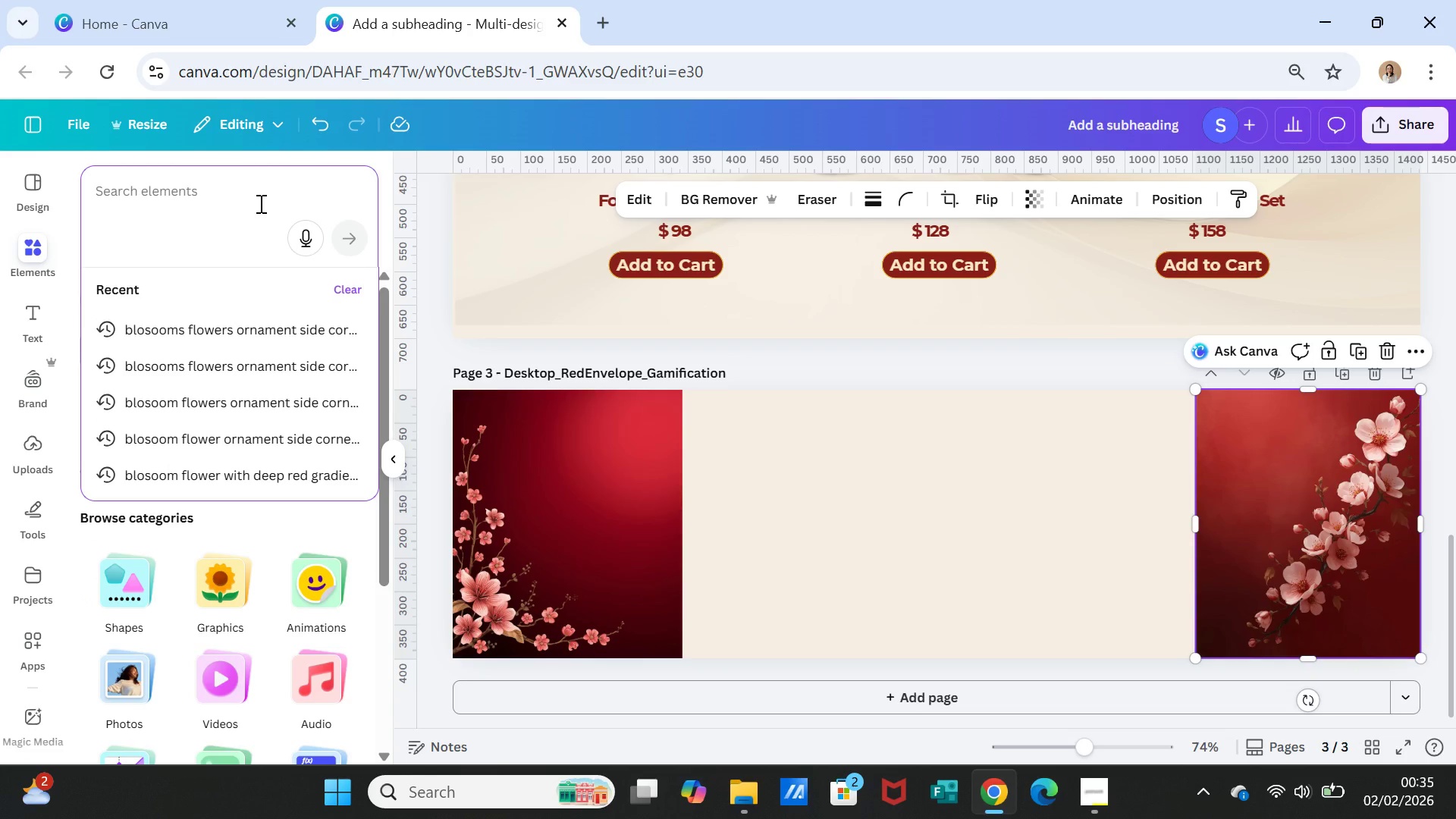 
wait(6.16)
 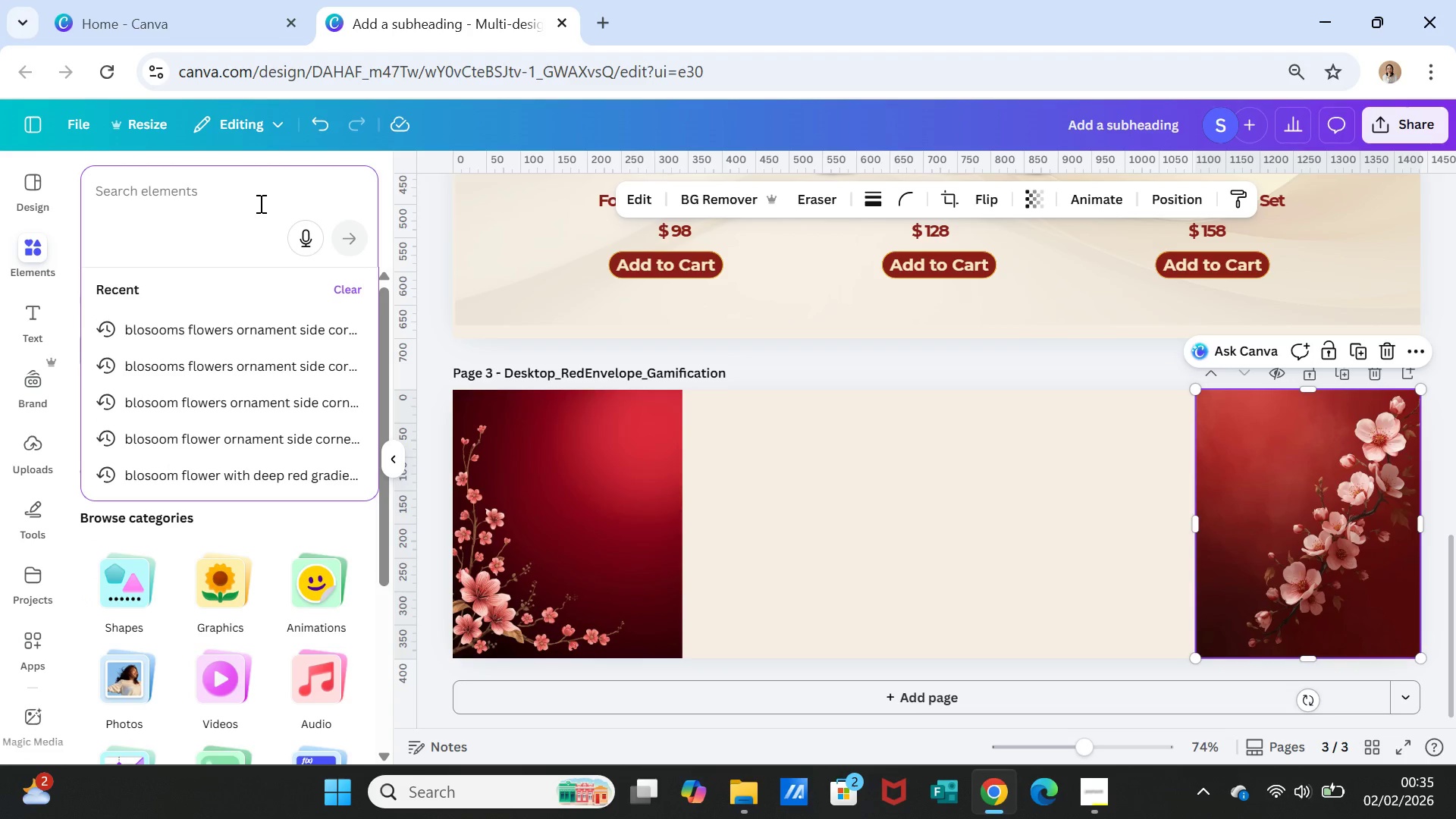 
type(deep red)
 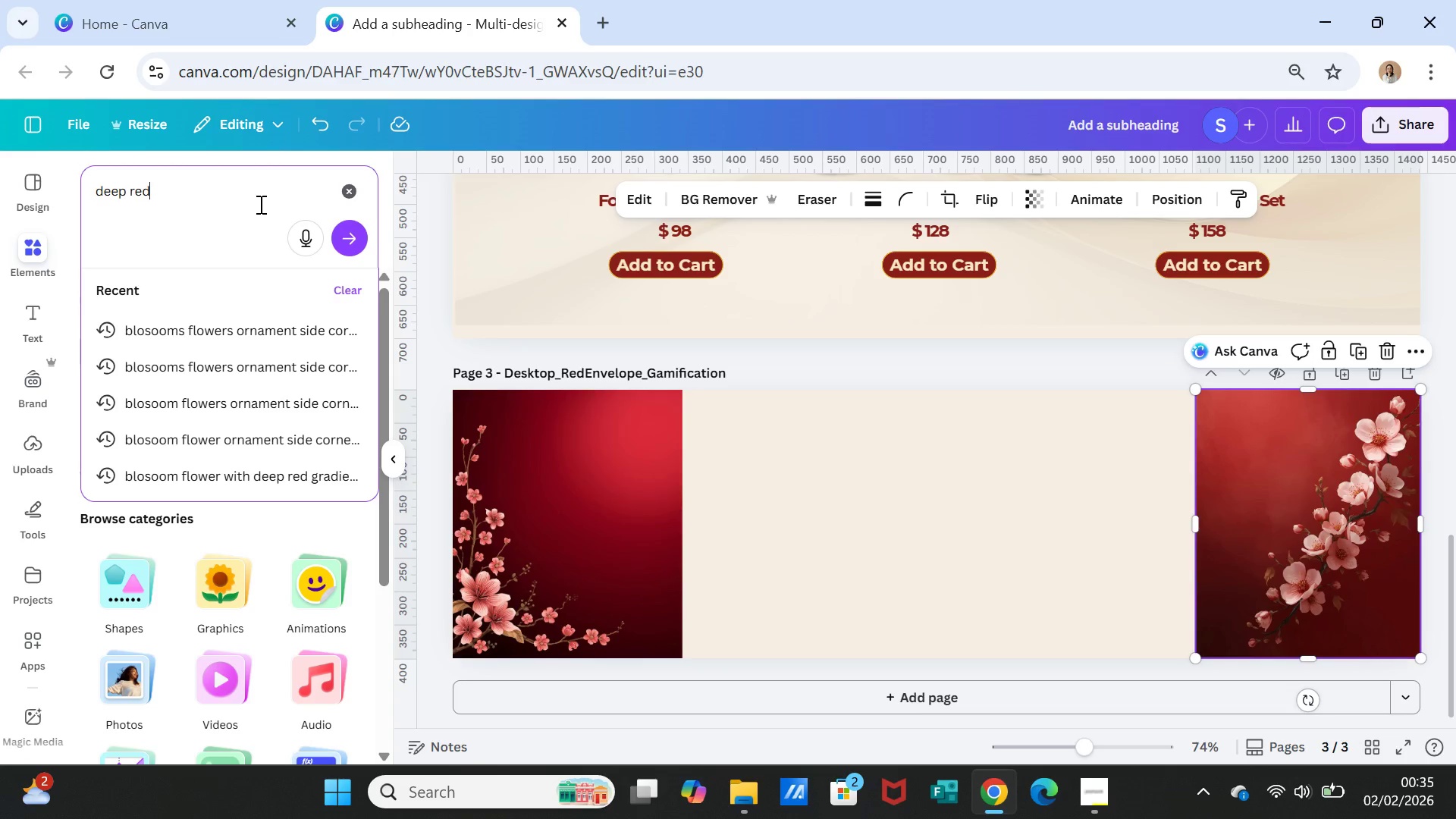 
type( gradient background)
 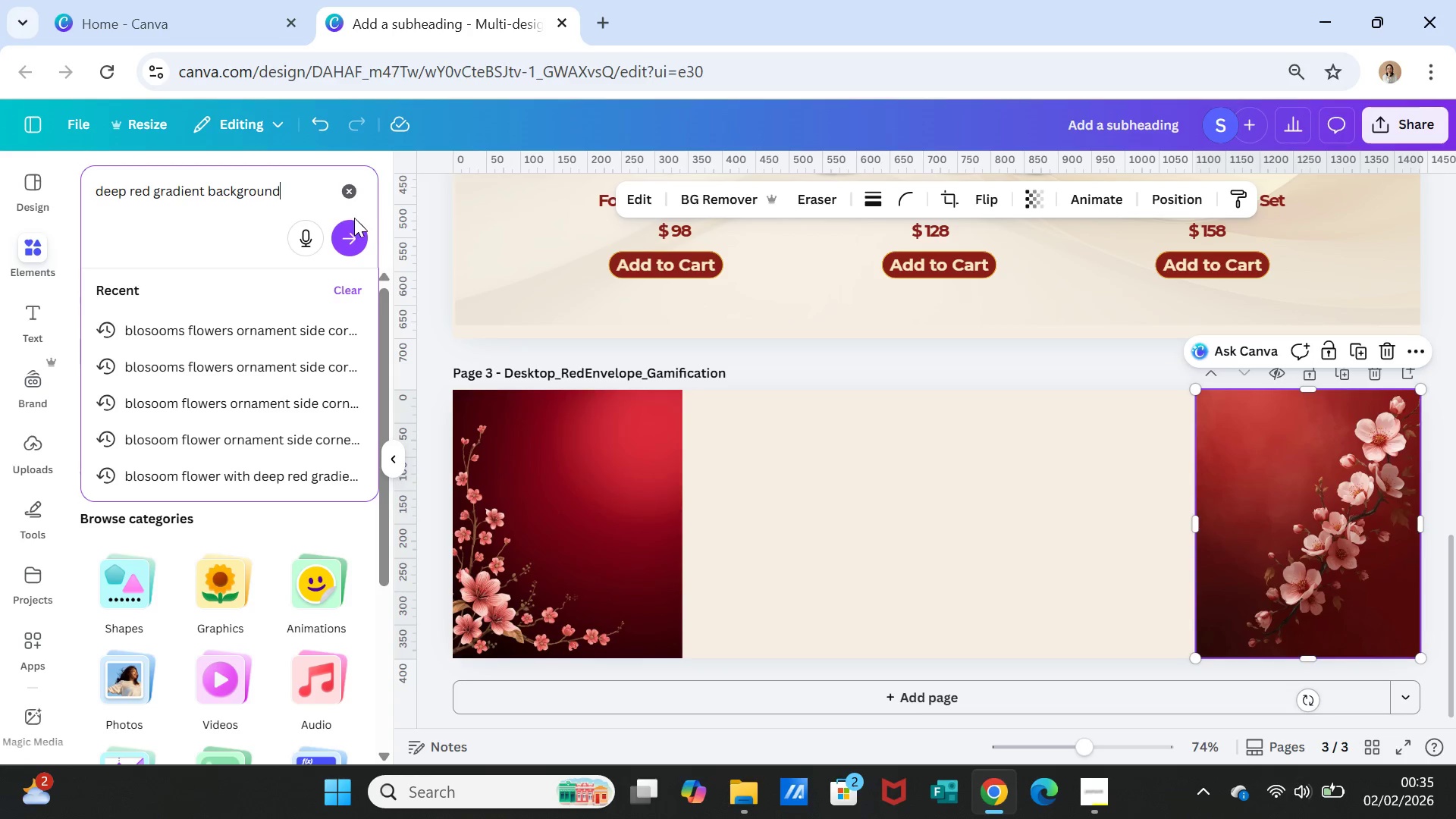 
left_click([353, 242])
 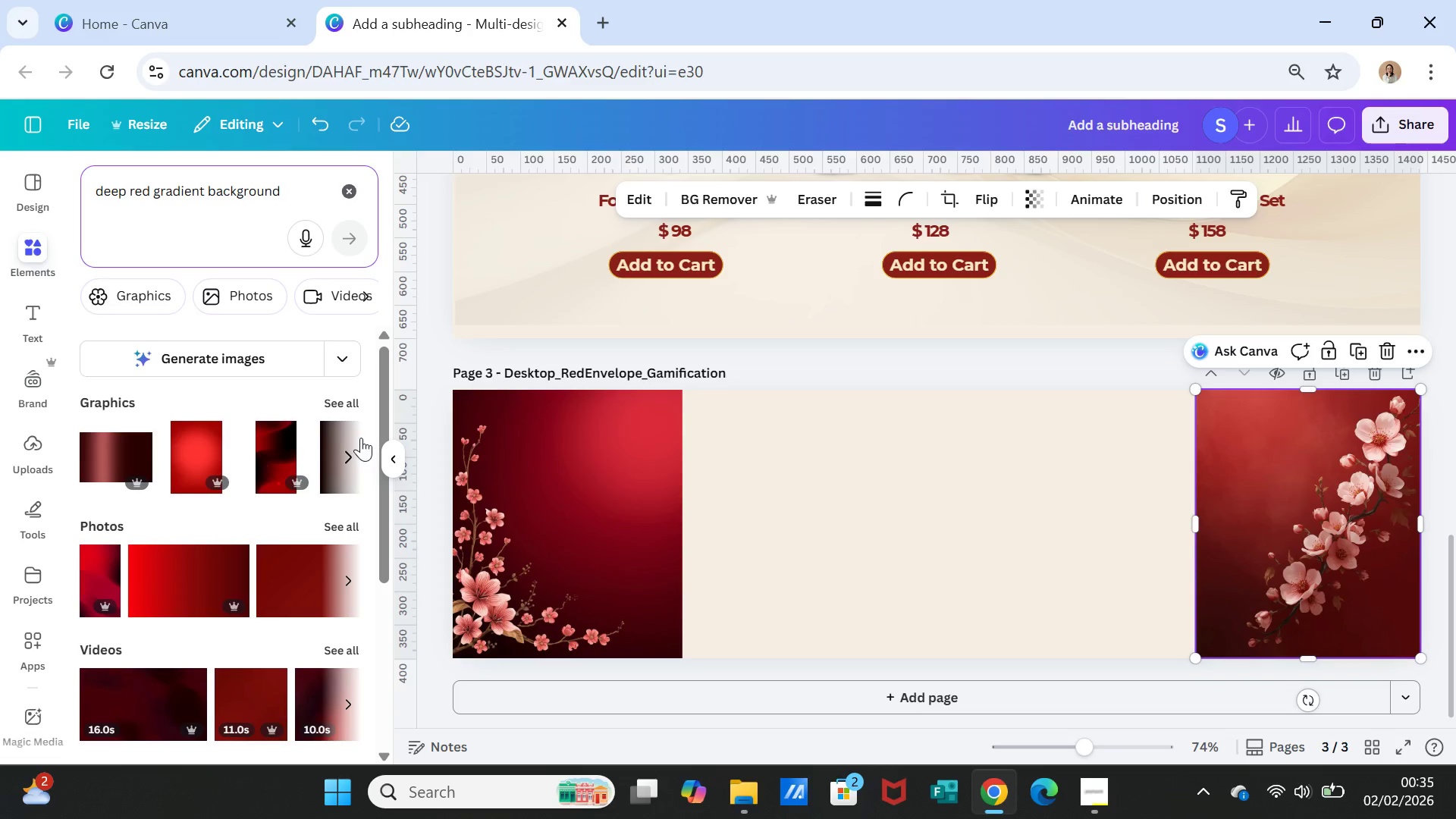 
wait(7.91)
 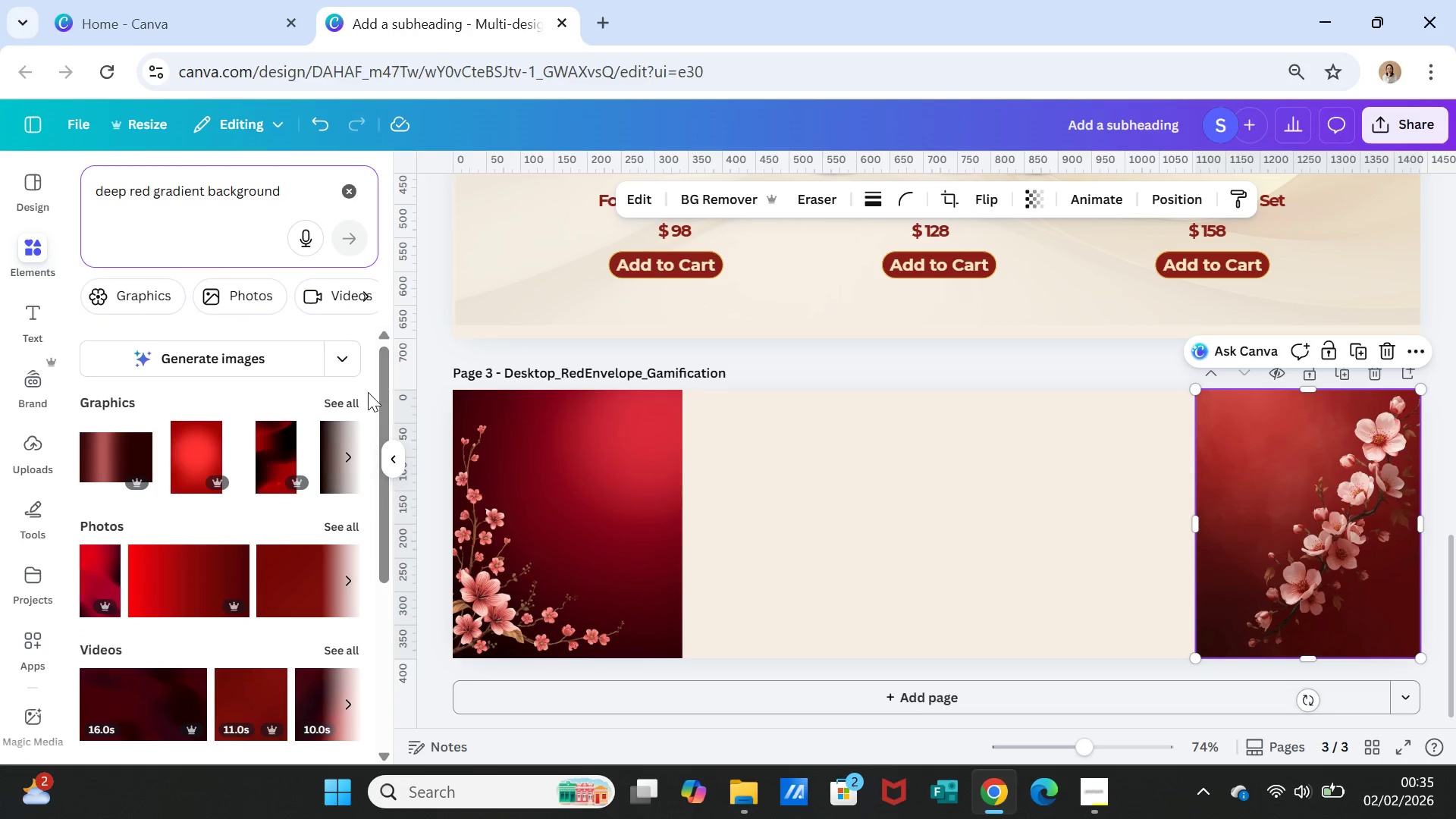 
left_click([215, 353])
 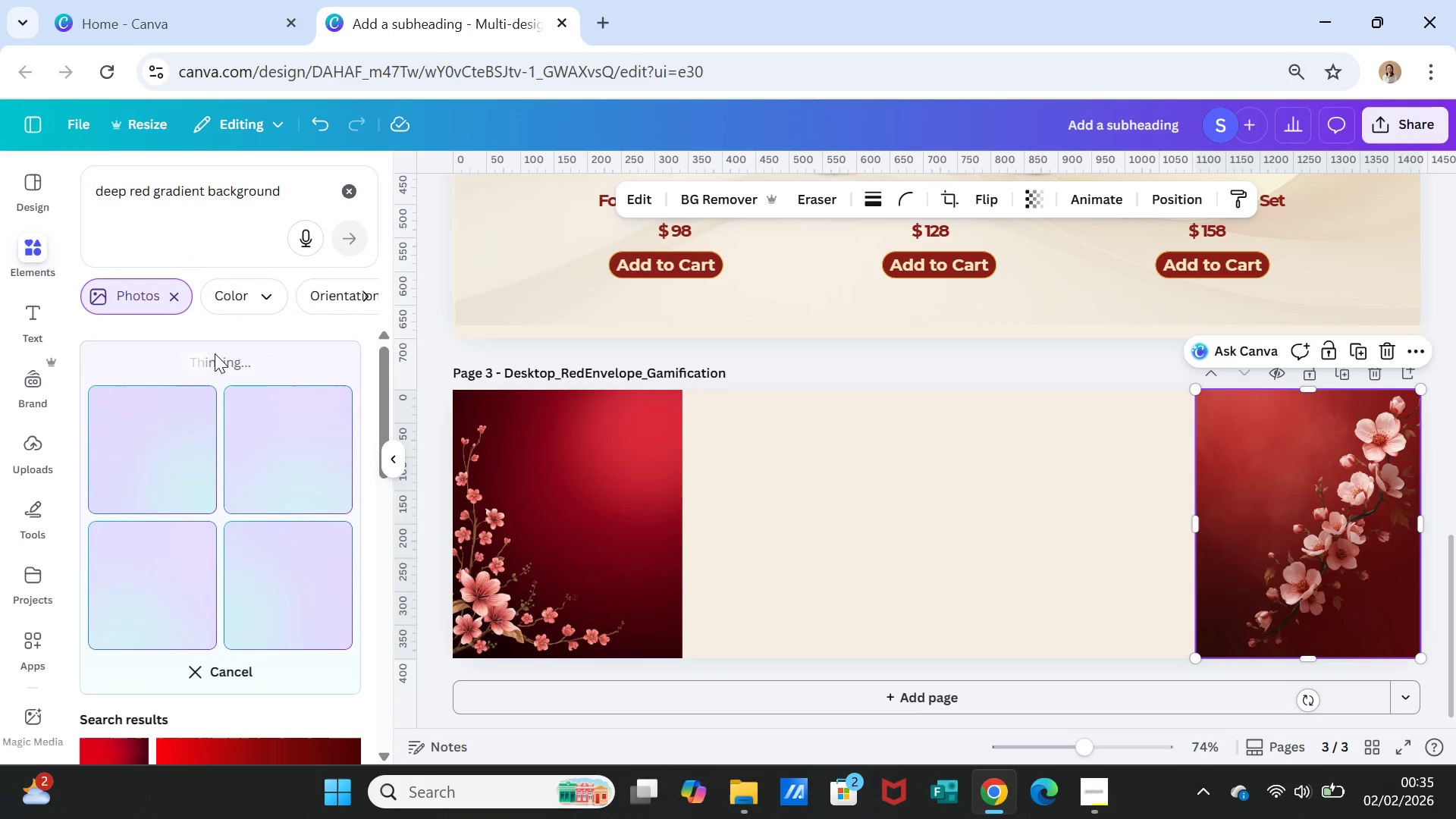 
wait(8.94)
 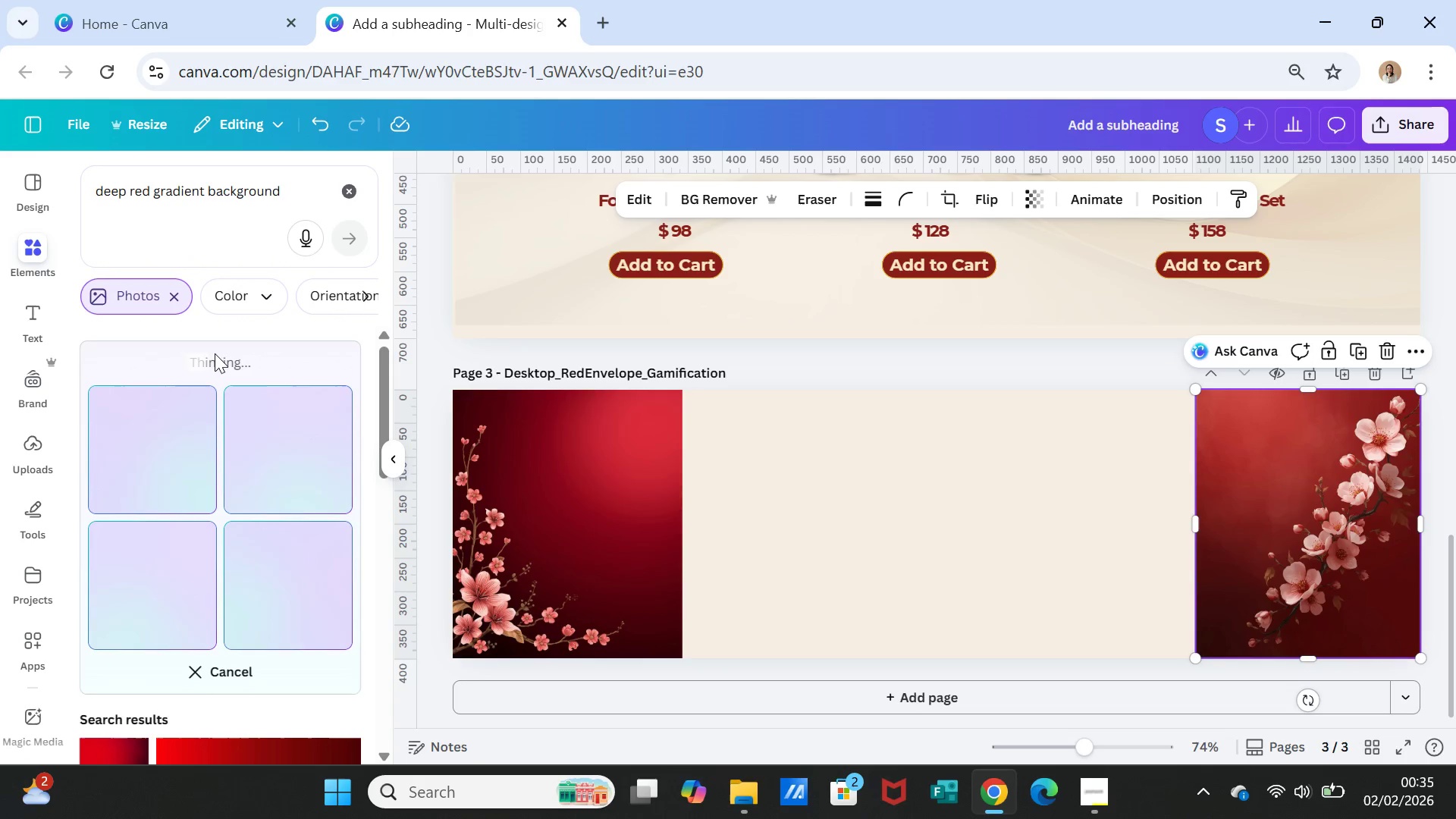 
scroll: coordinate [253, 561], scroll_direction: down, amount: 1.0
 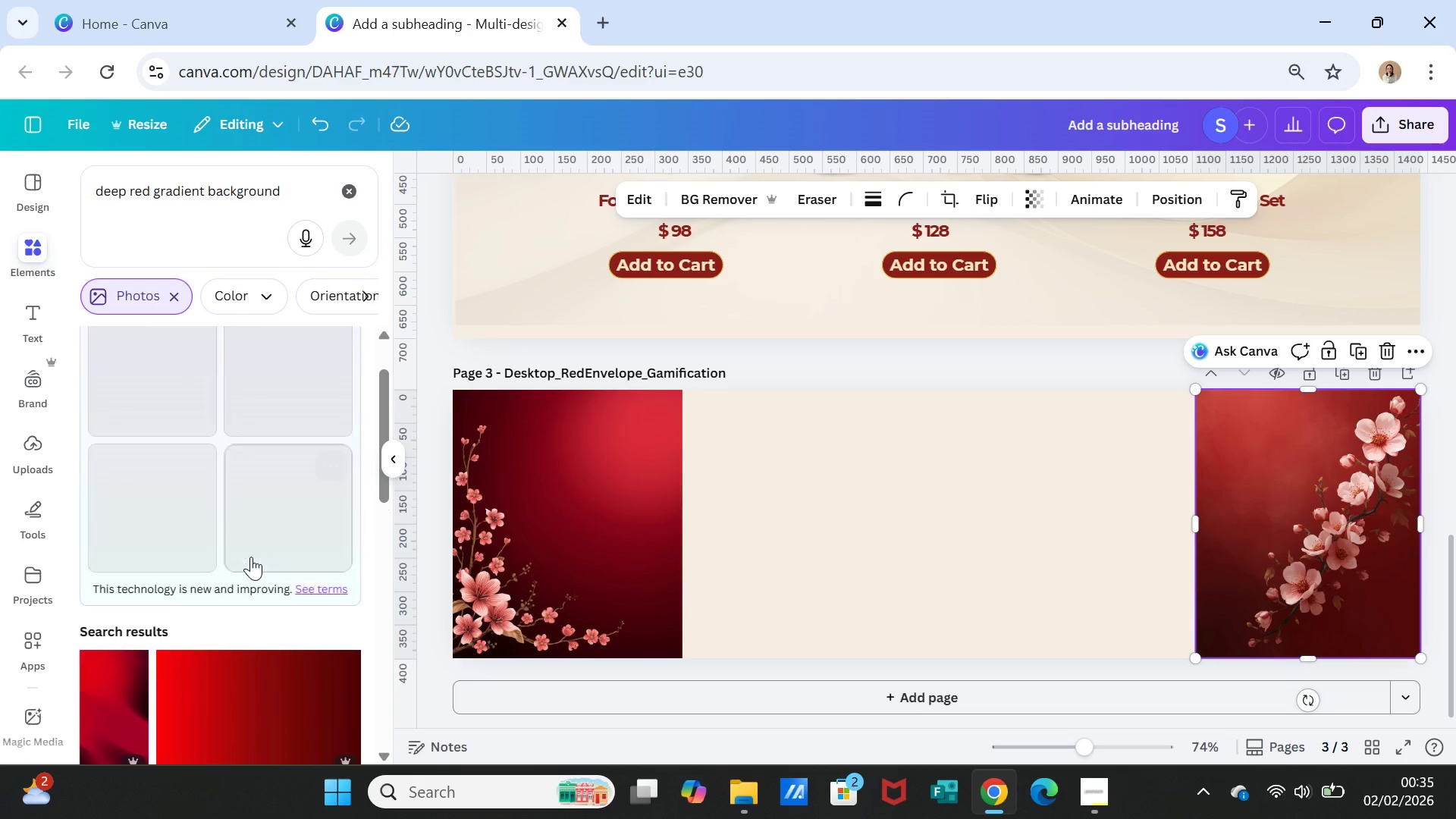 
wait(9.24)
 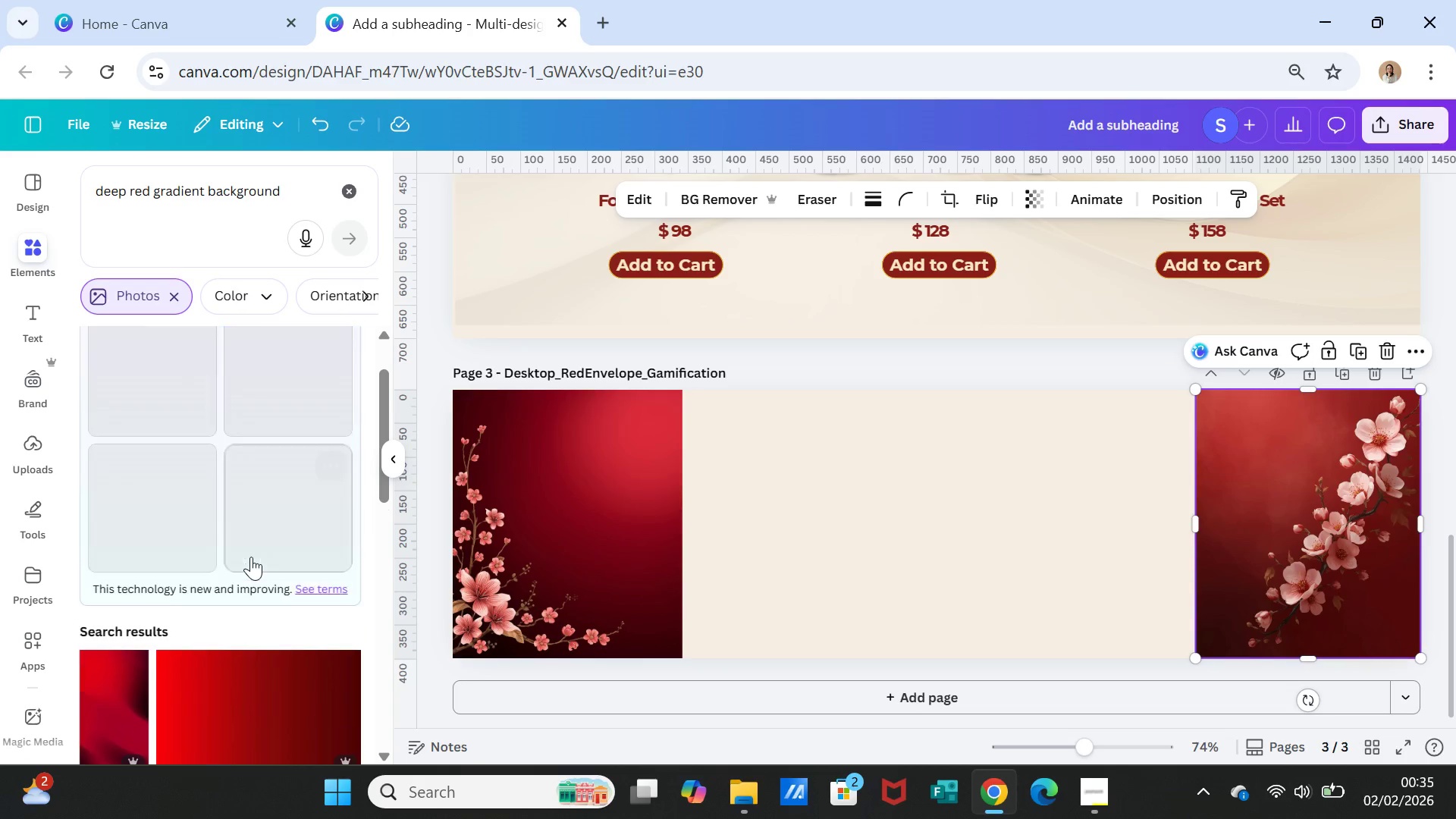 
left_click([160, 535])
 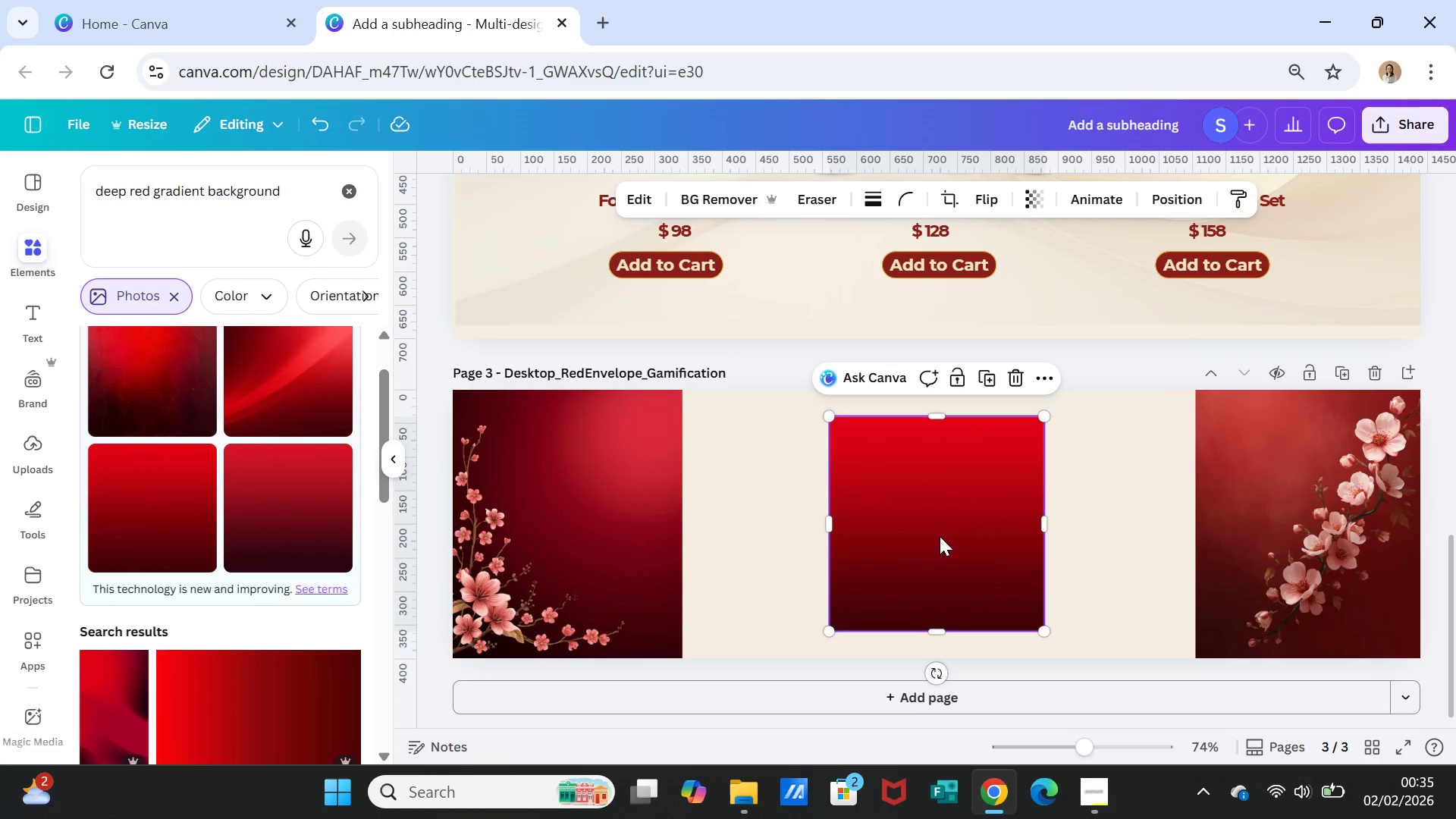 
left_click_drag(start_coordinate=[940, 536], to_coordinate=[793, 510])
 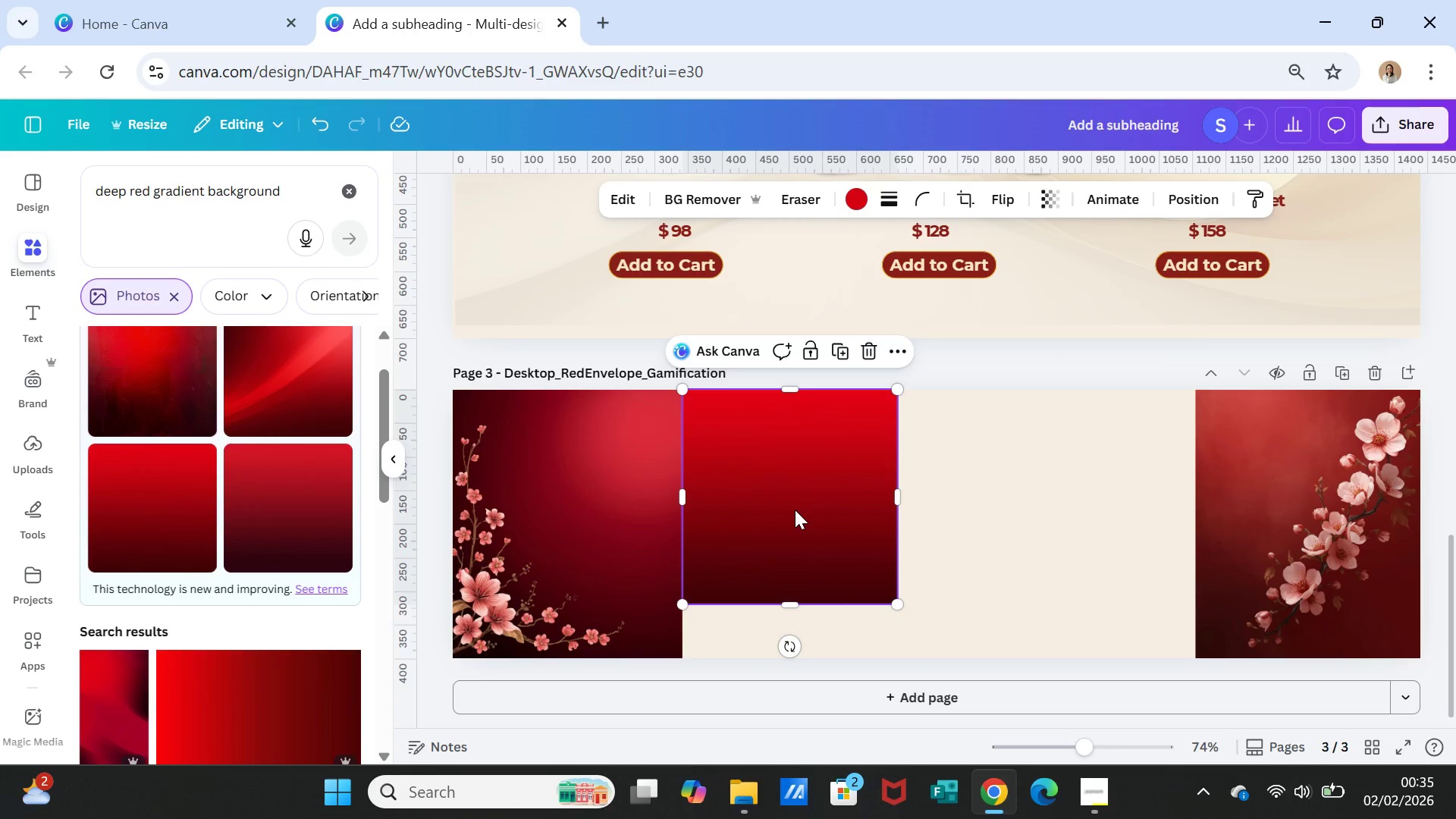 
left_click([795, 510])
 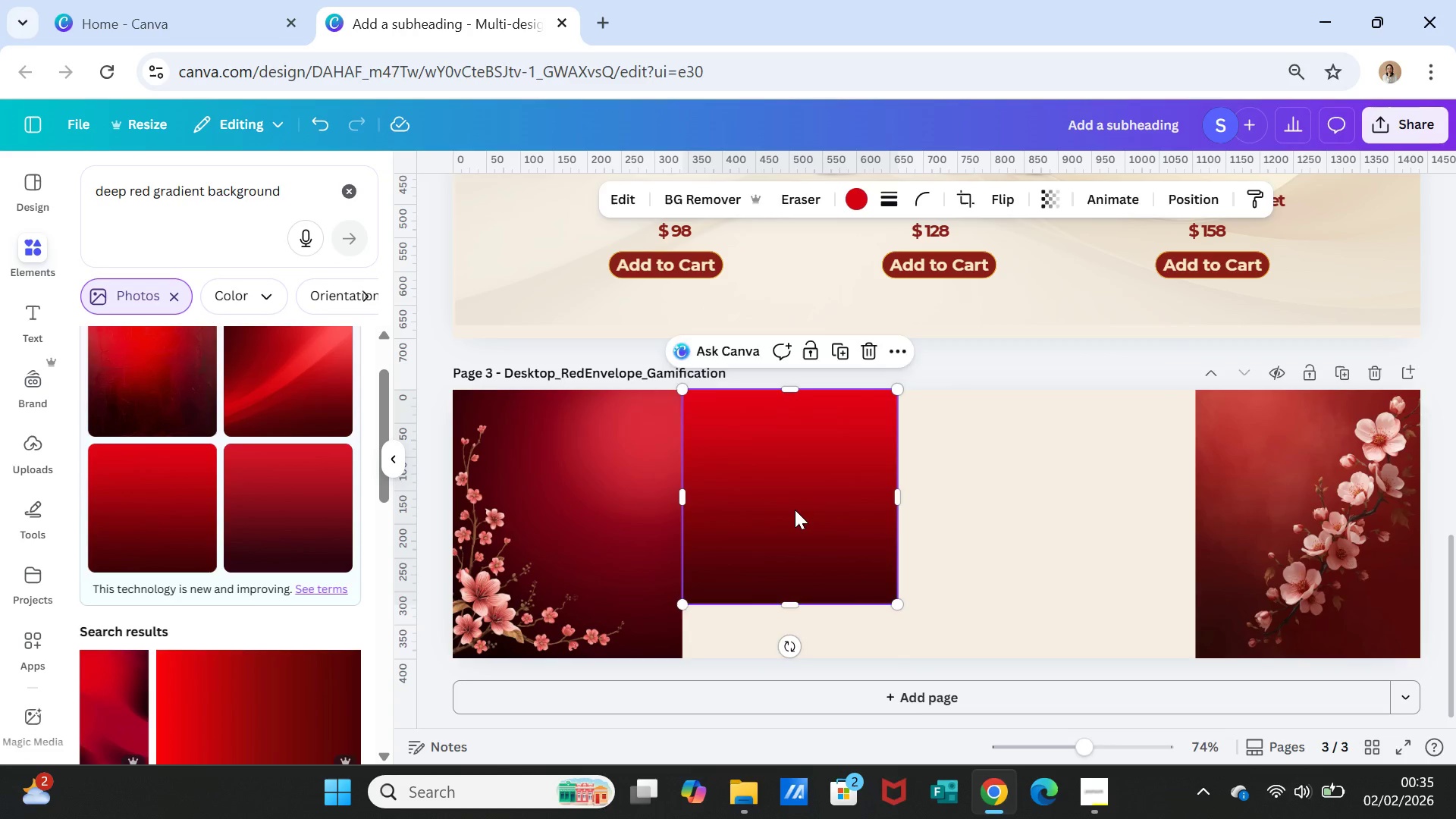 
key(Delete)
 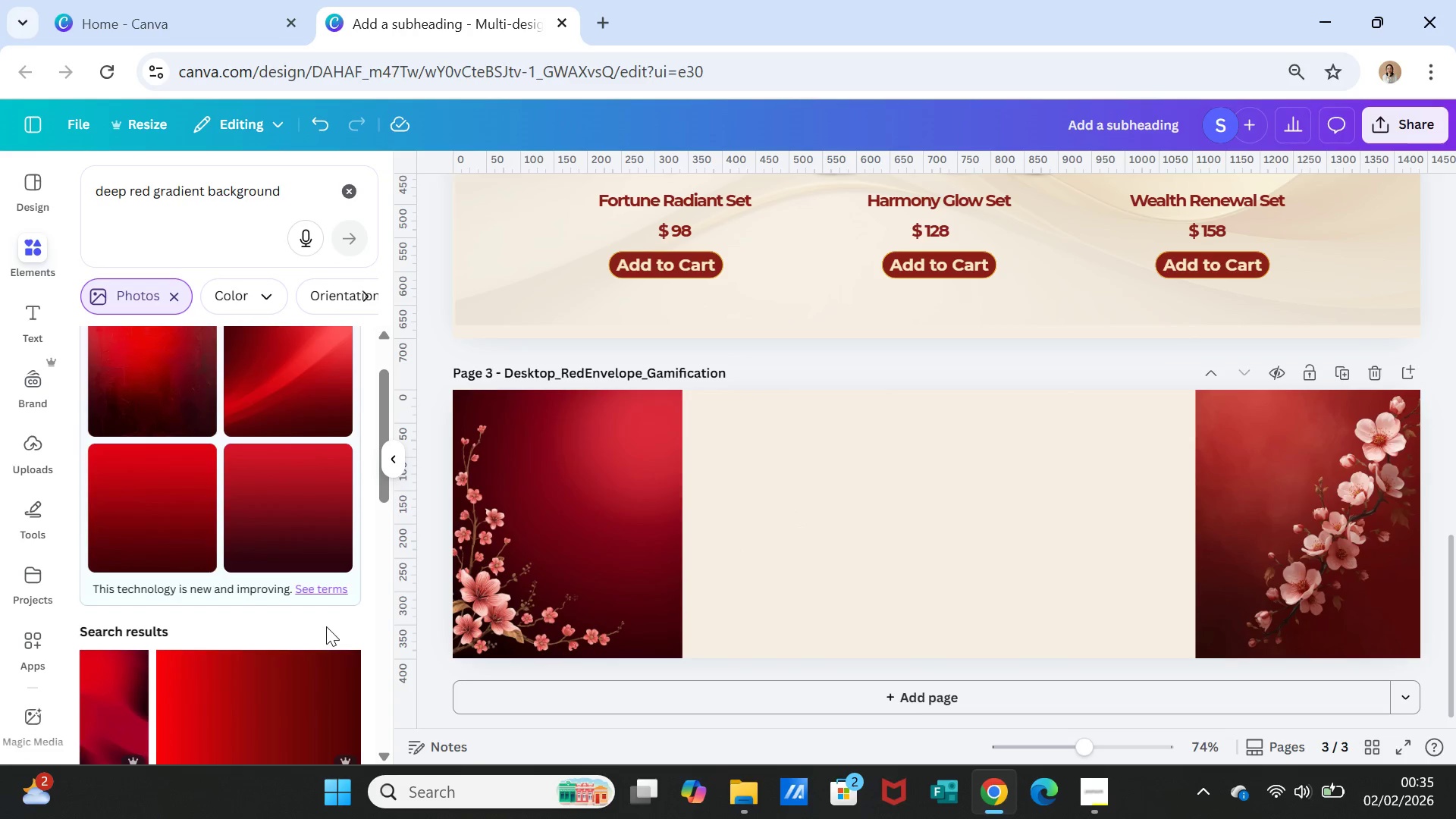 
scroll: coordinate [326, 626], scroll_direction: down, amount: 1.0
 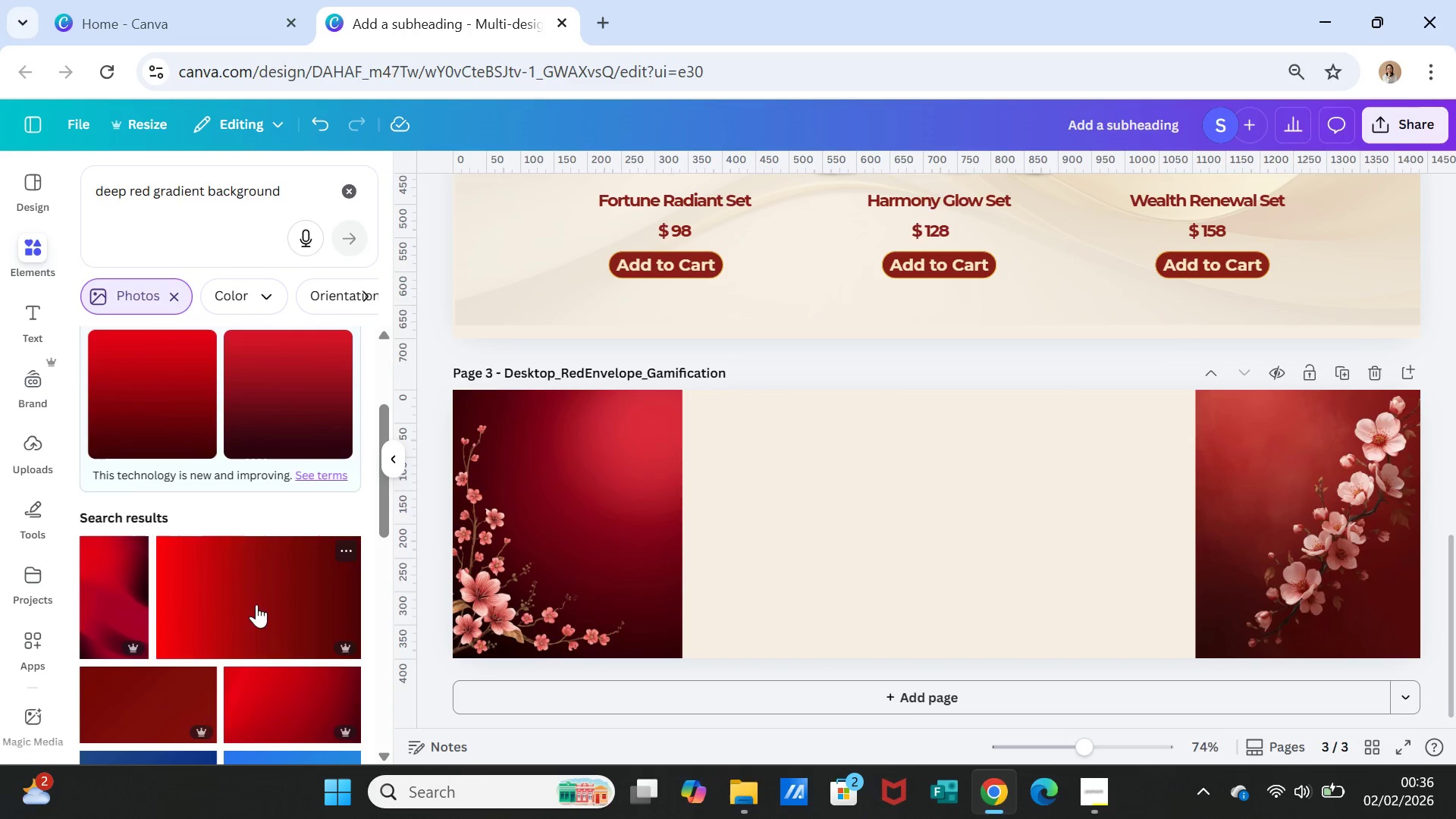 
left_click([138, 682])
 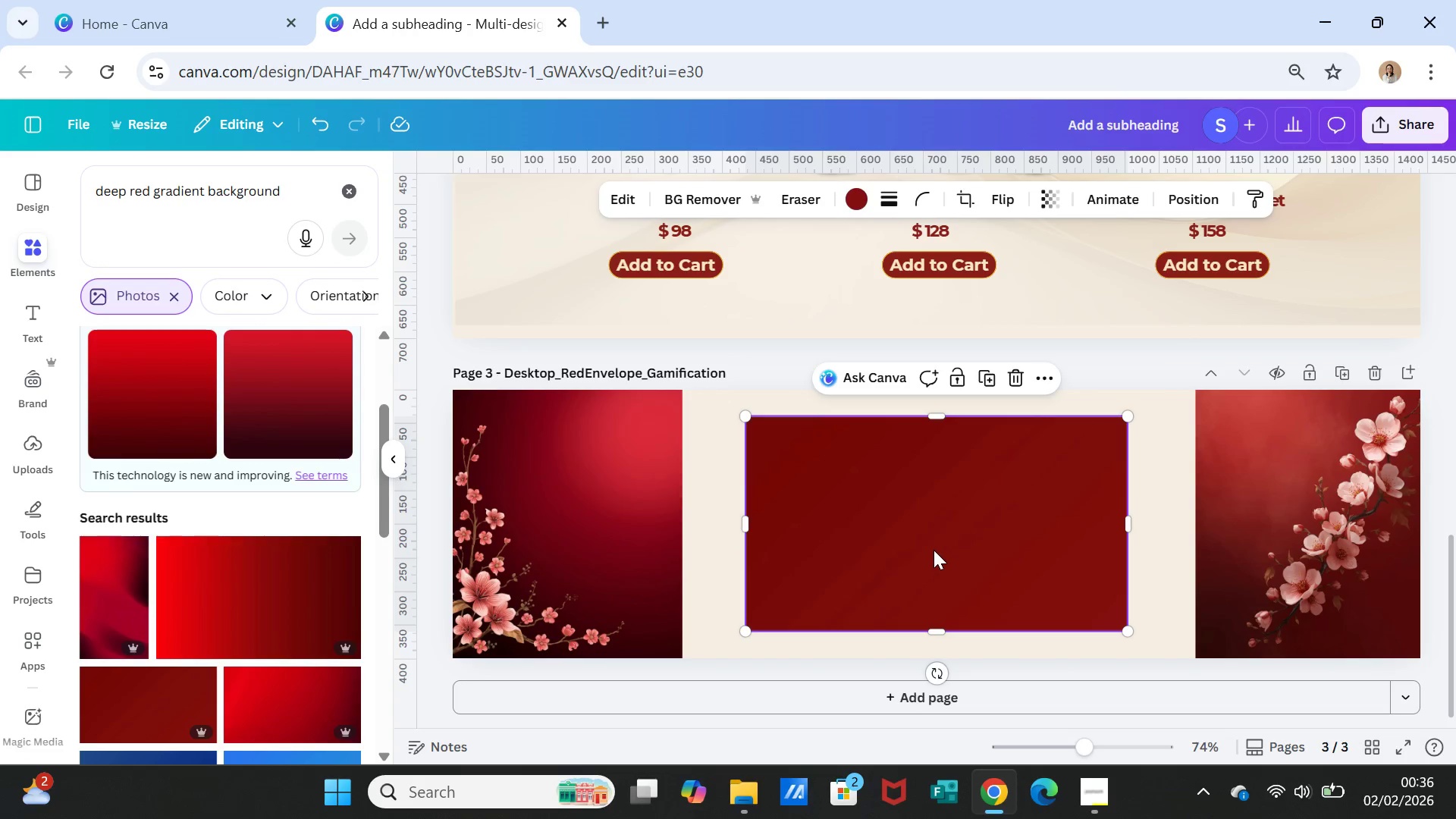 
left_click_drag(start_coordinate=[933, 547], to_coordinate=[930, 524])
 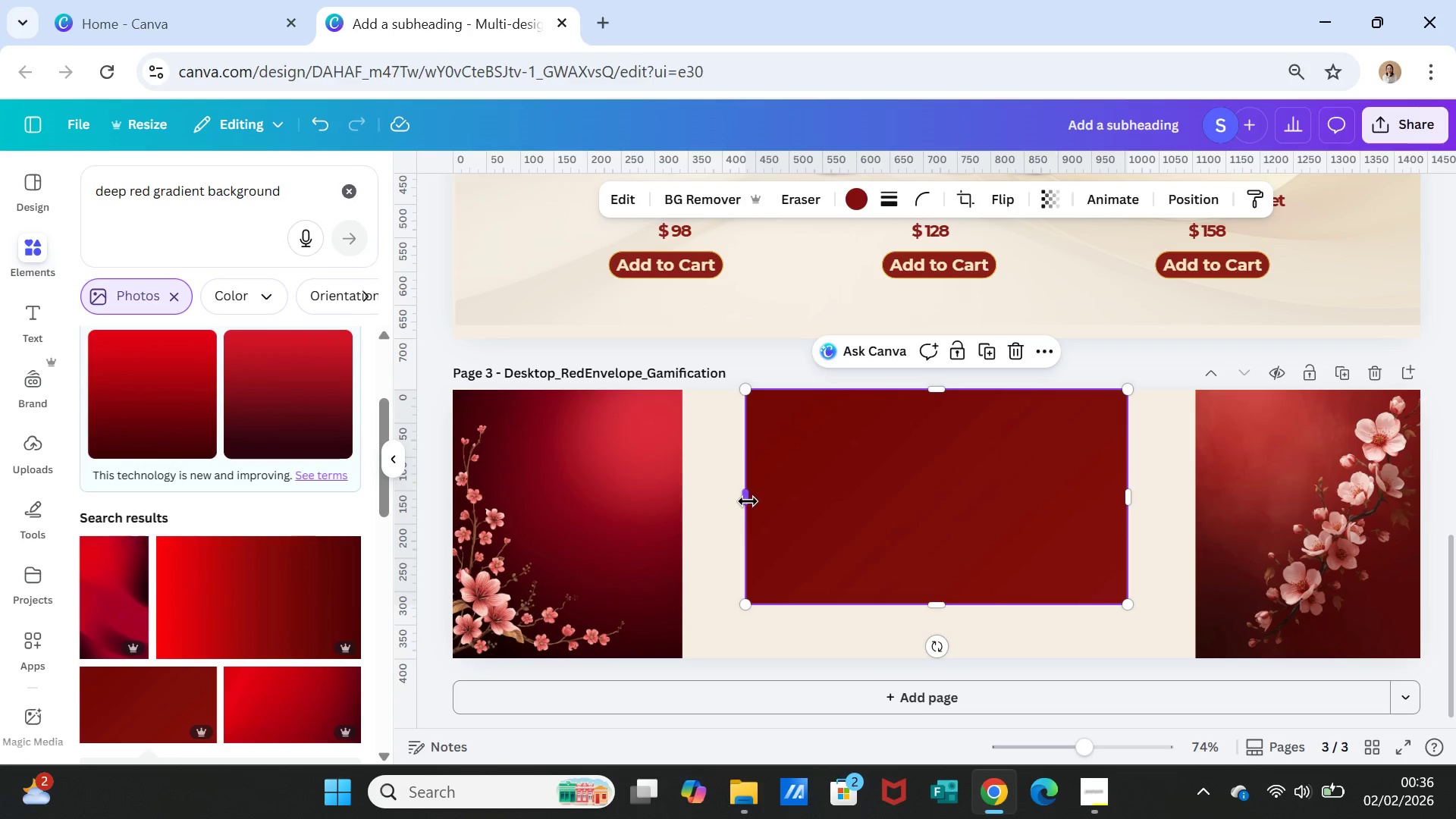 
left_click_drag(start_coordinate=[747, 500], to_coordinate=[685, 494])
 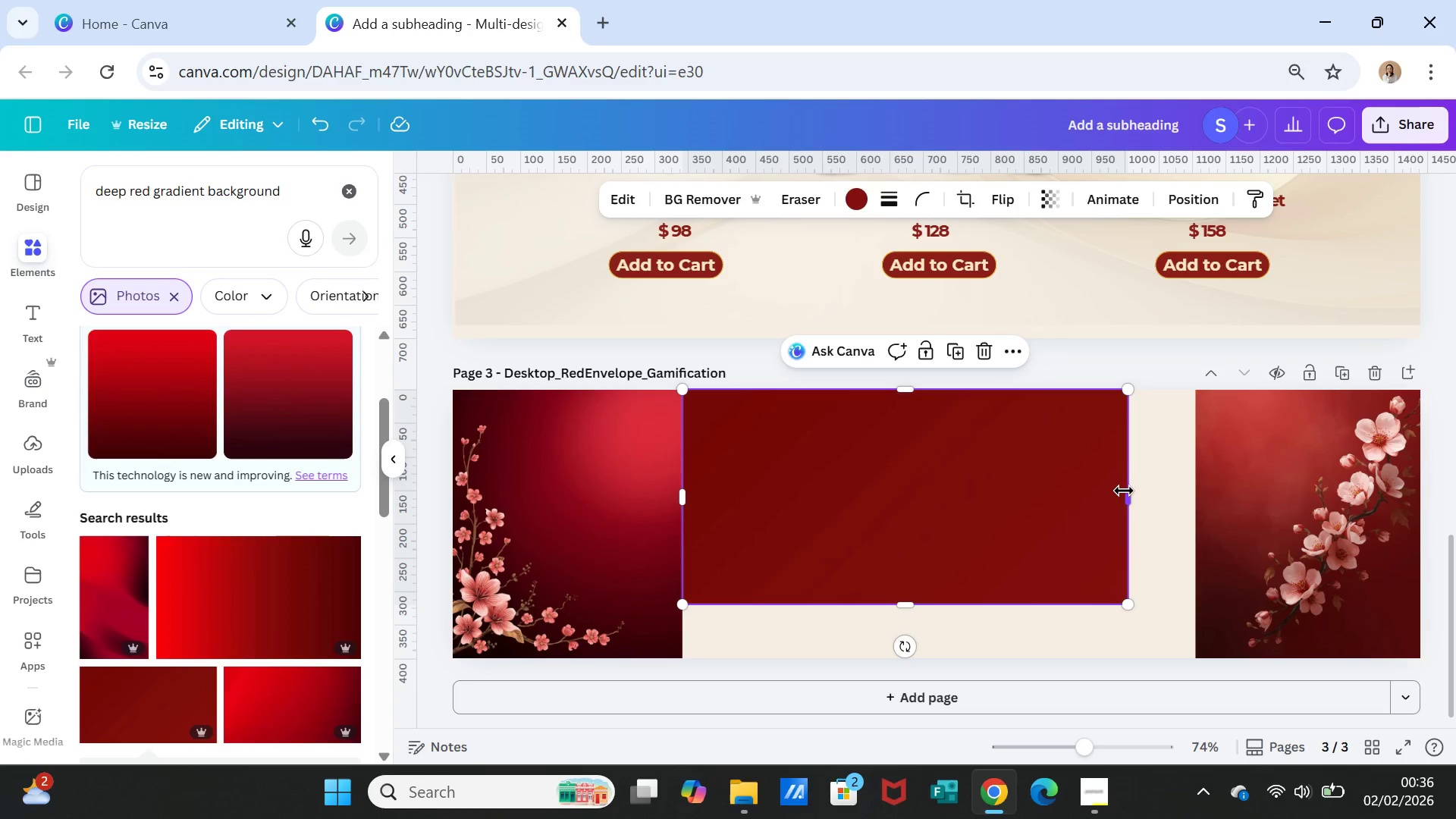 
left_click_drag(start_coordinate=[1132, 496], to_coordinate=[1191, 497])
 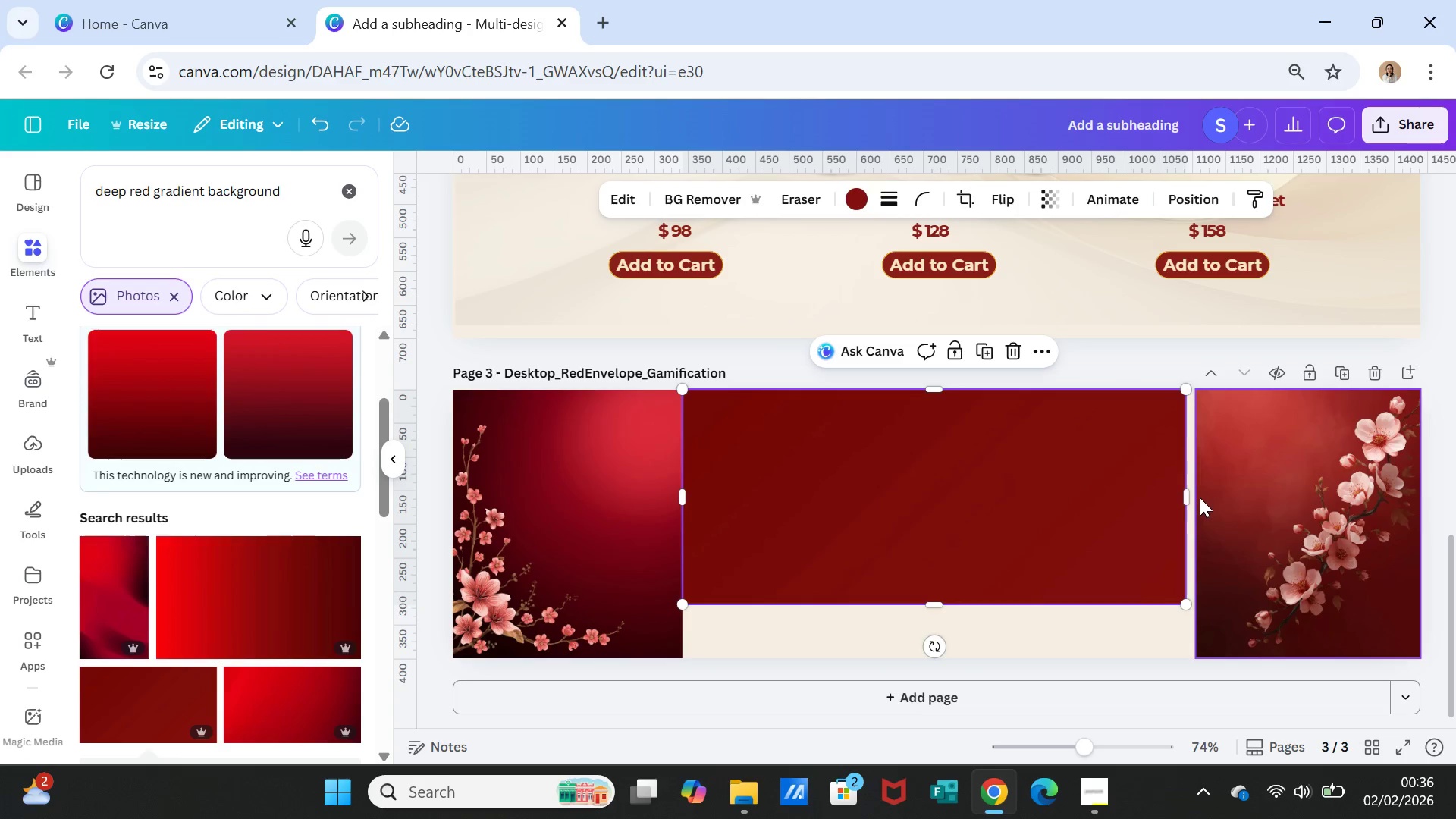 
left_click_drag(start_coordinate=[1187, 488], to_coordinate=[1200, 488])
 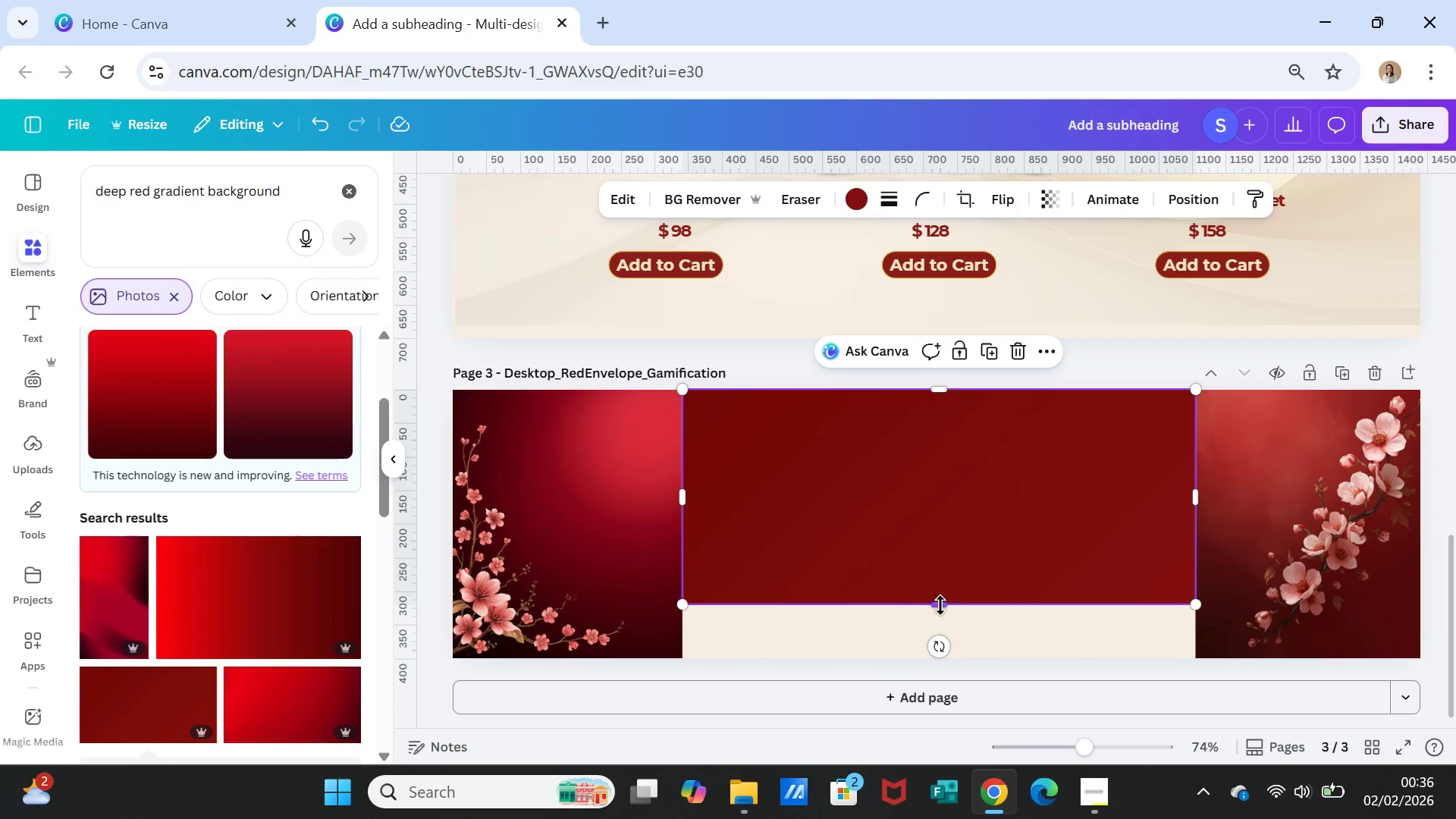 
left_click_drag(start_coordinate=[940, 605], to_coordinate=[937, 657])
 